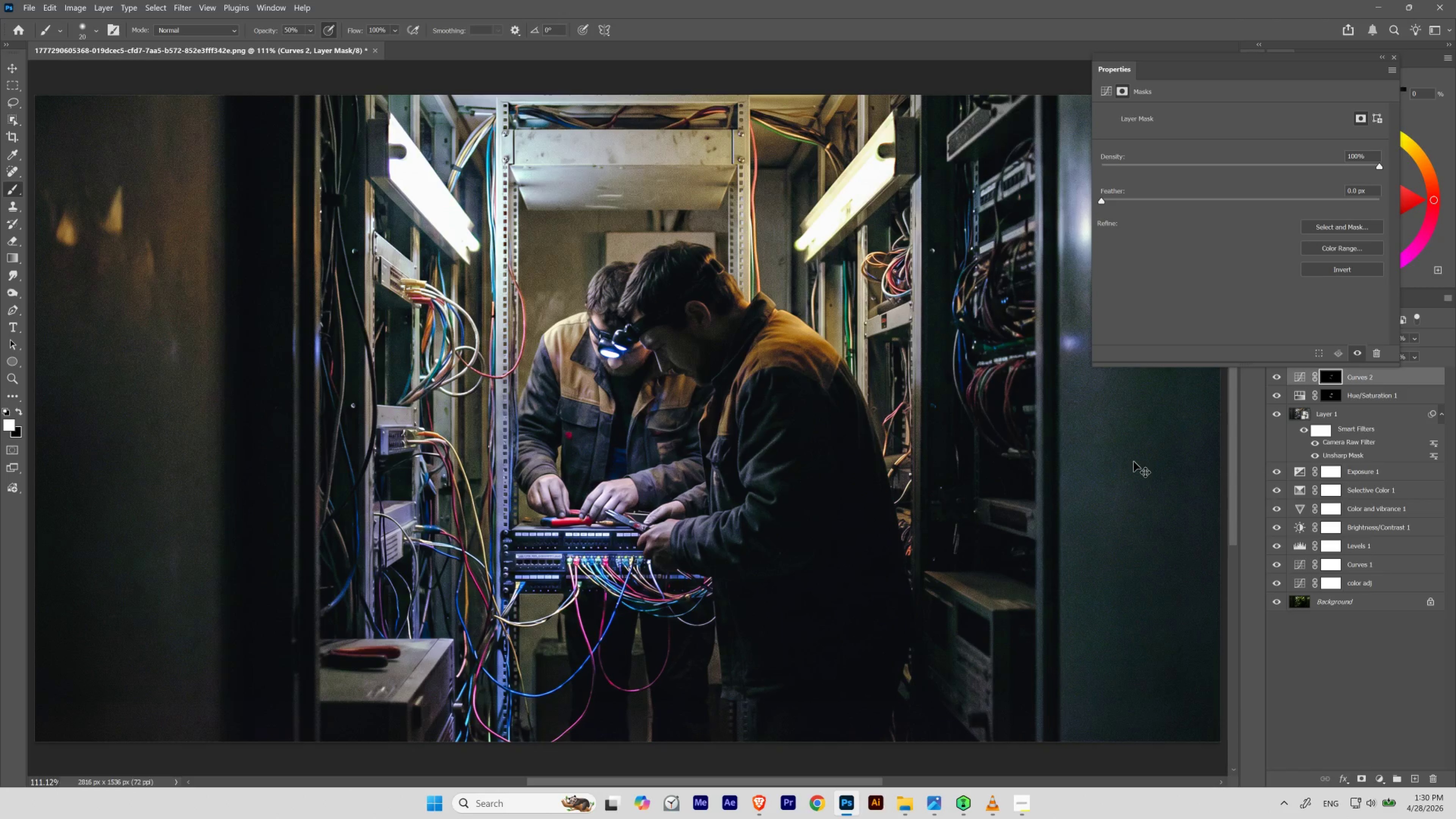 
key(Control+Shift+Z)
 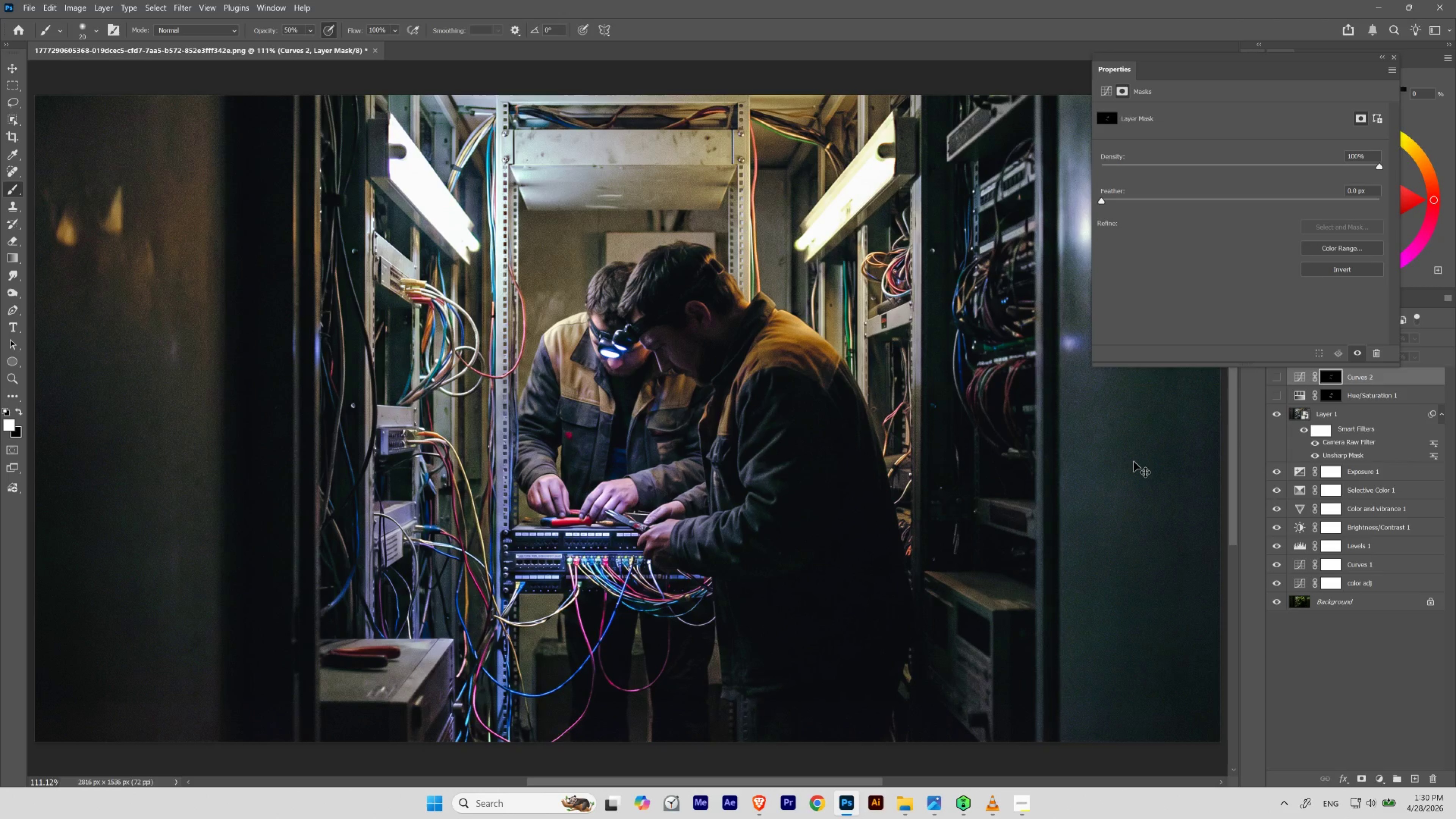 
key(Control+Z)
 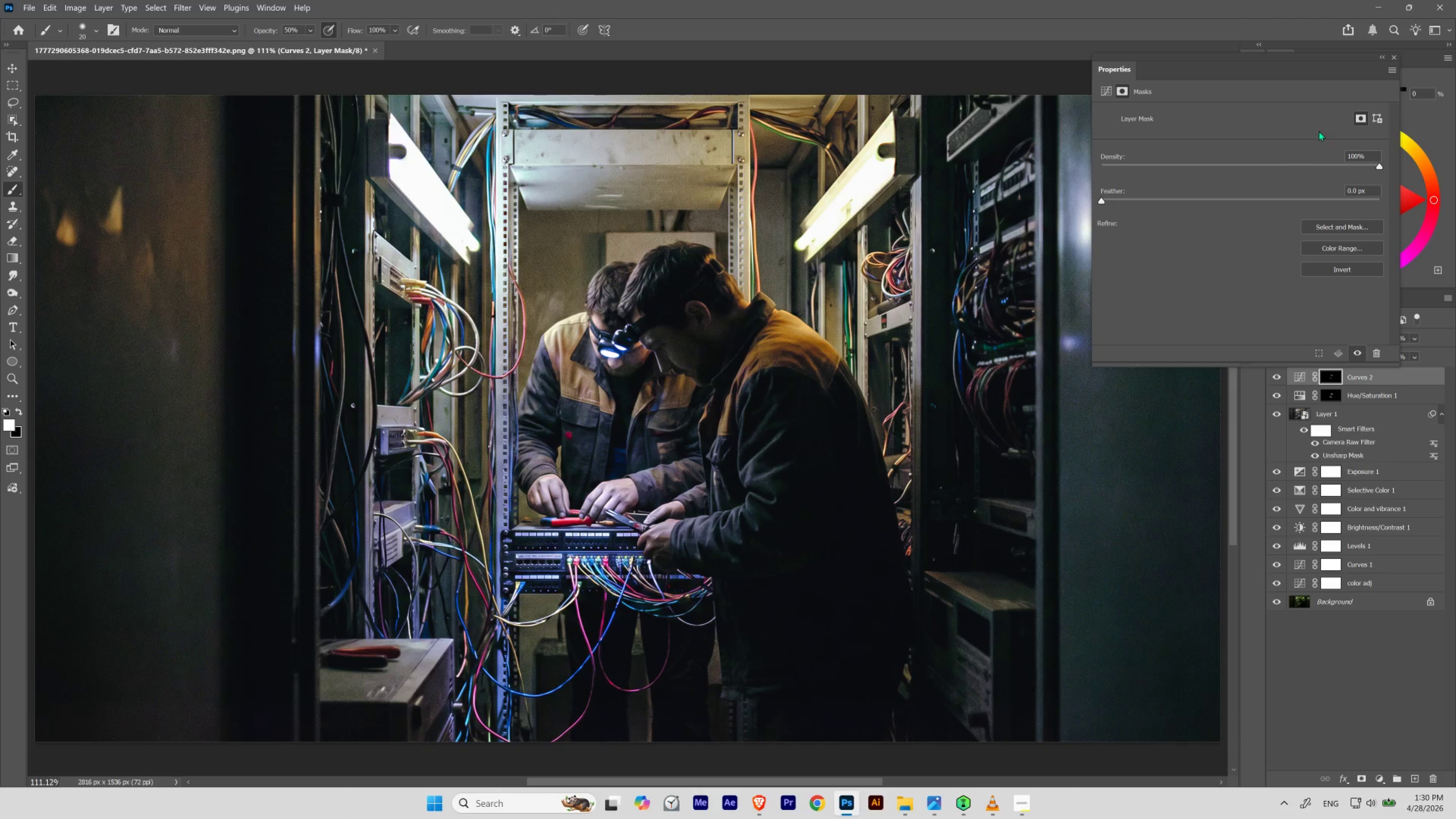 
left_click([1393, 56])
 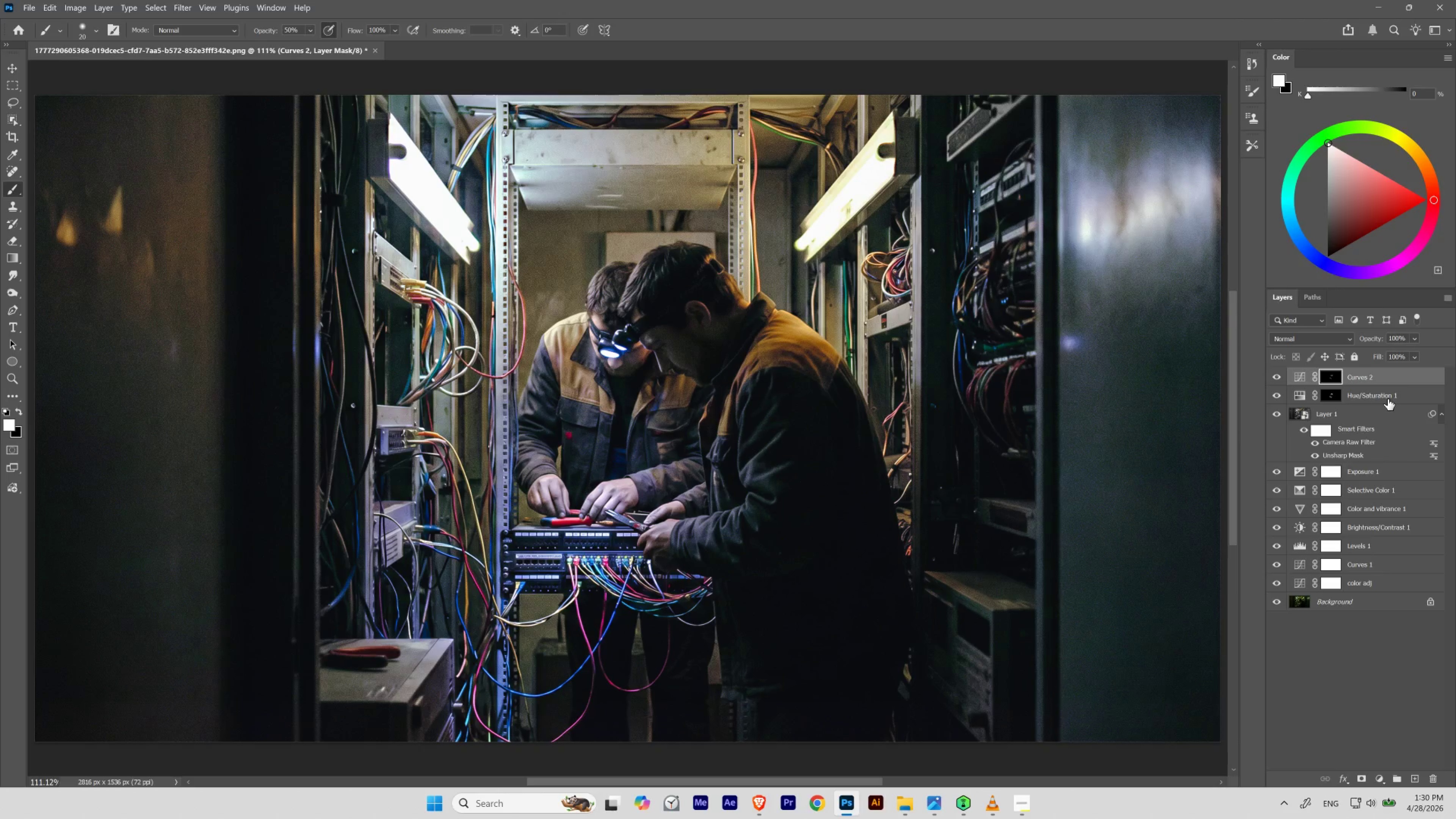 
double_click([1387, 398])
 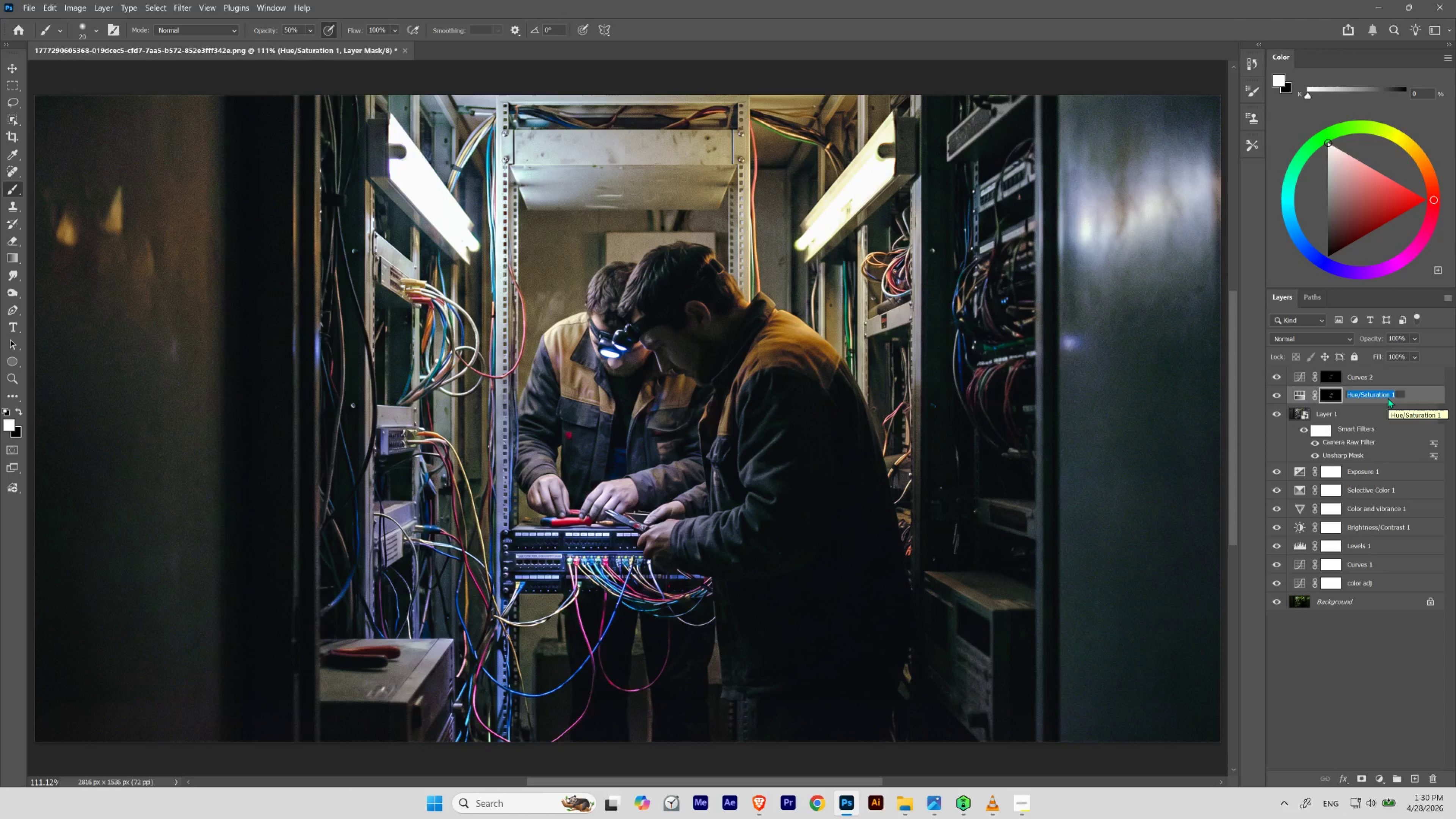 
type(skin tone adj)
 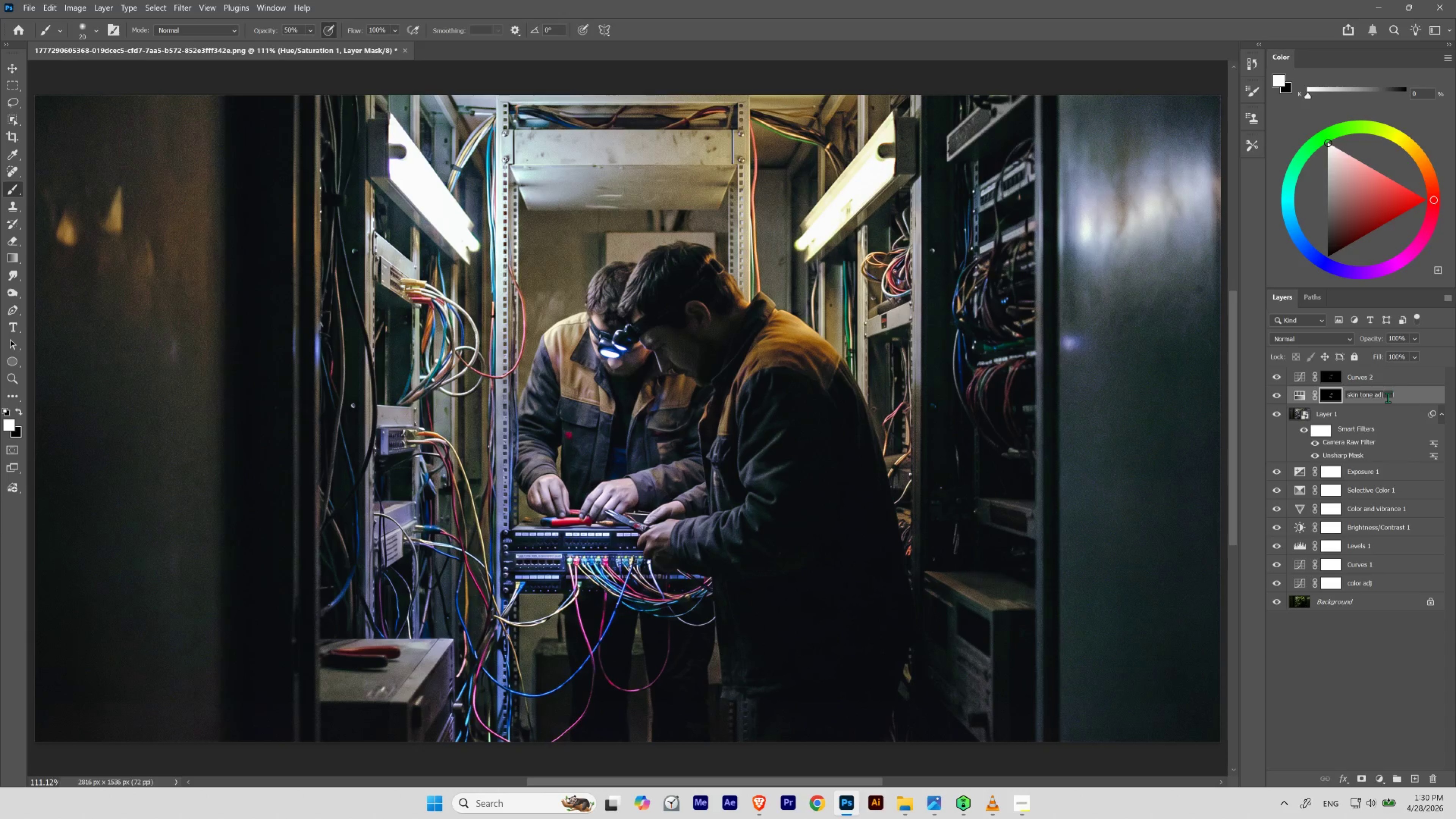 
key(Control+A)
 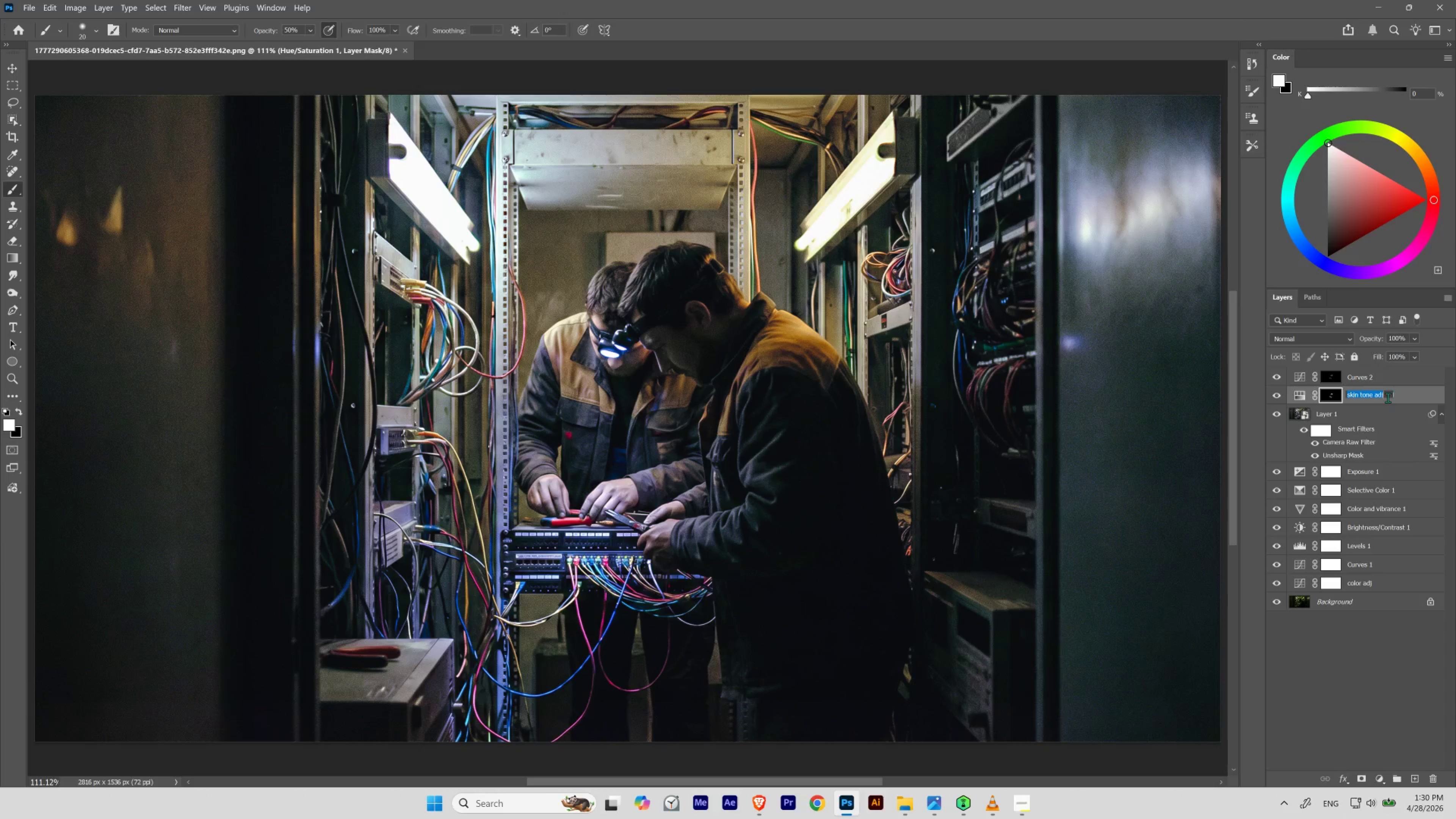 
key(Control+C)
 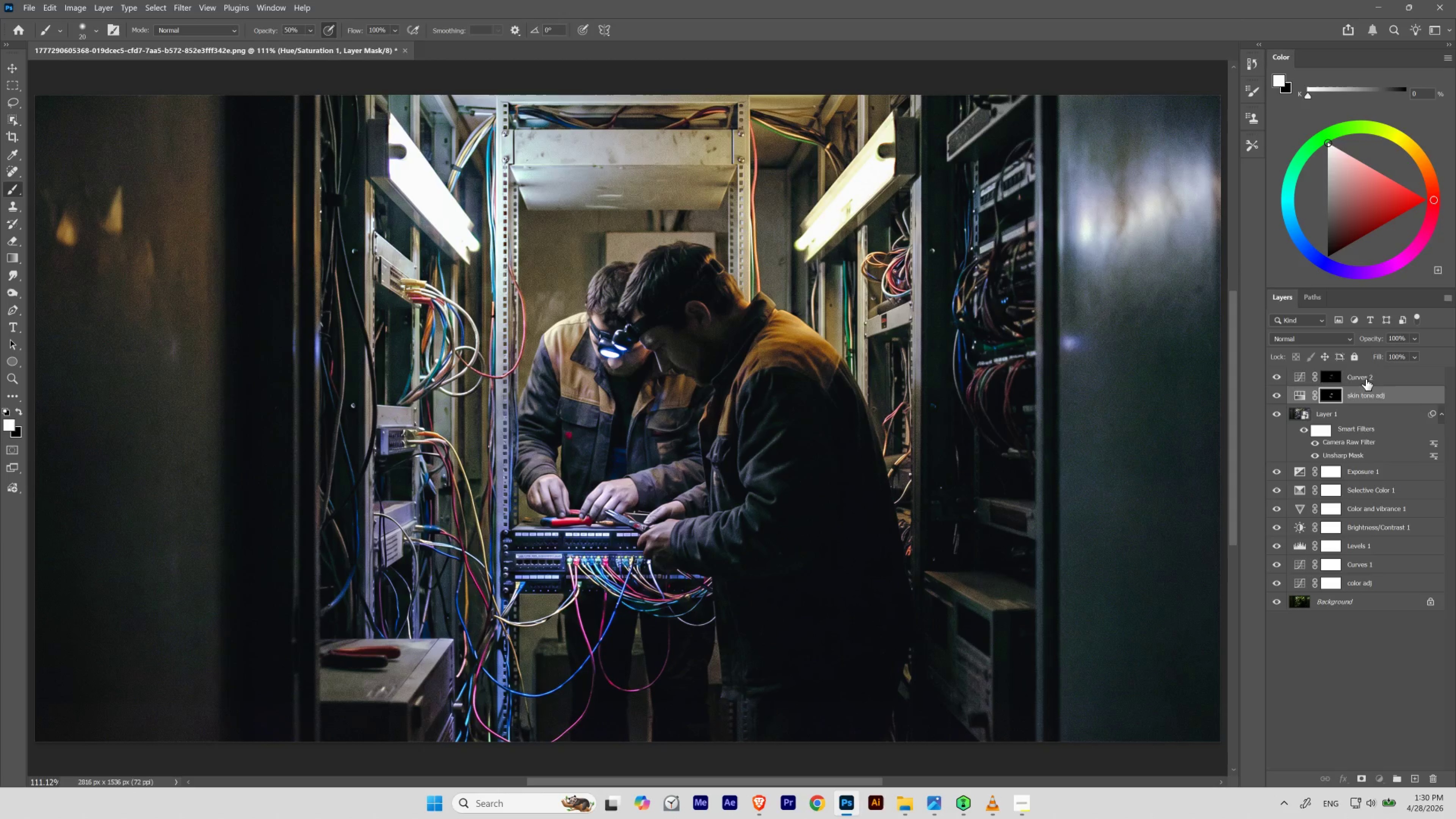 
double_click([1365, 379])
 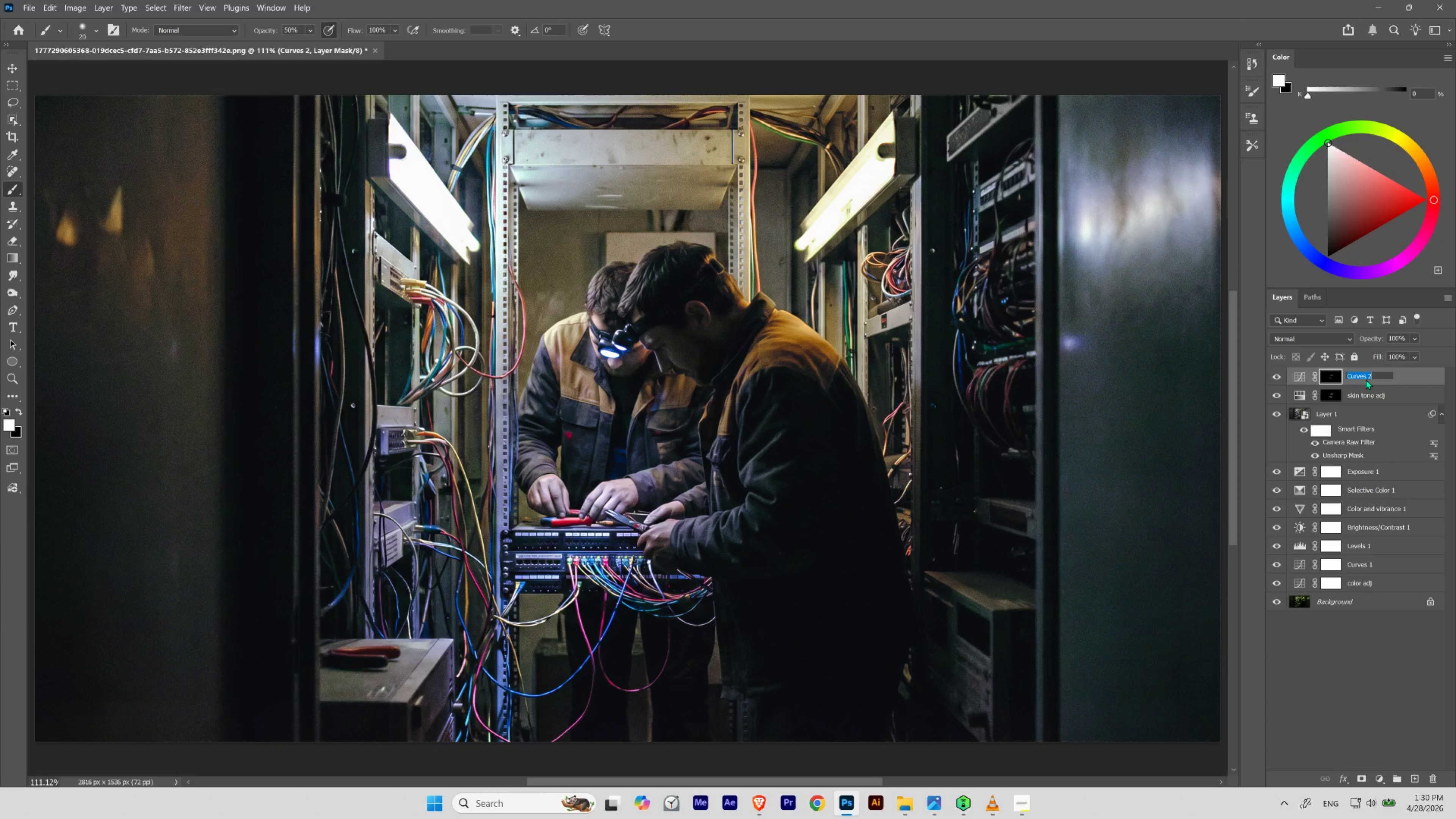 
key(Control+V)
 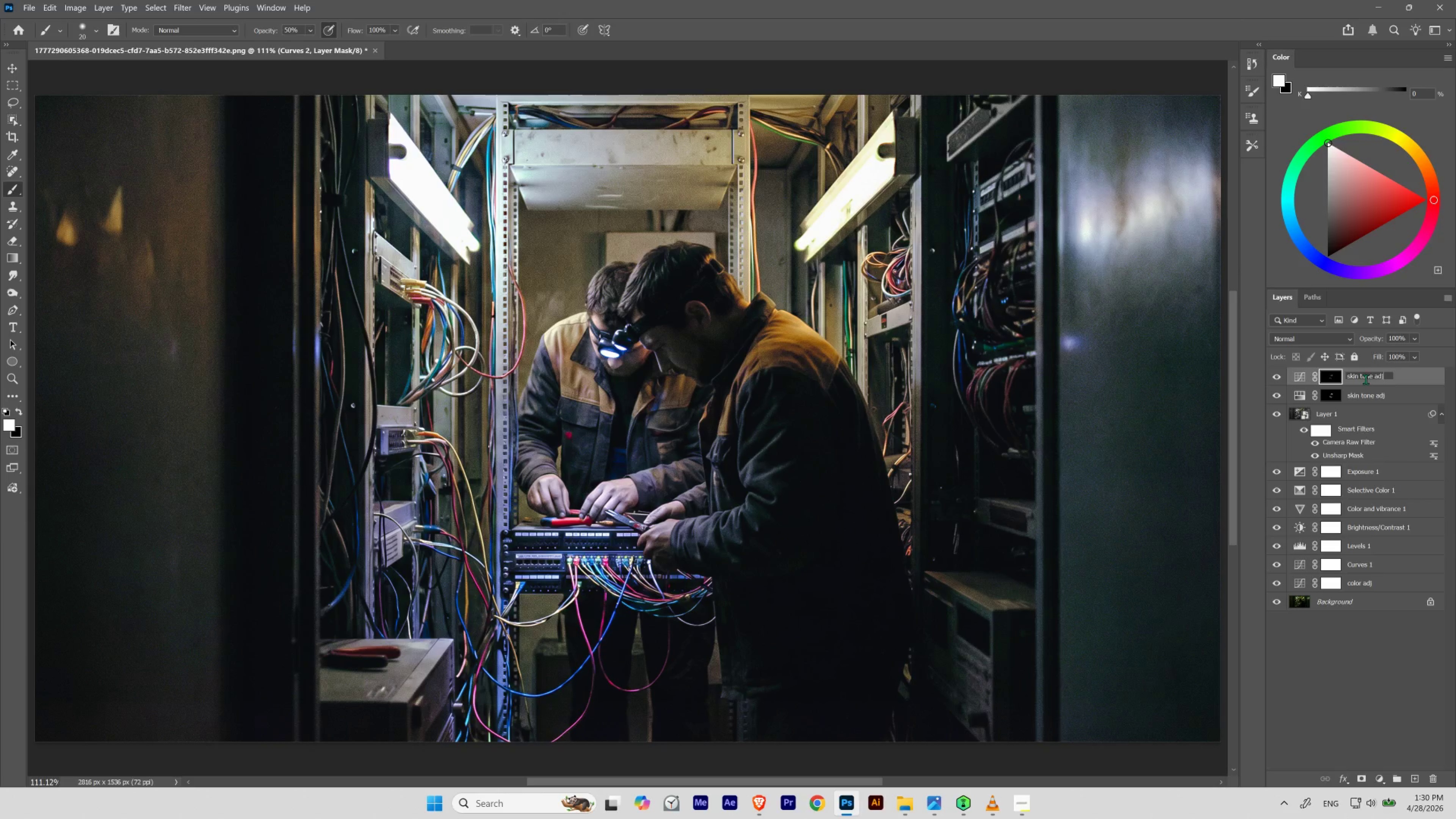 
key(Space)
 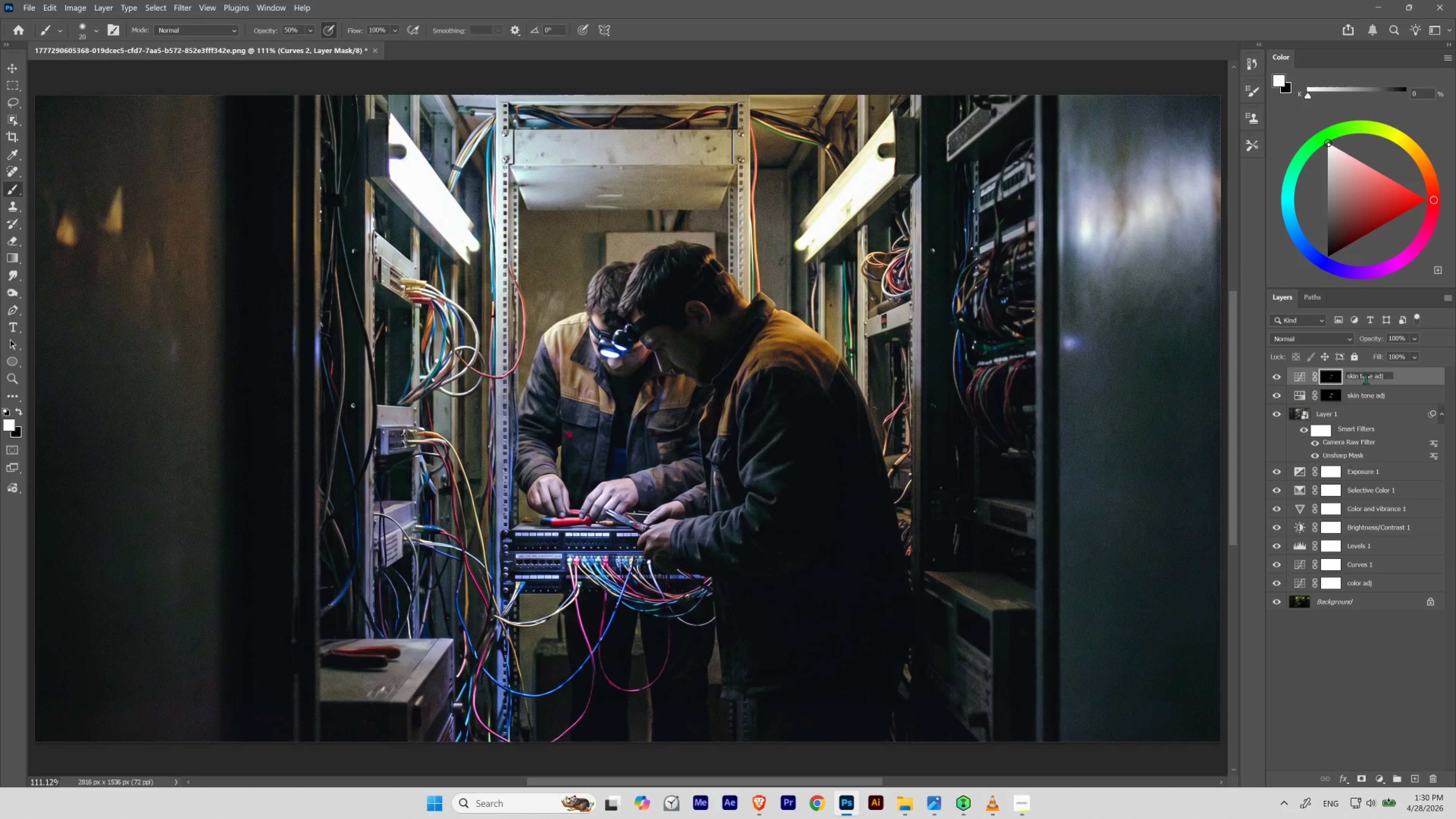 
key(2)
 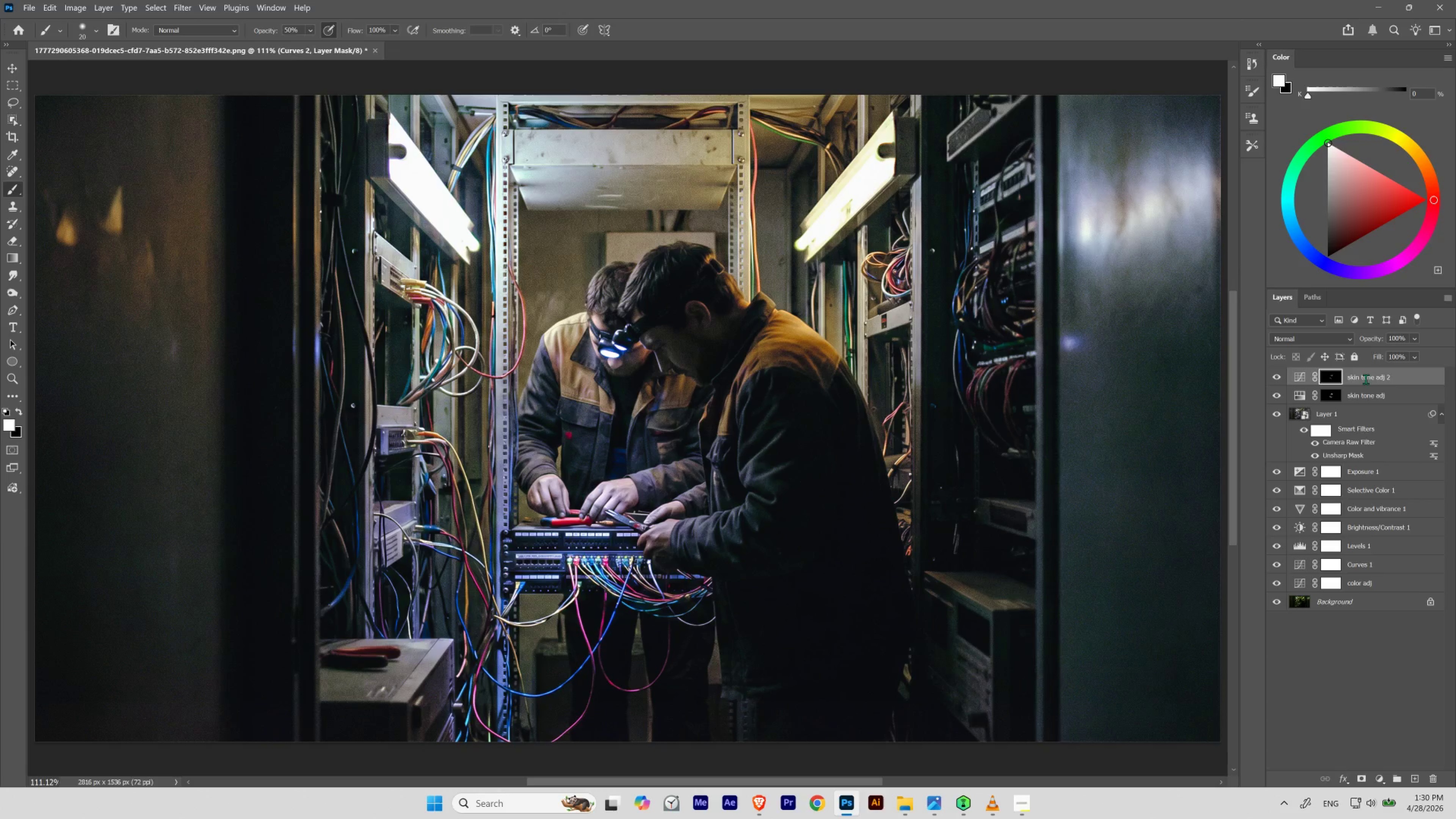 
key(Enter)
 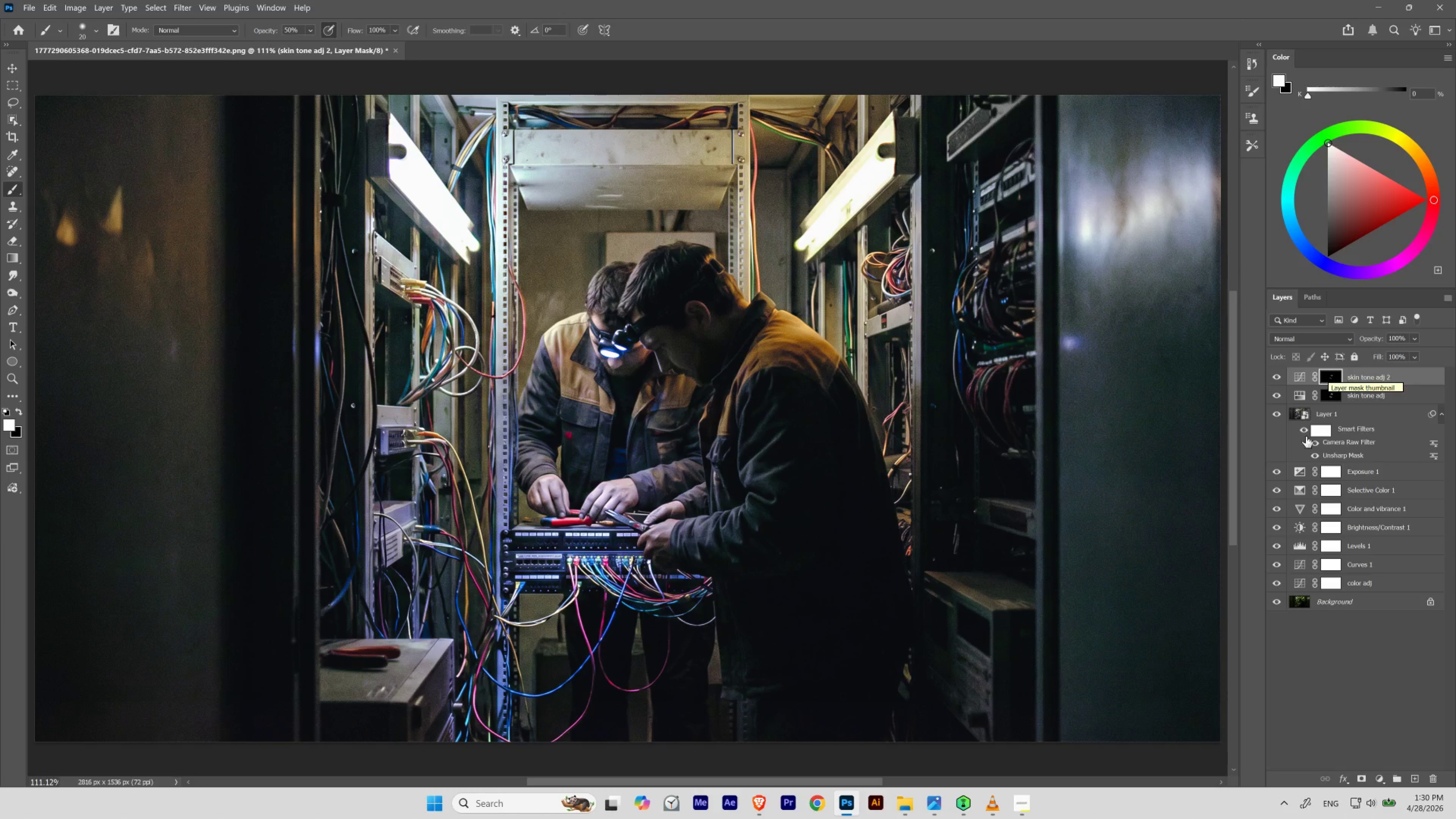 
mouse_move([1312, 455])
 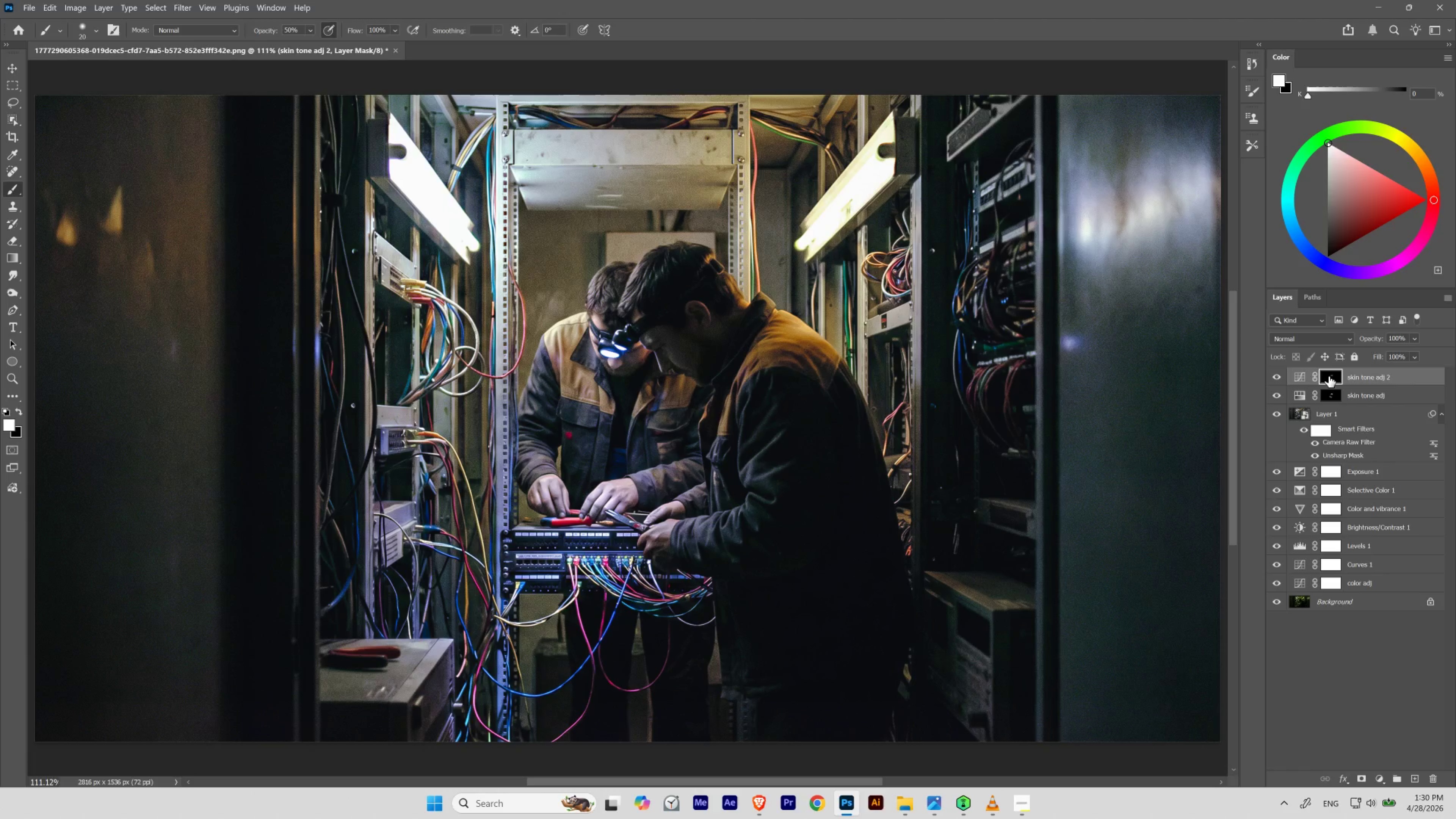 
key(B)
 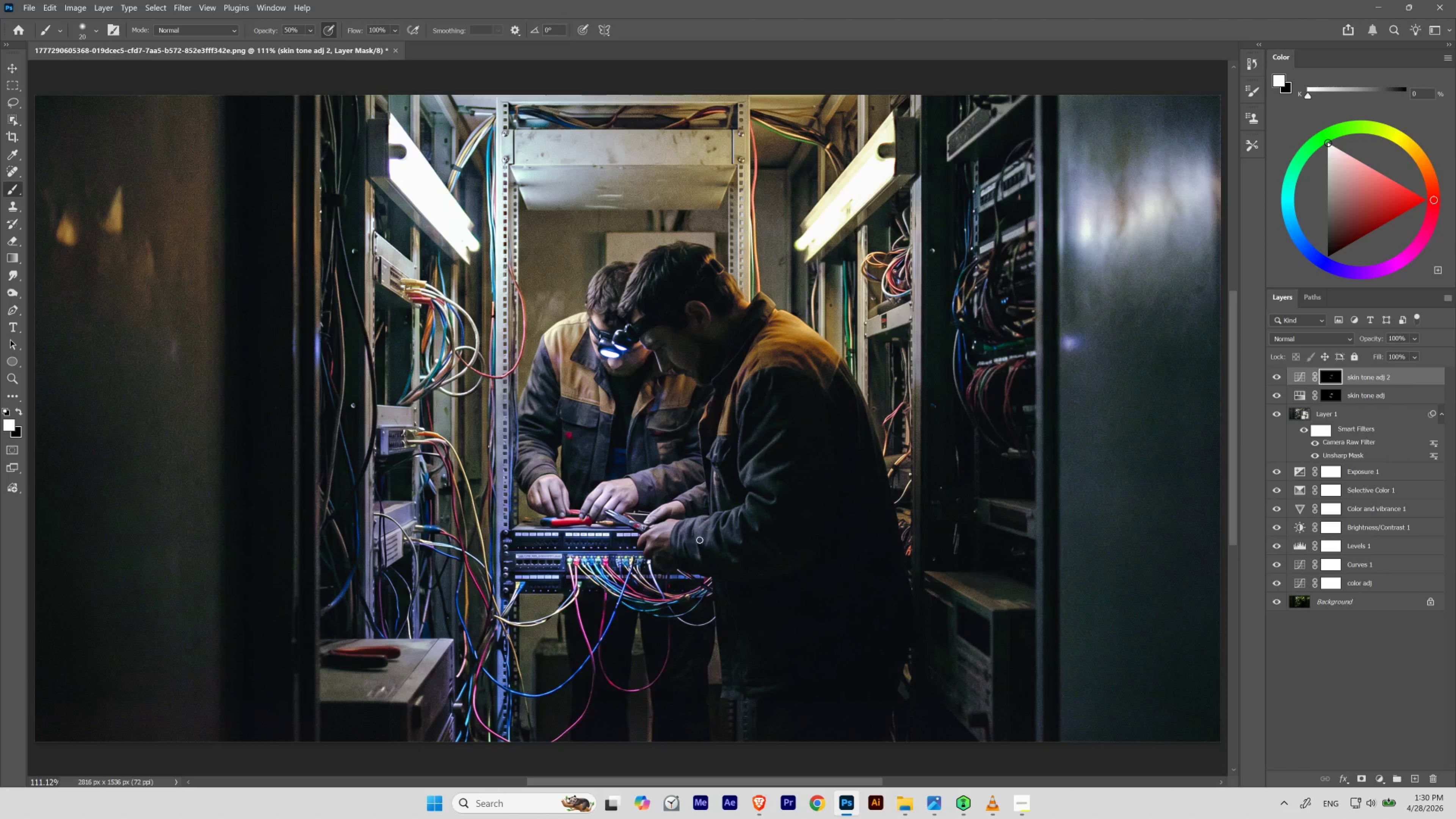 
hold_key(key=ControlLeft, duration=0.92)
 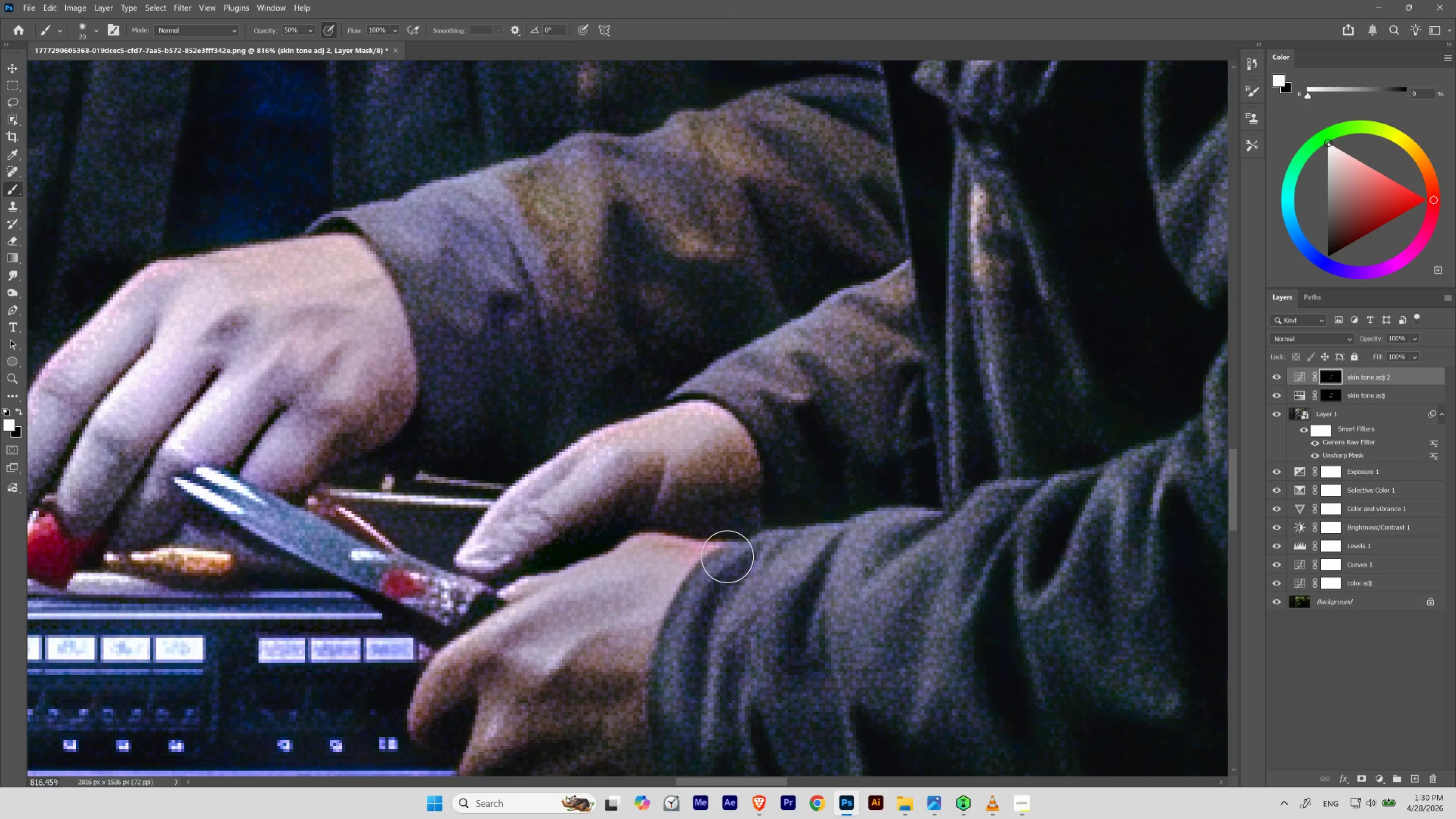 
hold_key(key=Space, duration=0.91)
 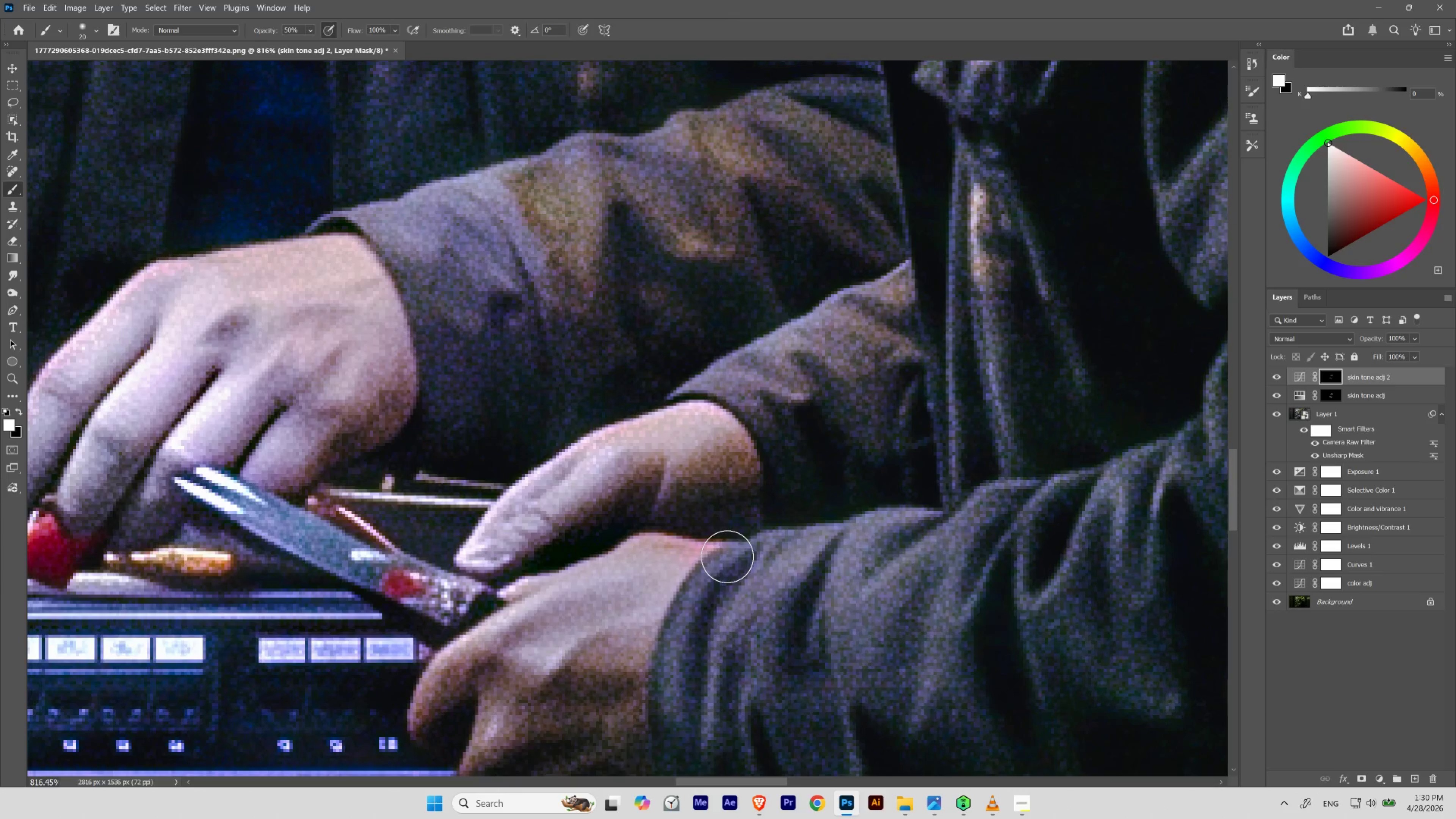 
left_click_drag(start_coordinate=[673, 516], to_coordinate=[732, 551])
 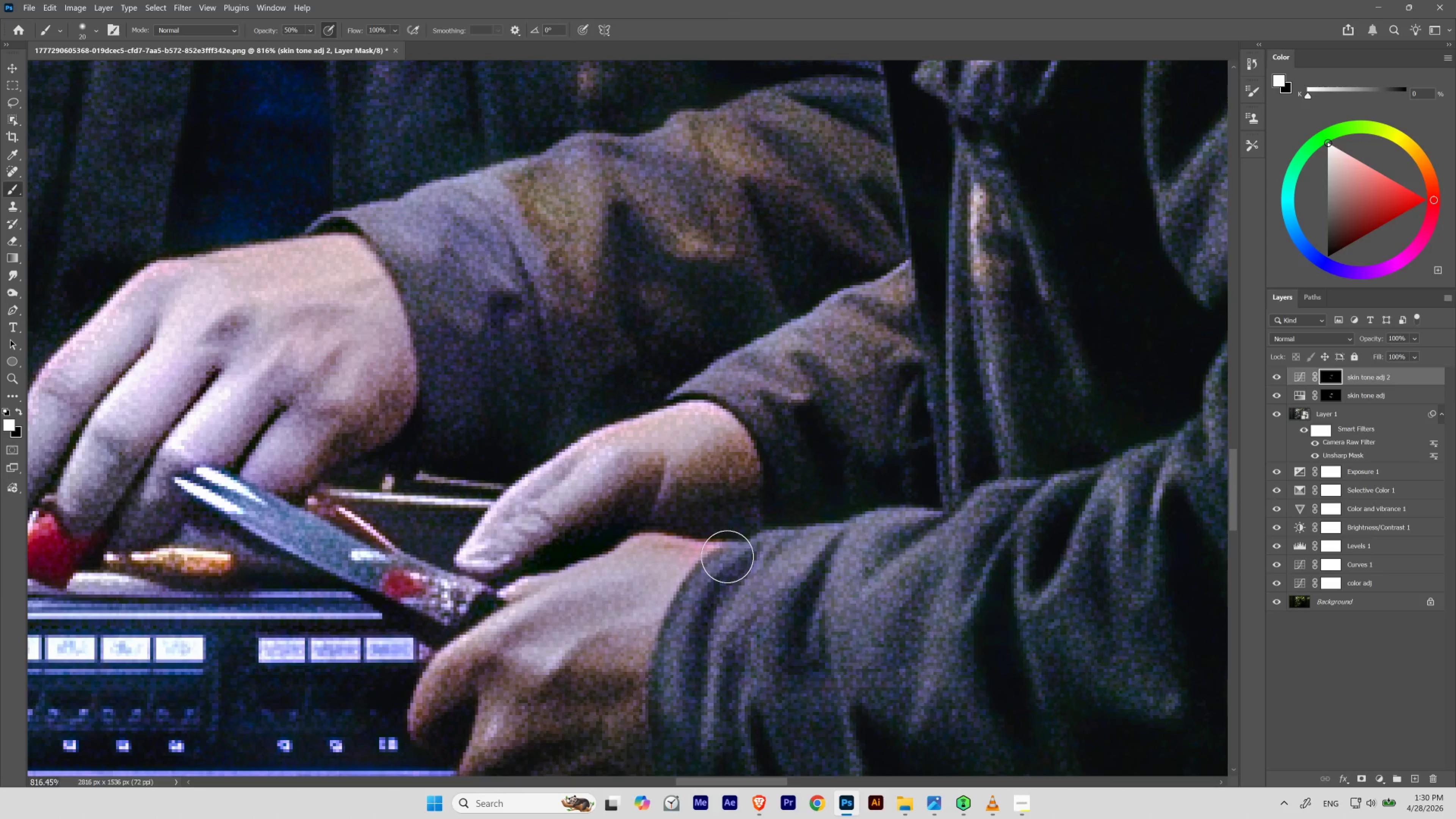 
key(BracketLeft)
 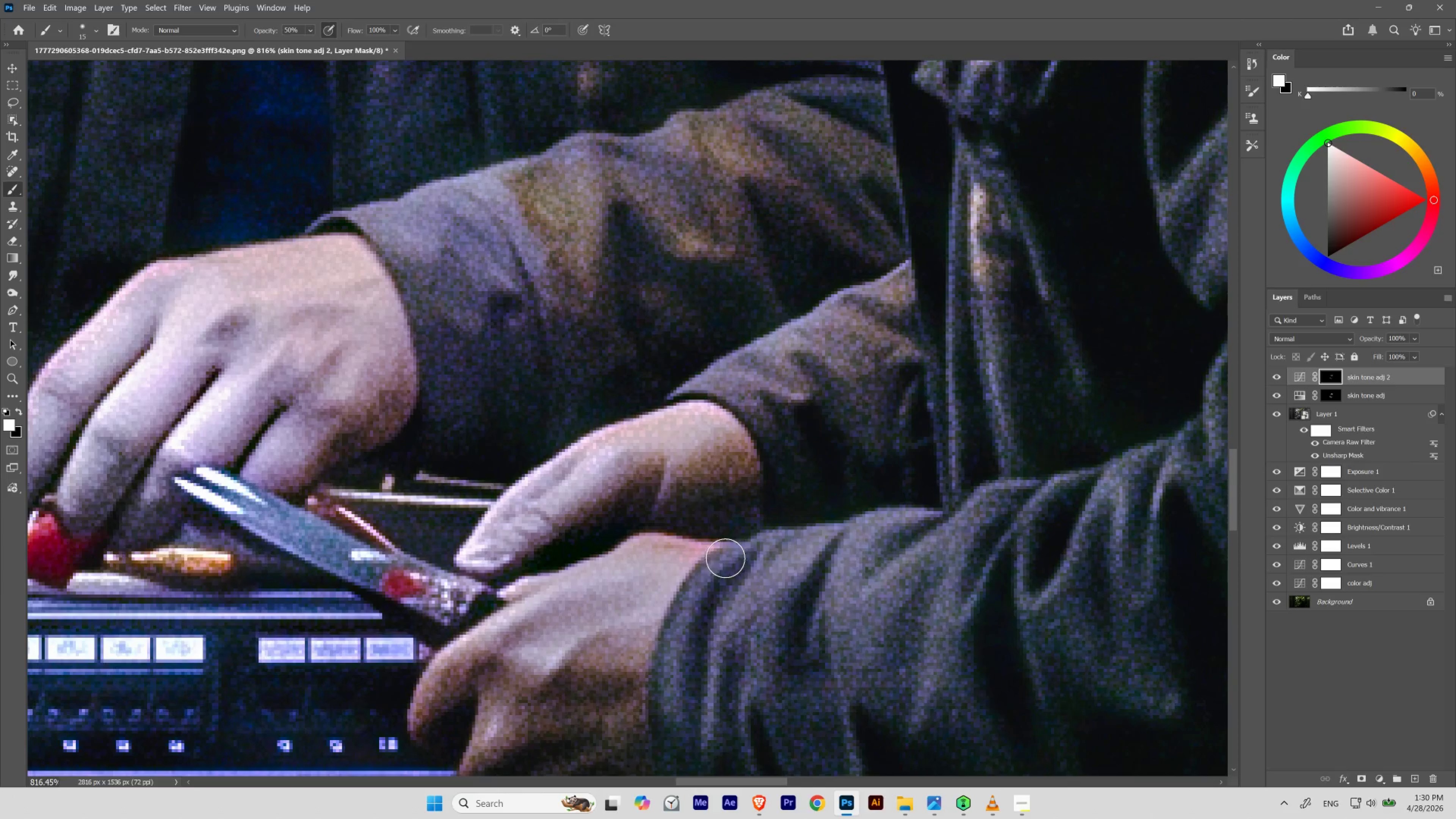 
key(BracketLeft)
 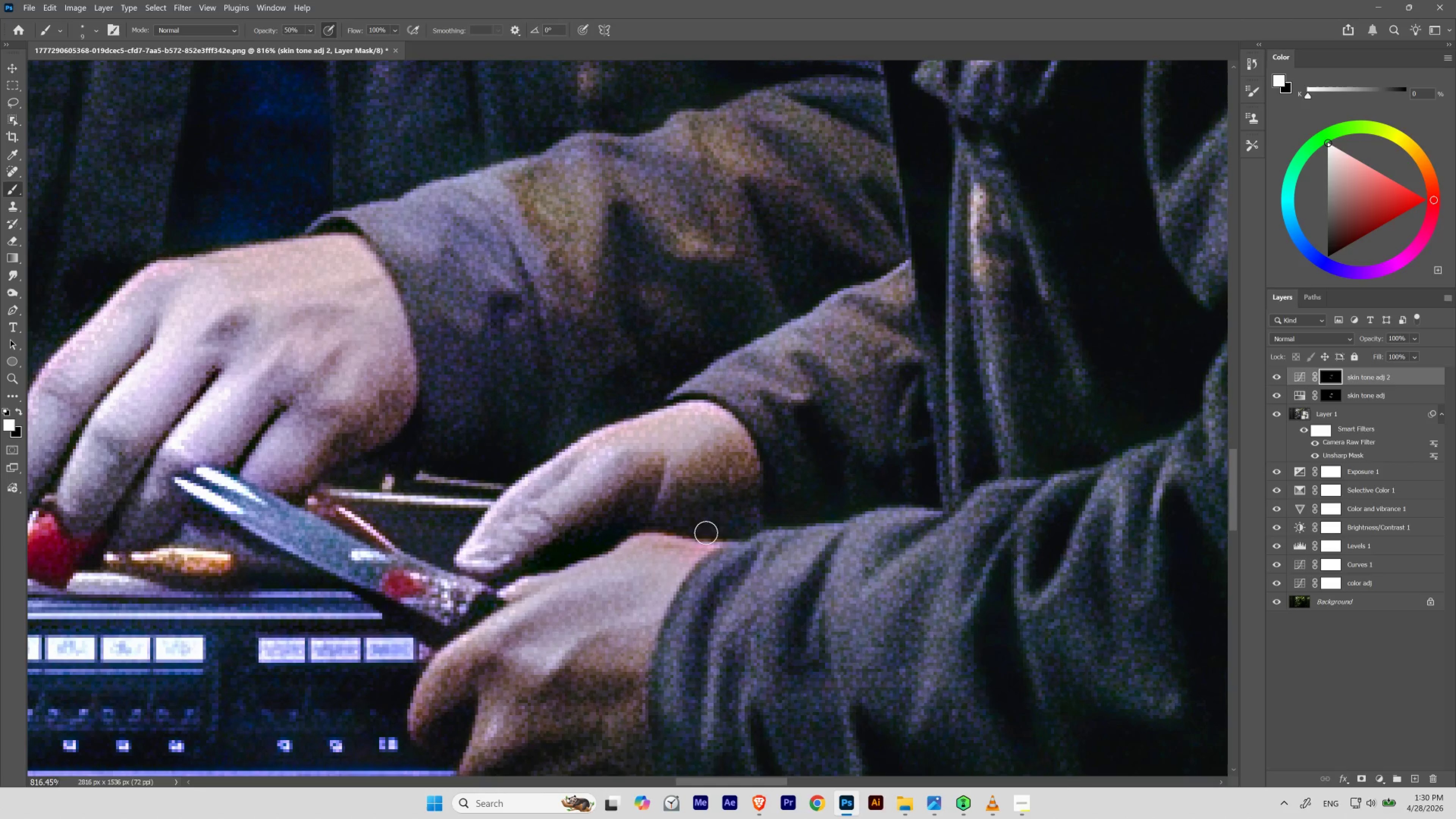 
key(BracketLeft)
 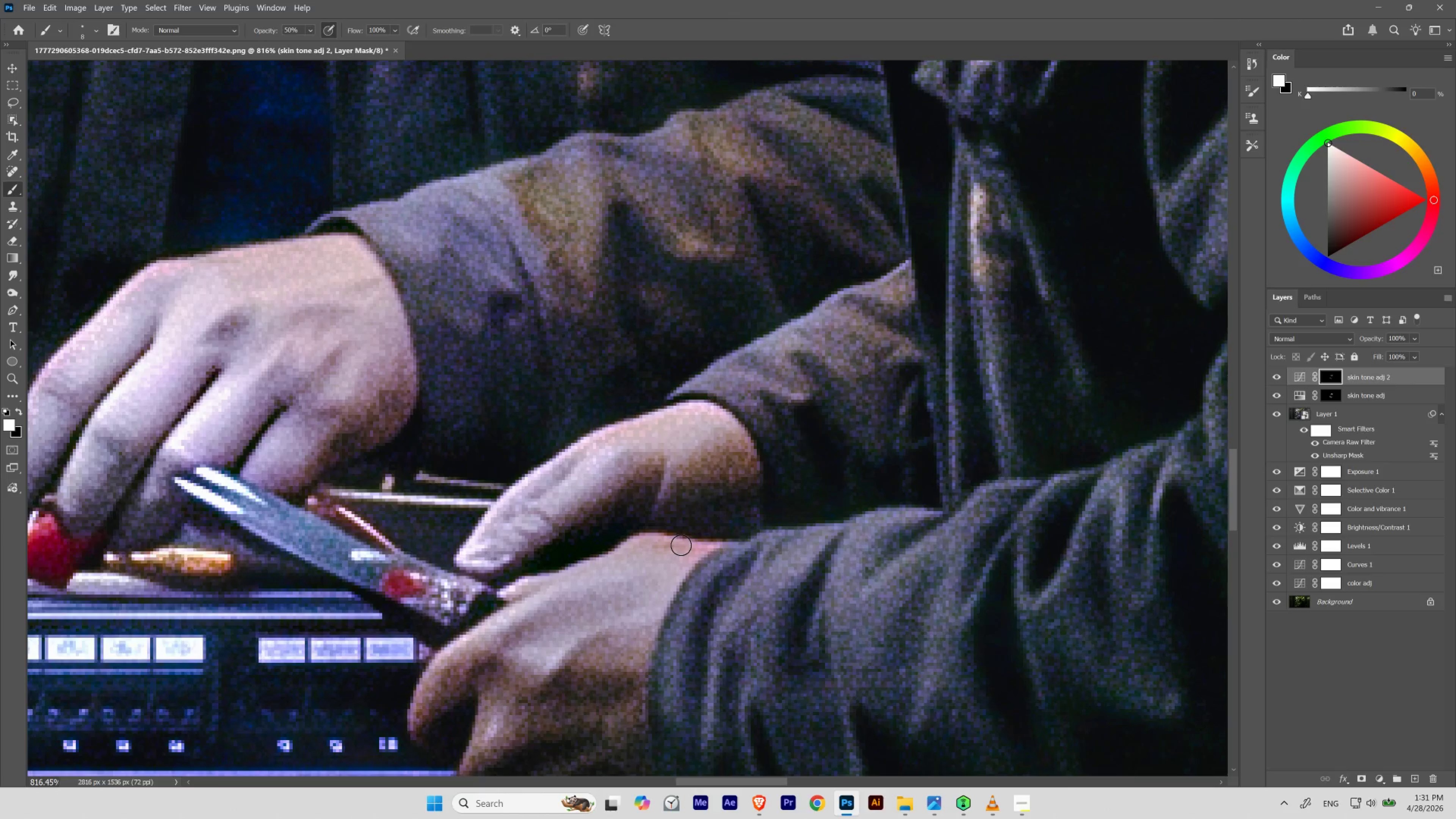 
key(BracketLeft)
 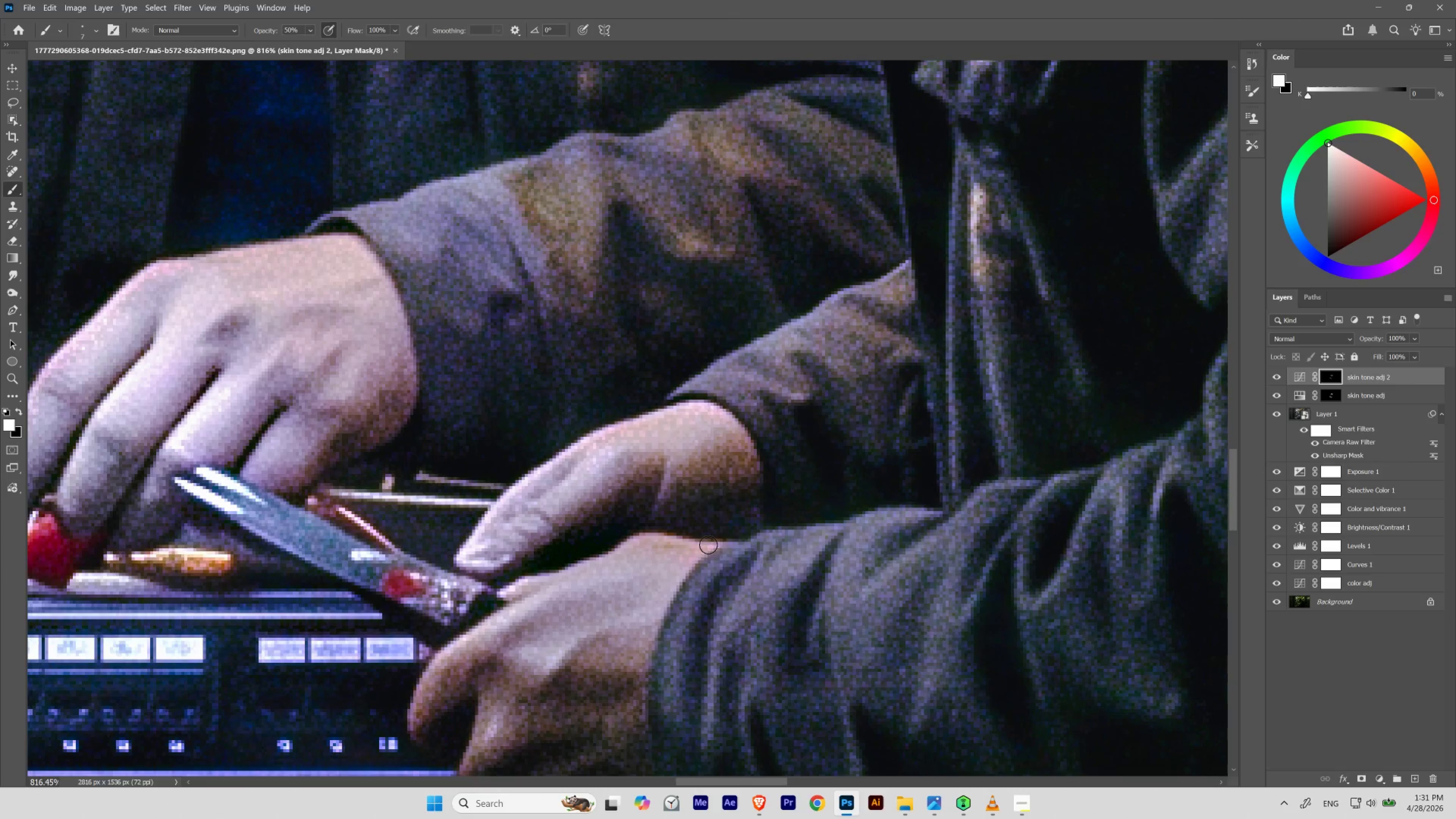 
key(Control+ControlLeft)
 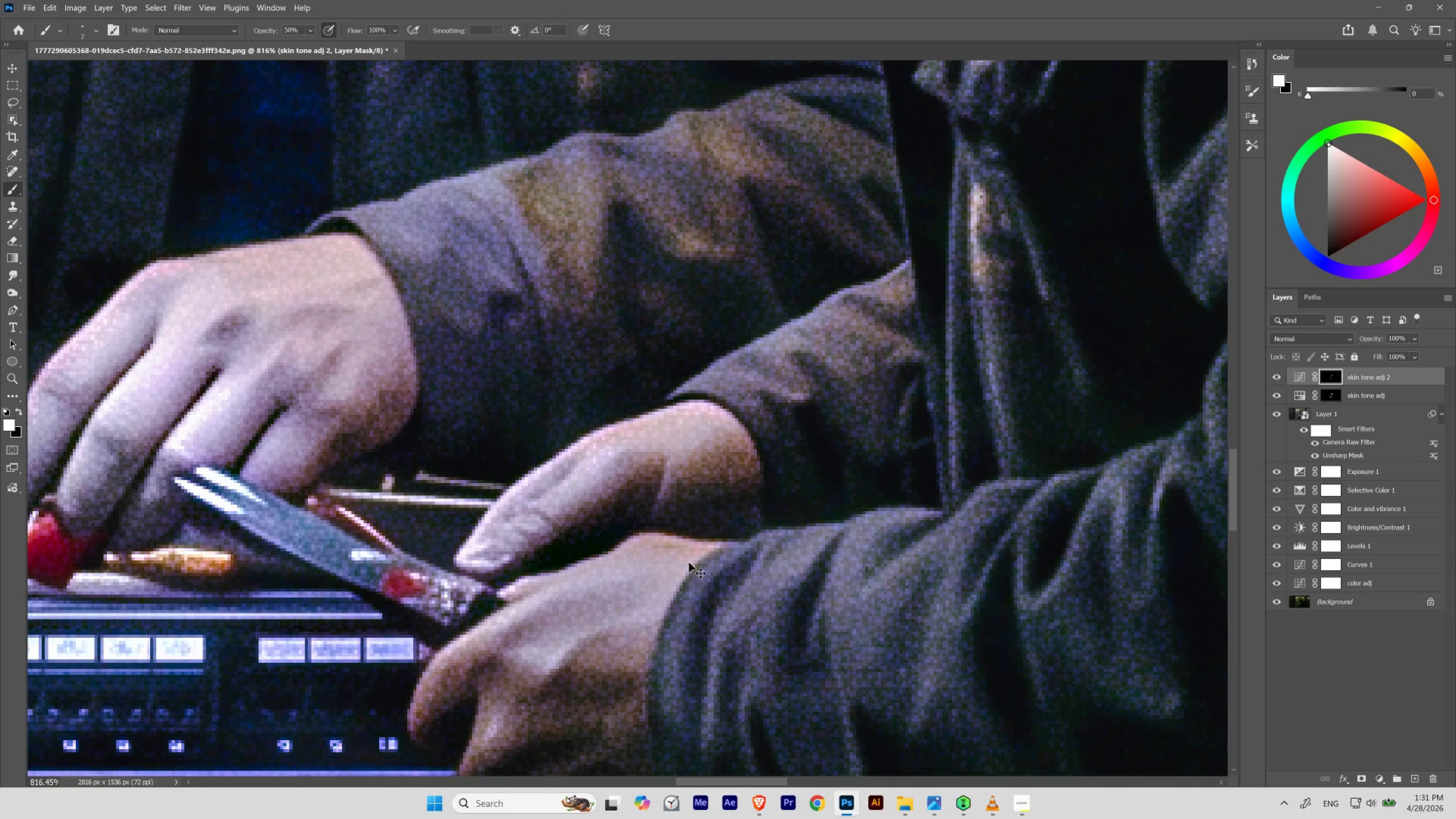 
key(Control+Z)
 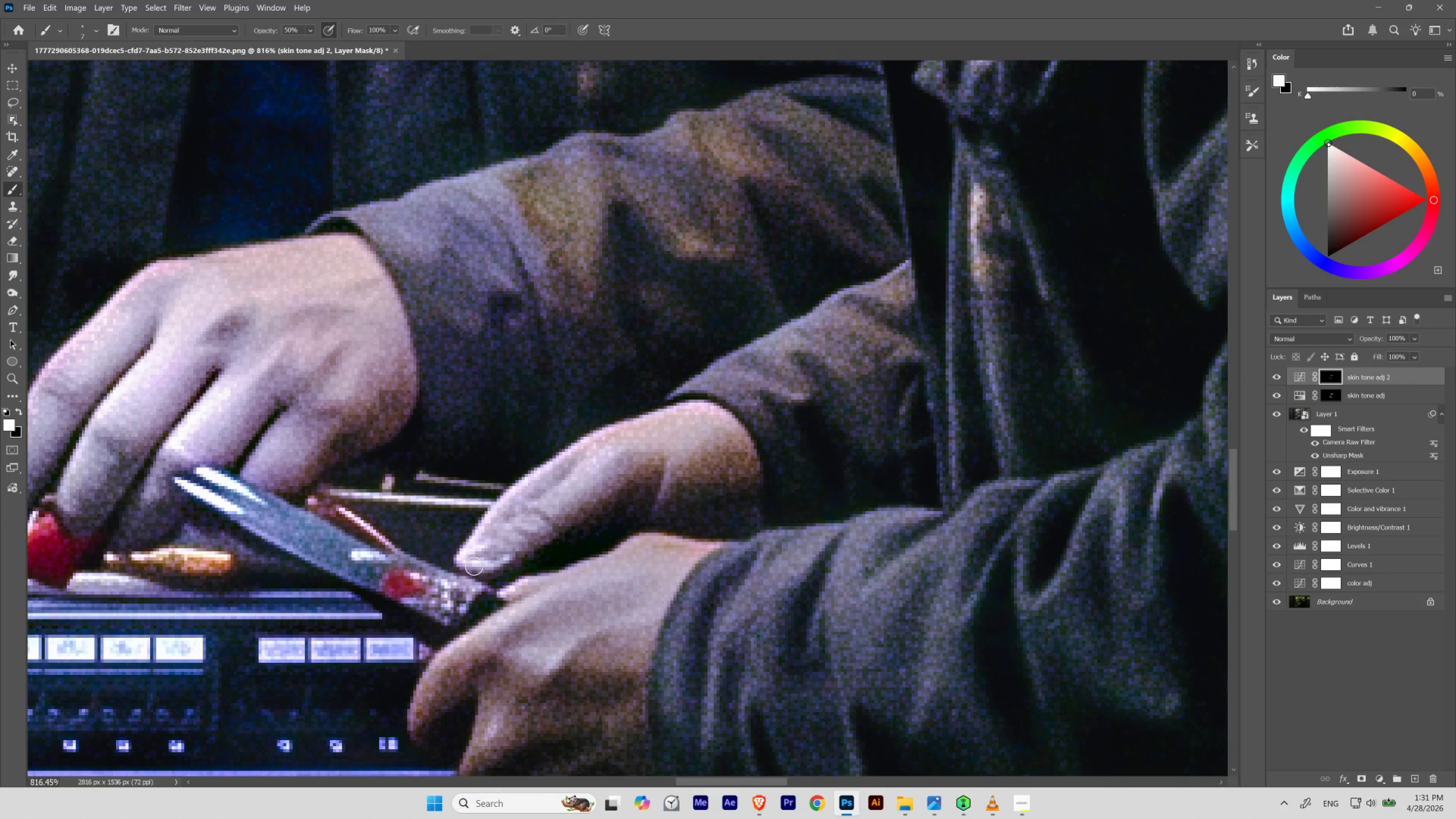 
wait(8.76)
 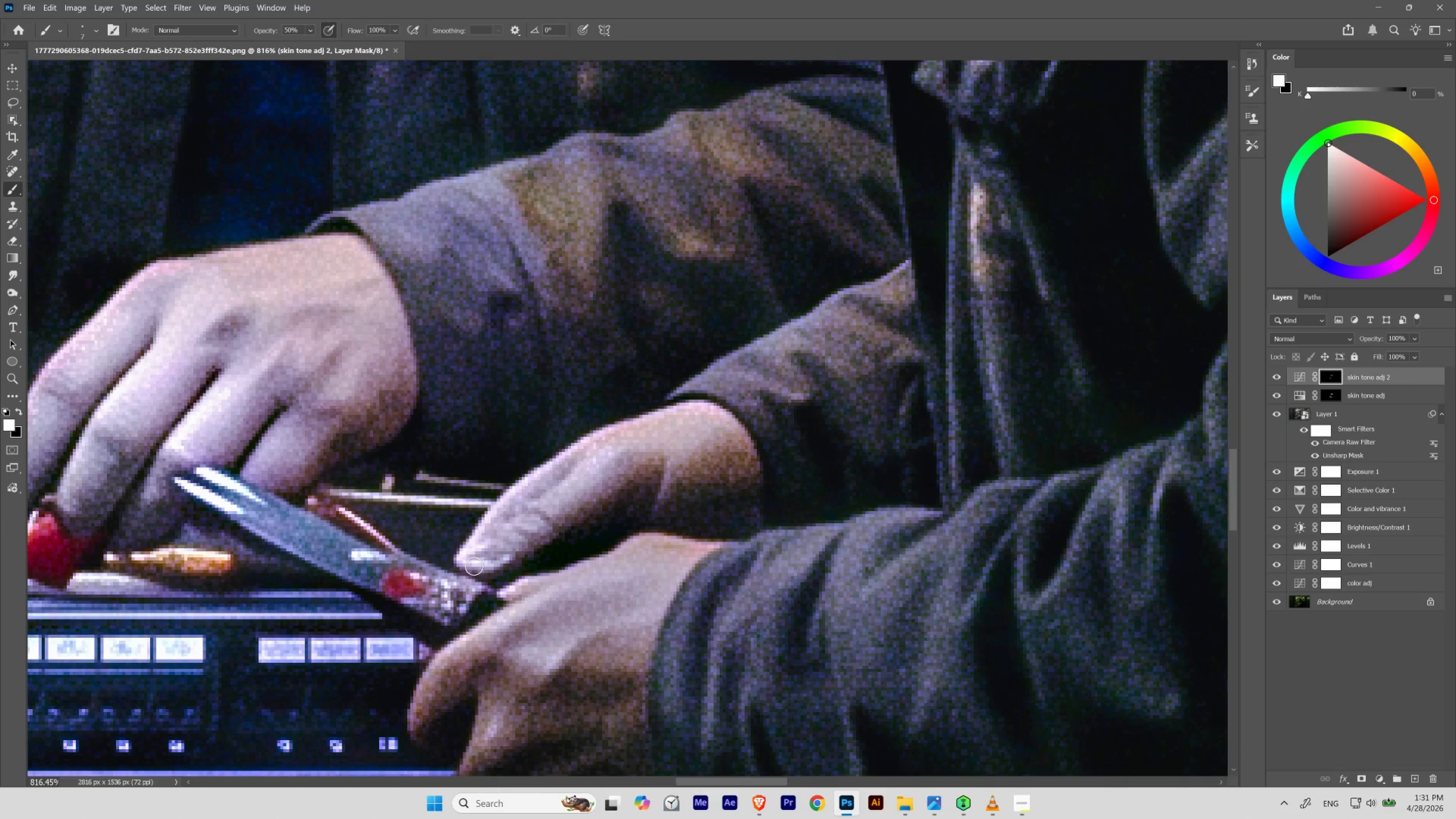 
hold_key(key=ControlLeft, duration=0.47)
 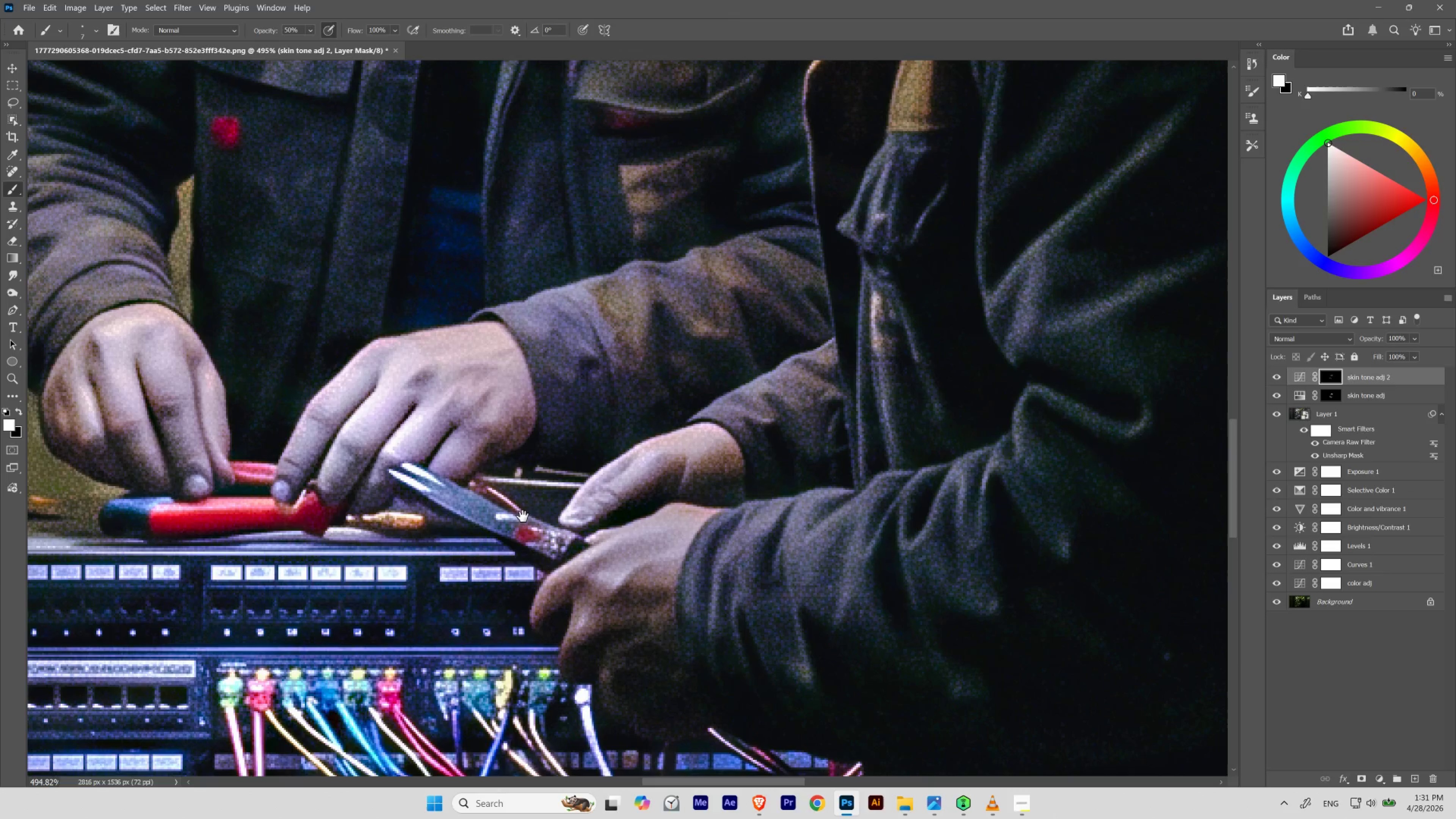 
hold_key(key=Space, duration=1.14)
 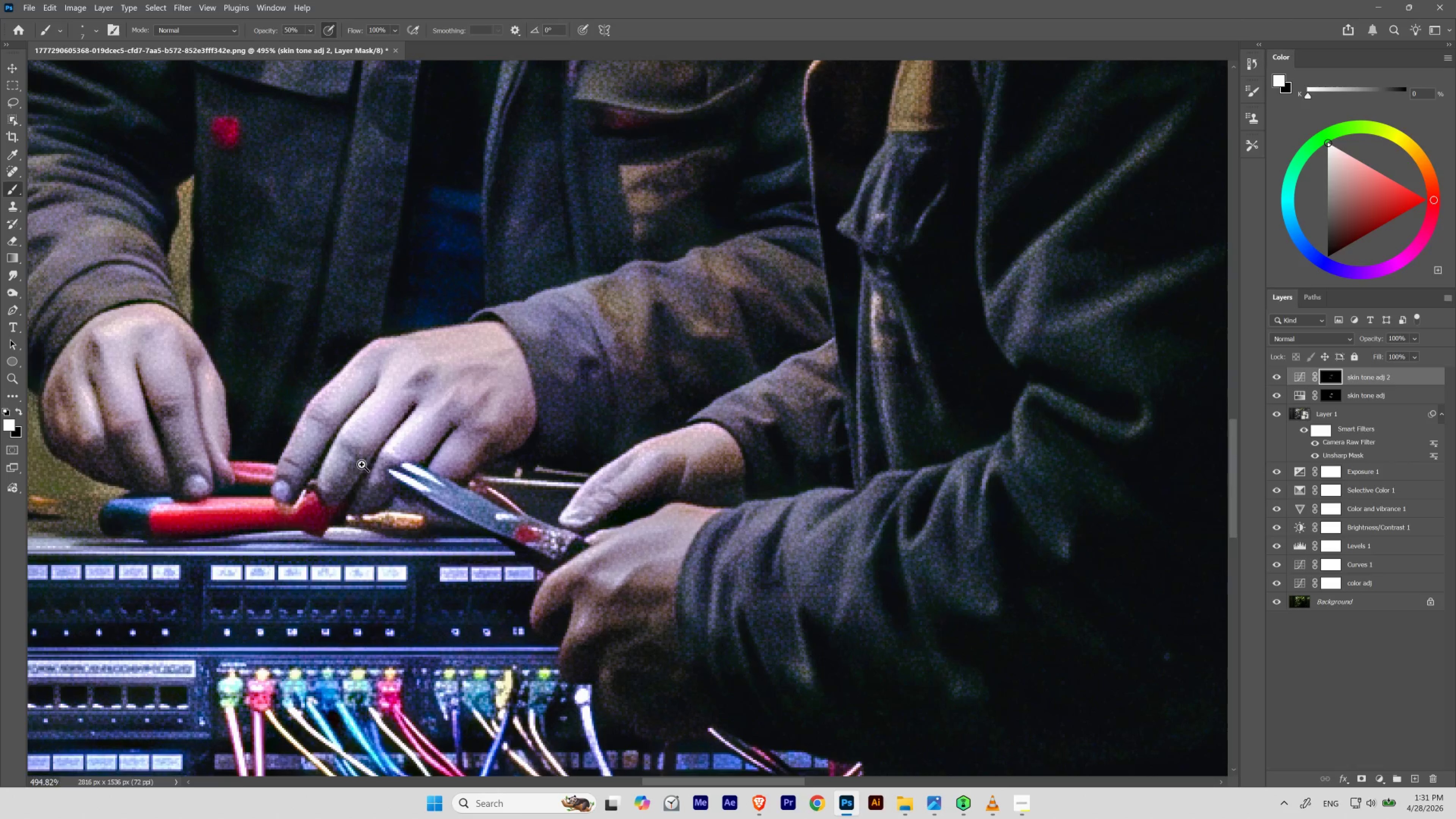 
left_click_drag(start_coordinate=[719, 457], to_coordinate=[702, 479])
 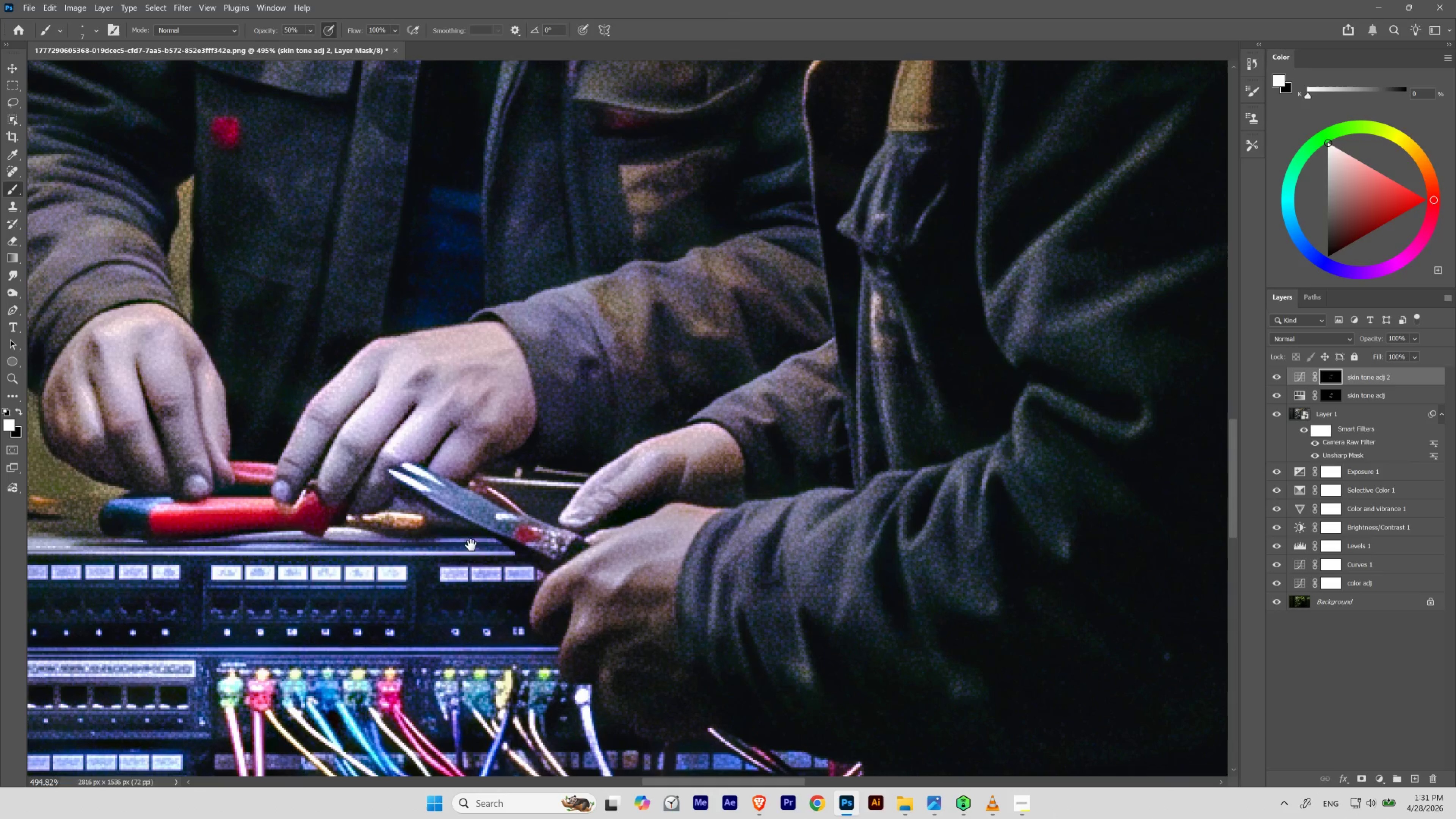 
hold_key(key=ControlLeft, duration=0.48)
 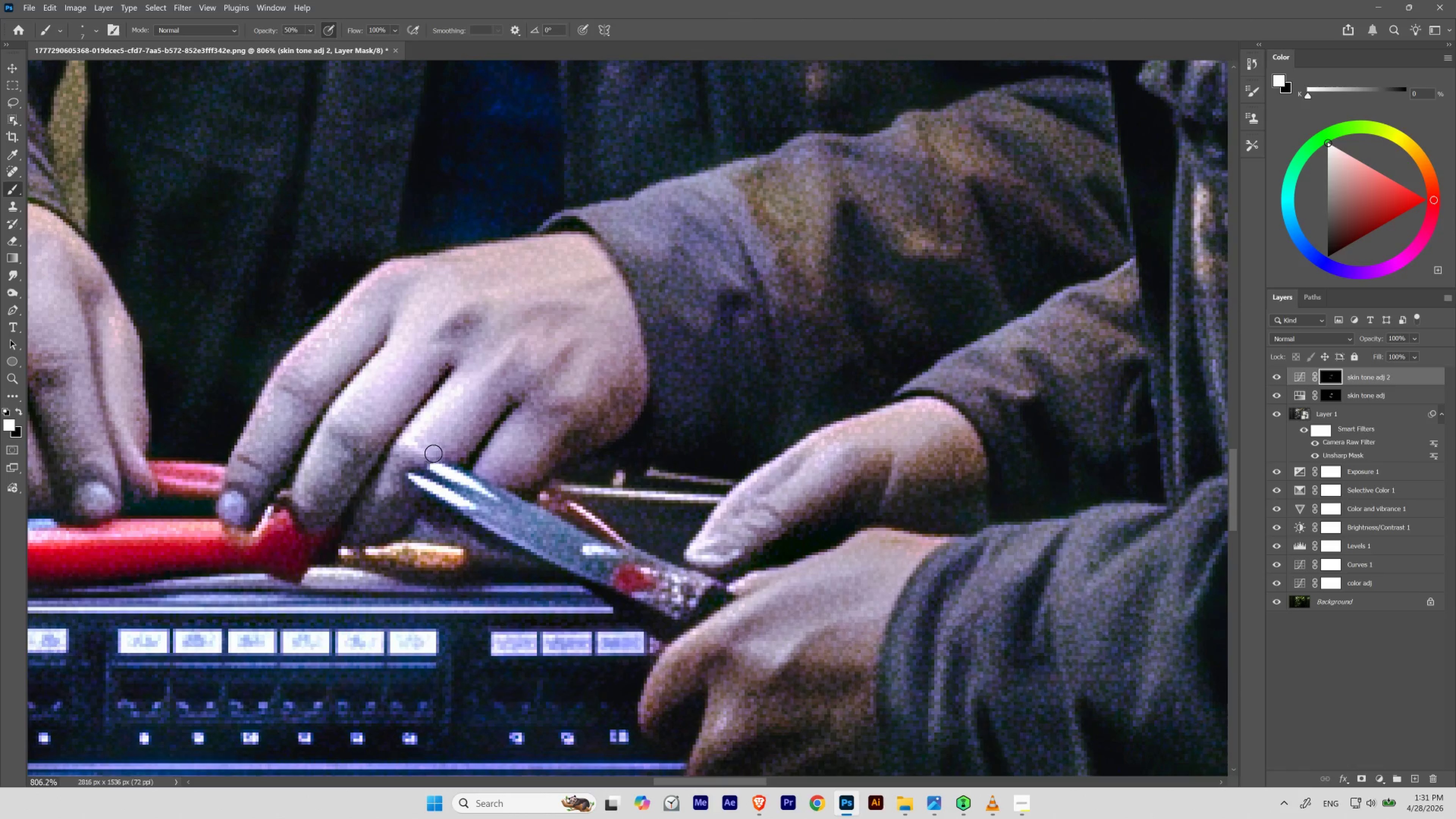 
hold_key(key=Space, duration=0.51)
 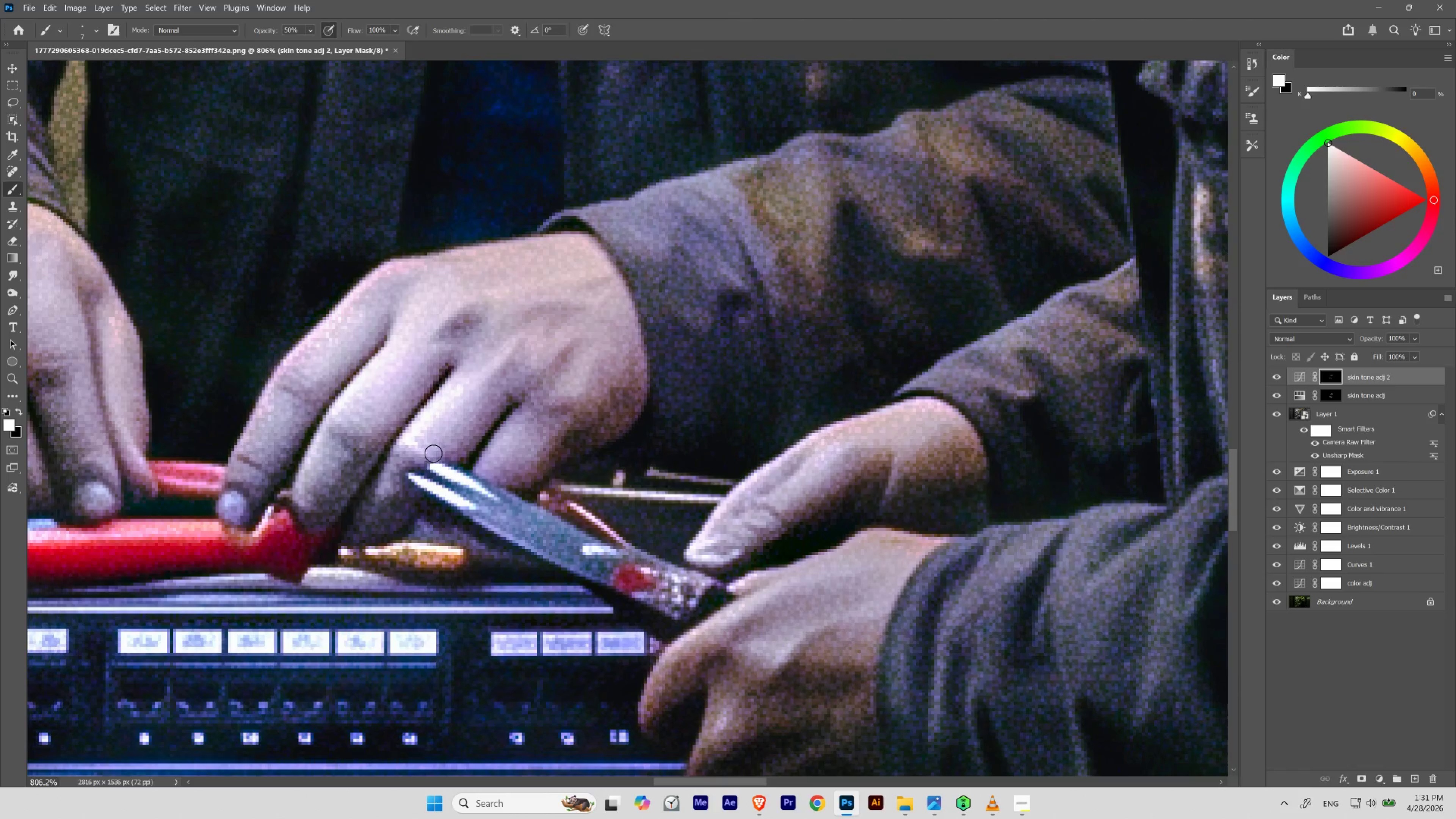 
left_click_drag(start_coordinate=[359, 464], to_coordinate=[376, 477])
 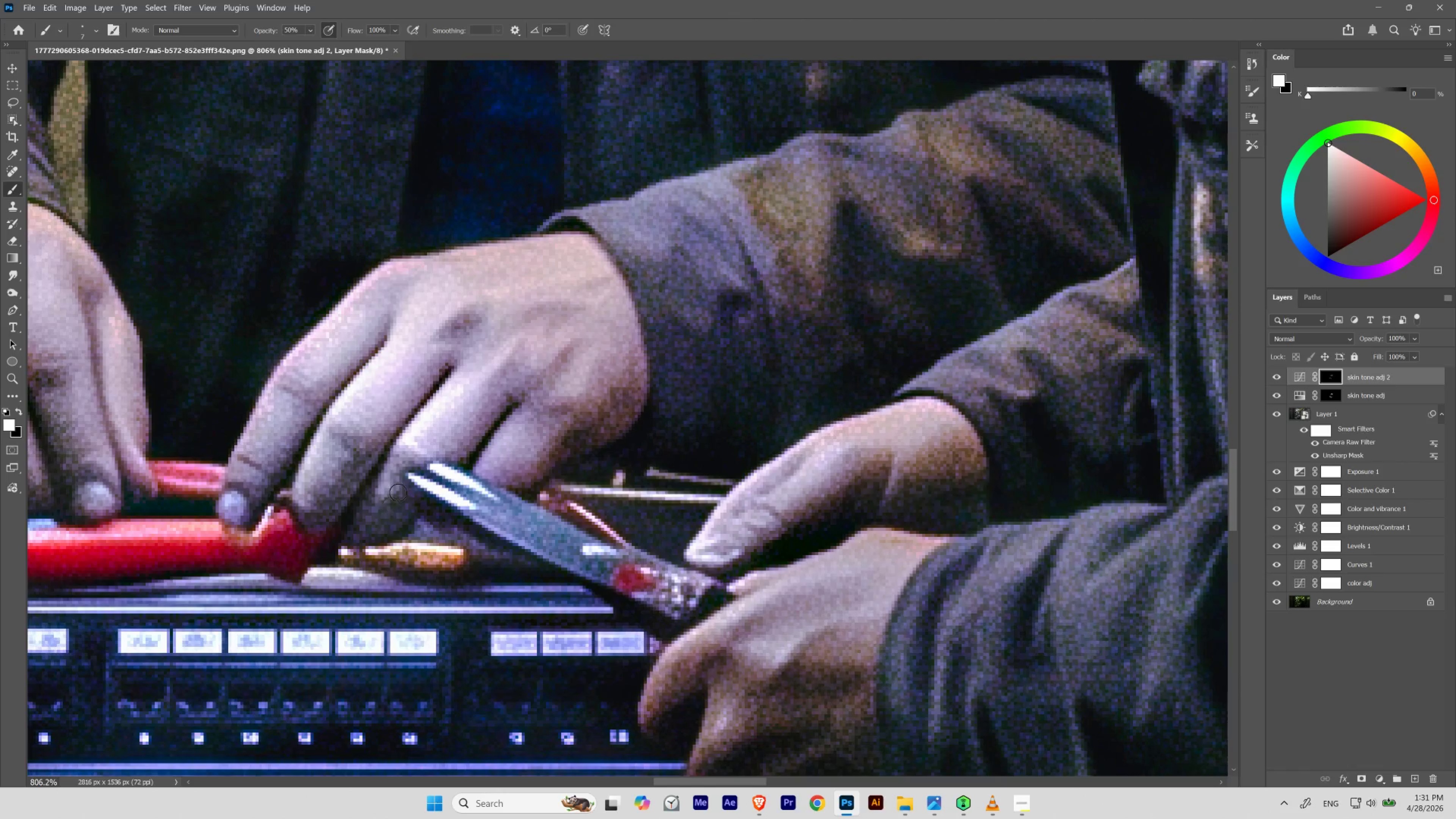 
key(Control+Z)
 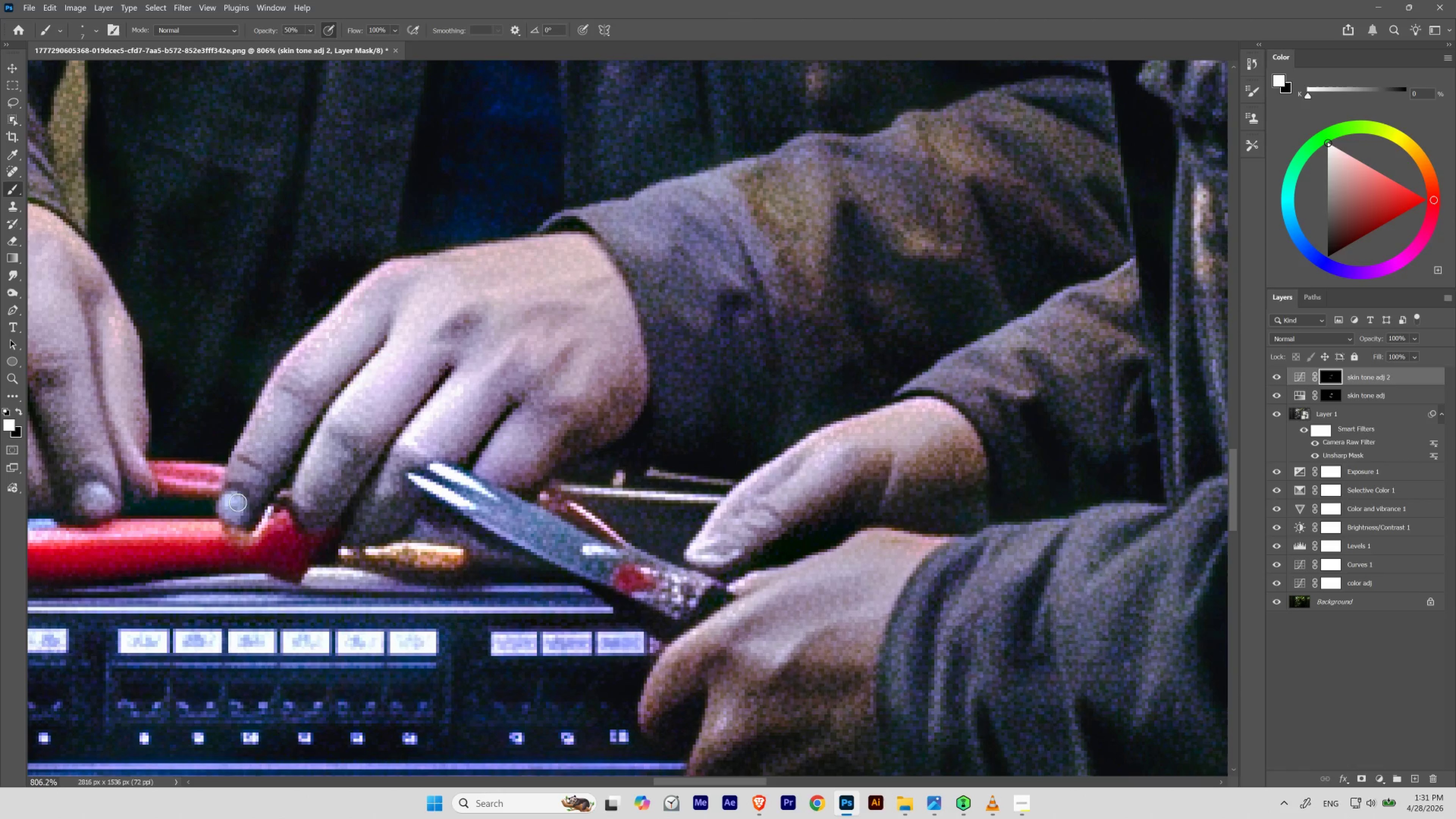 
wait(9.39)
 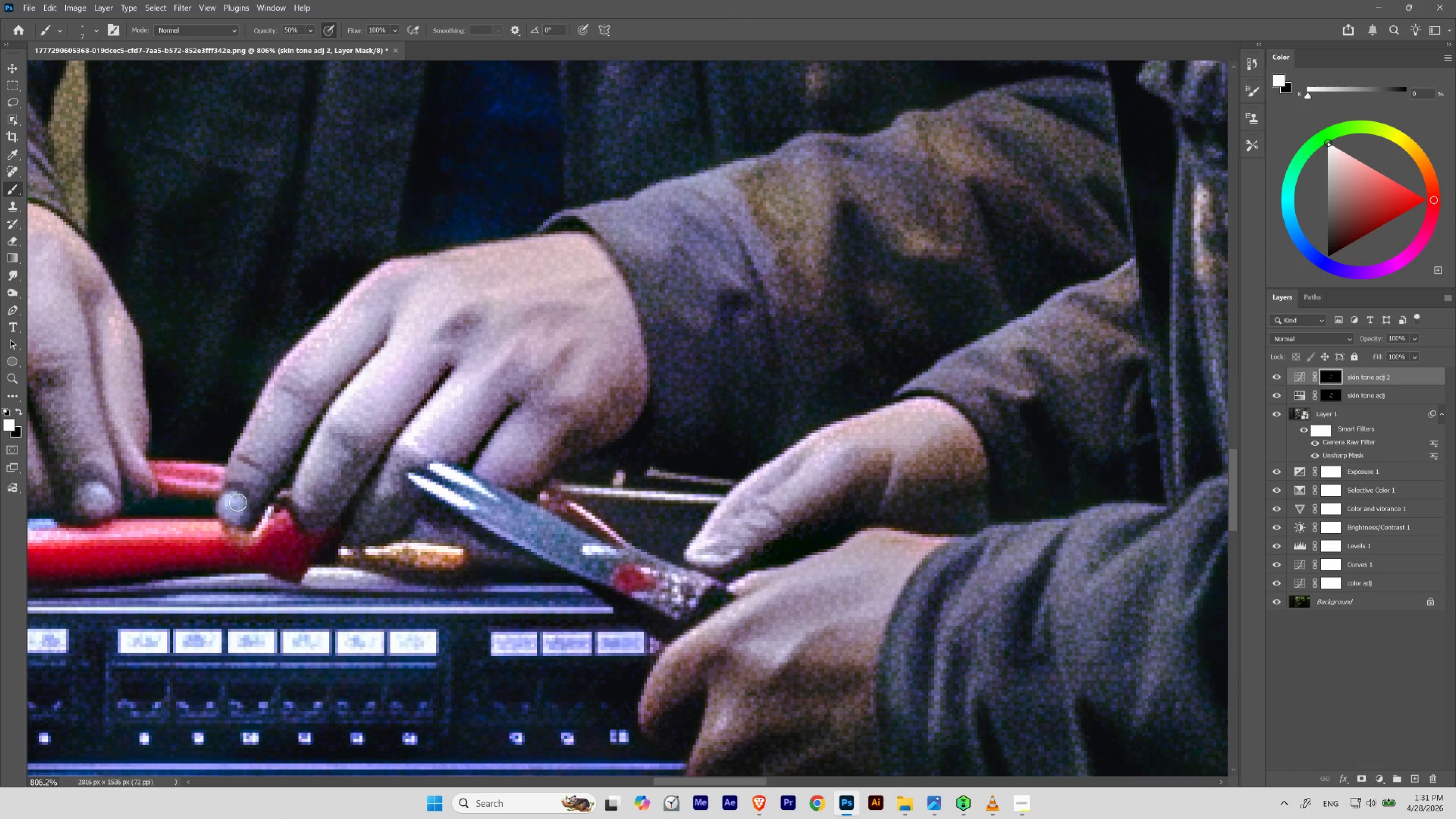 
hold_key(key=ControlLeft, duration=1.73)
 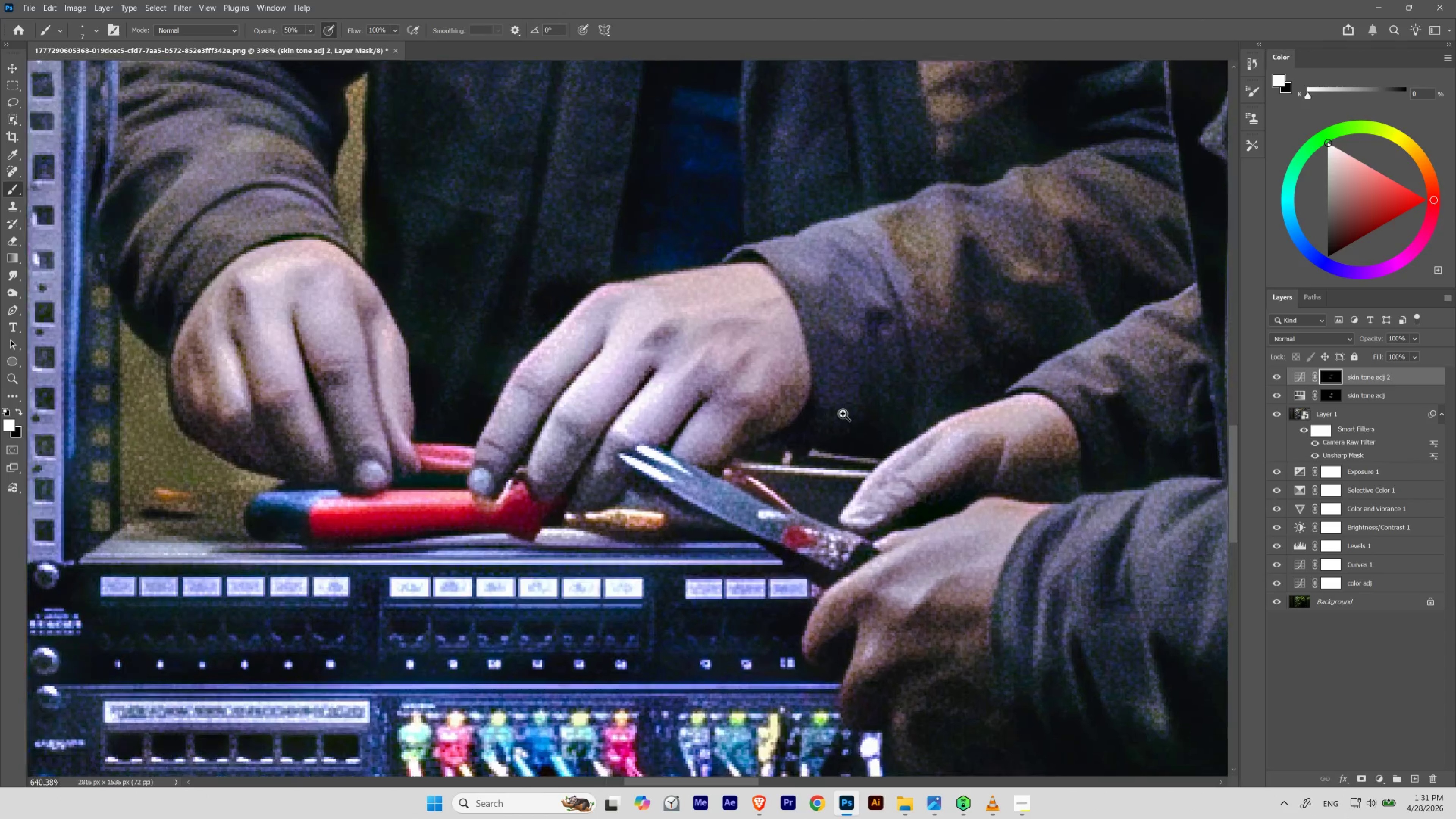 
hold_key(key=Space, duration=1.52)
 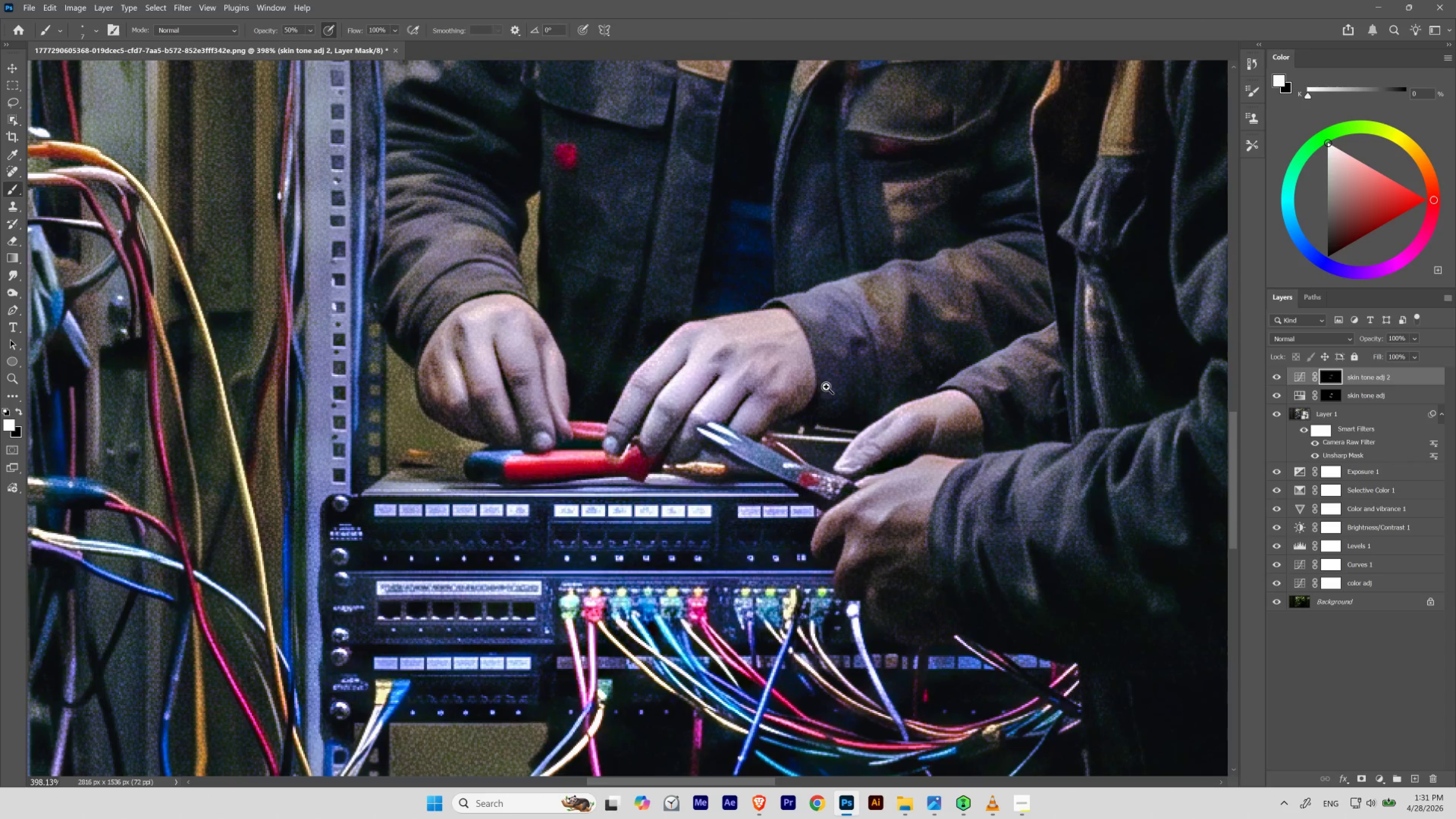 
left_click_drag(start_coordinate=[639, 366], to_coordinate=[595, 418])
 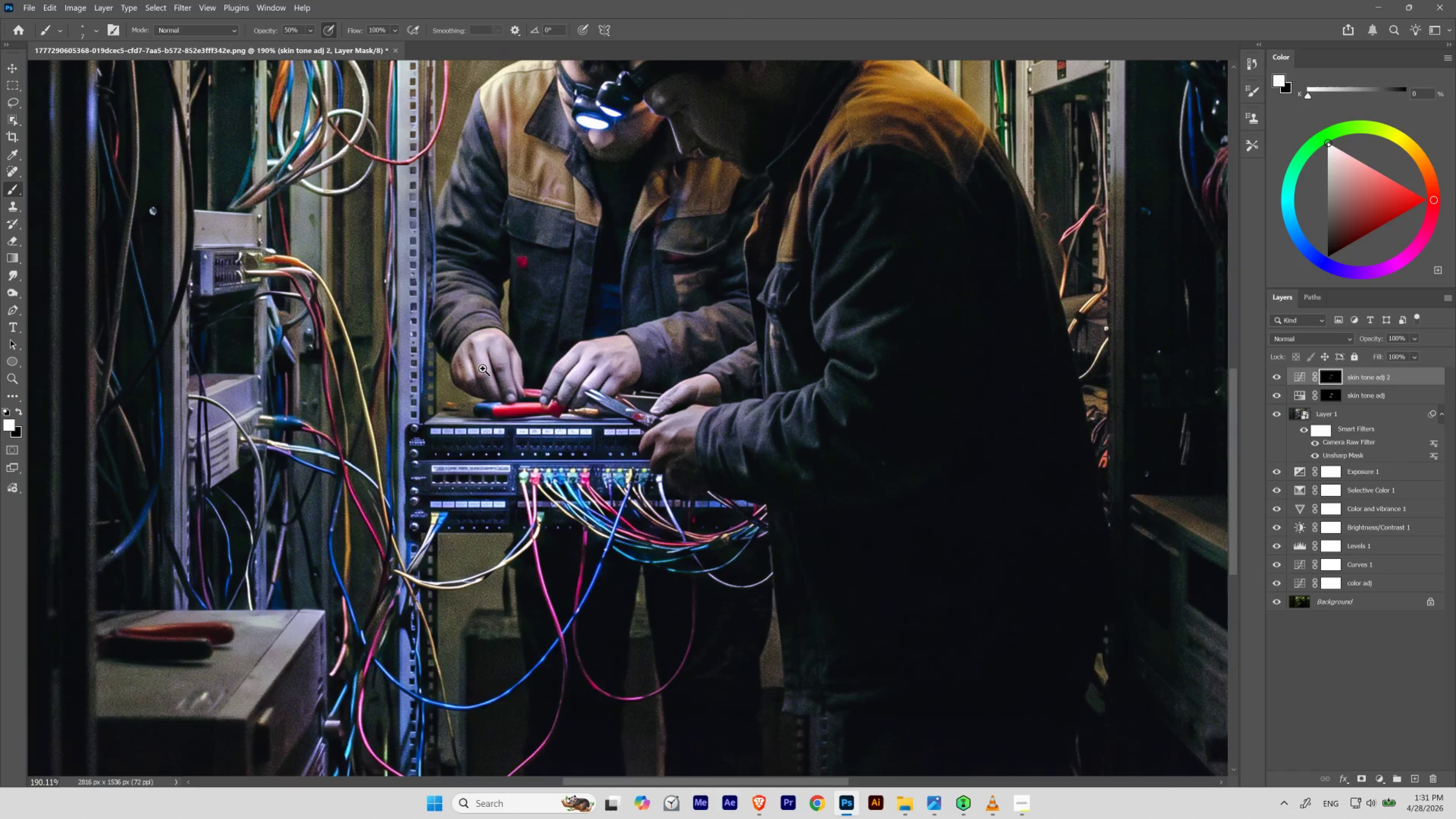 
left_click_drag(start_coordinate=[482, 359], to_coordinate=[507, 386])
 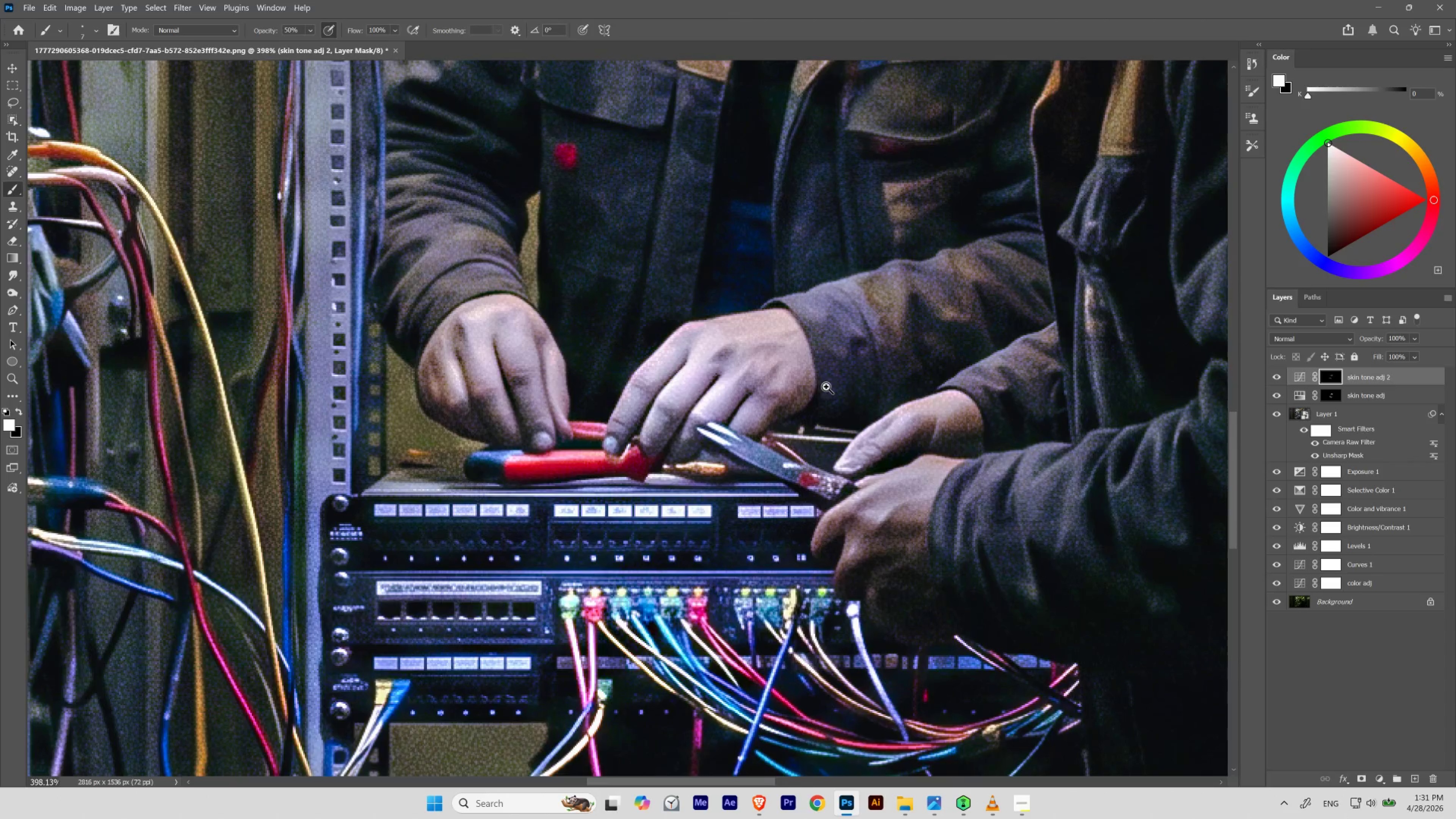 
hold_key(key=Space, duration=0.73)
 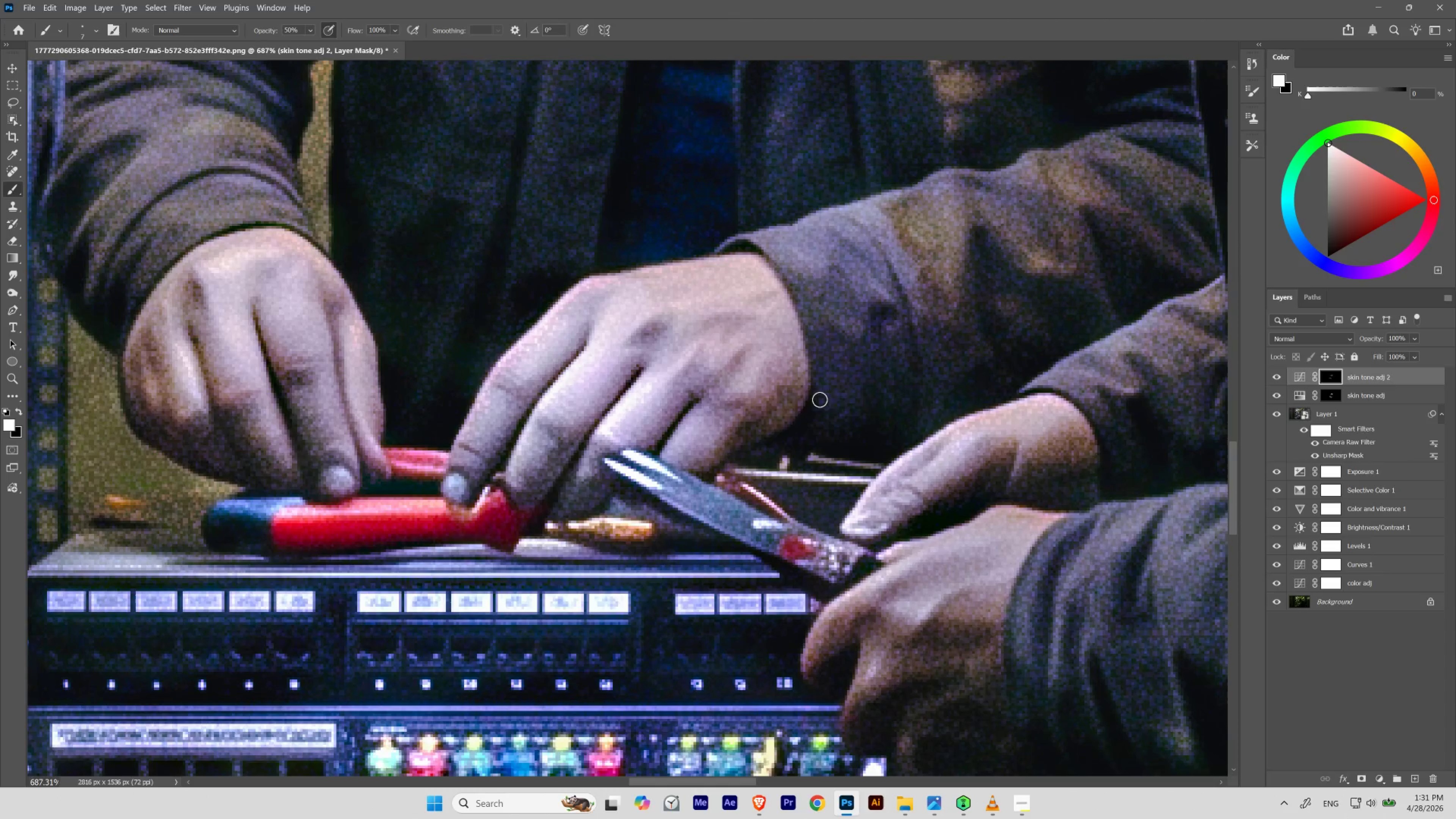 
hold_key(key=ControlLeft, duration=0.42)
left_click_drag(start_coordinate=[825, 385], to_coordinate=[843, 413])
 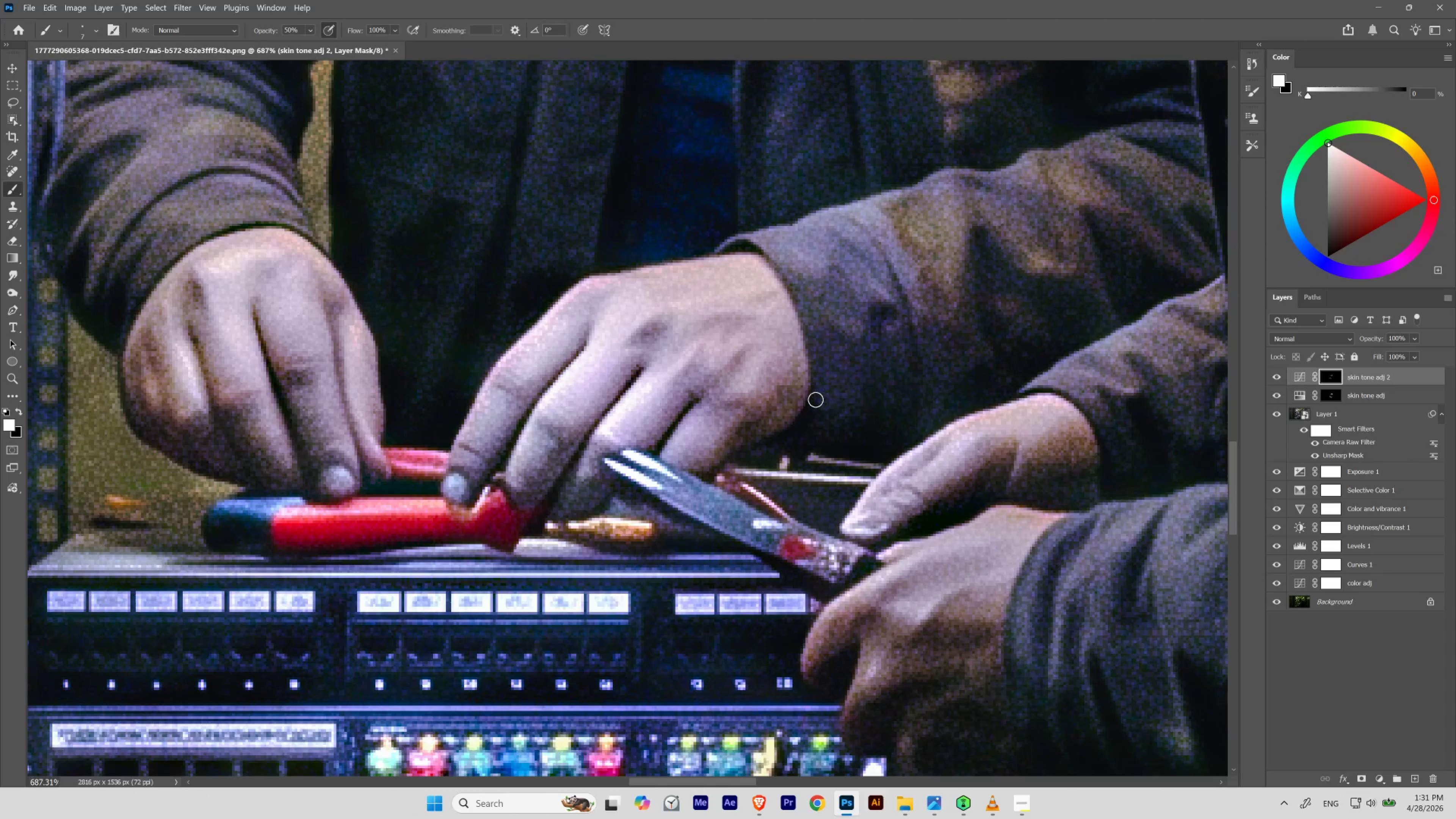 
key(X)
 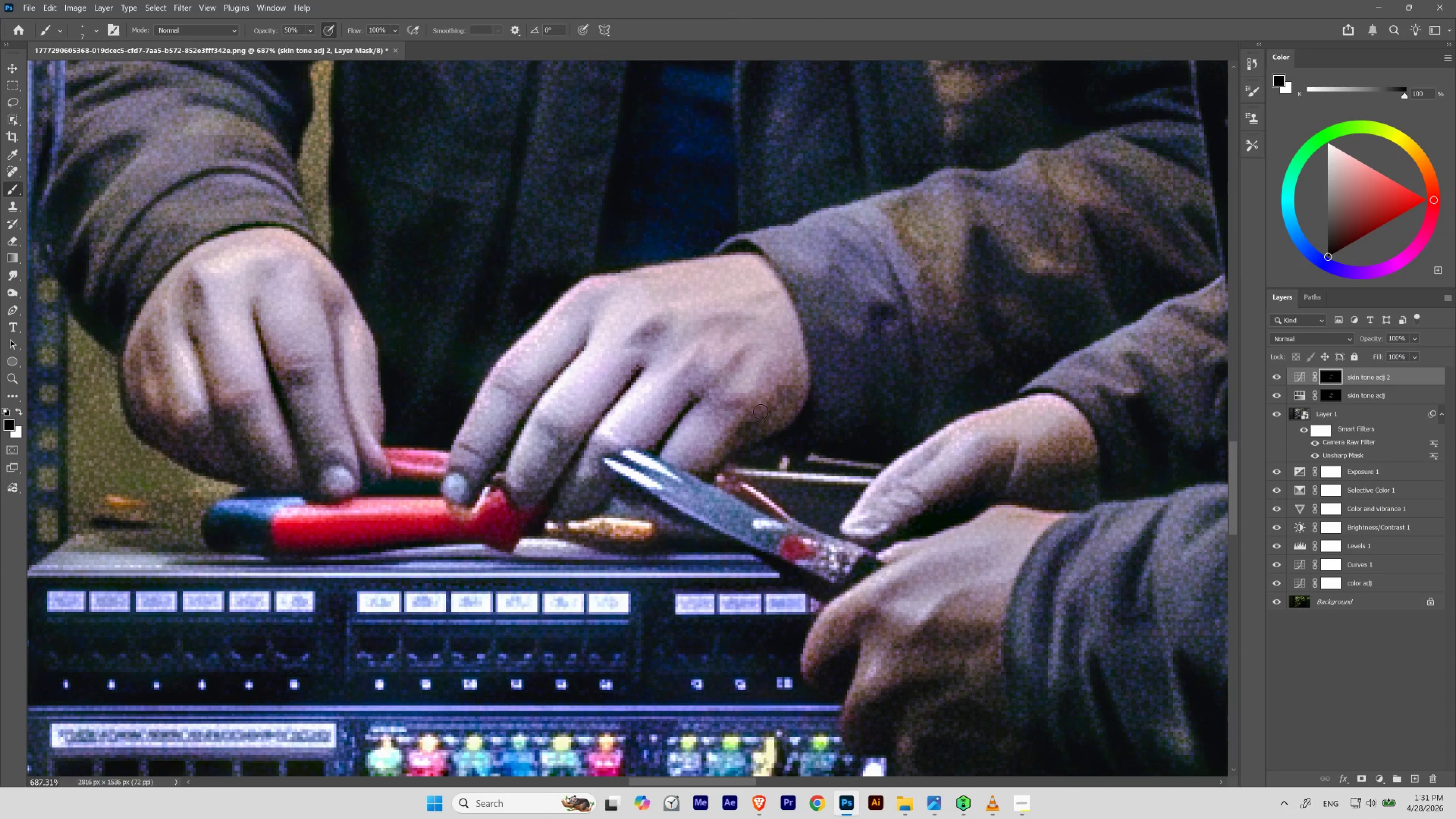 
hold_key(key=Space, duration=0.38)
 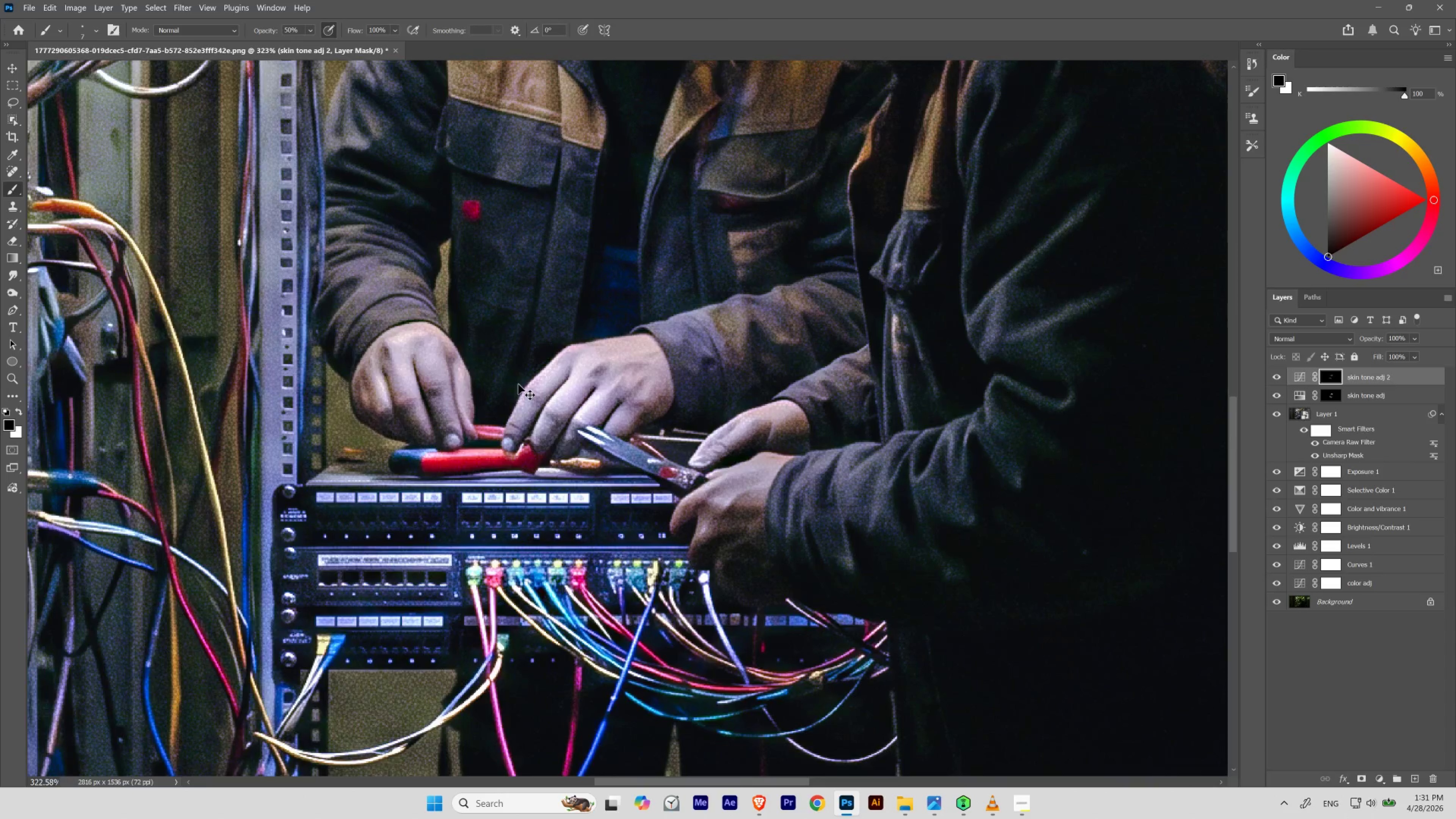 
left_click_drag(start_coordinate=[554, 405], to_coordinate=[531, 427])
 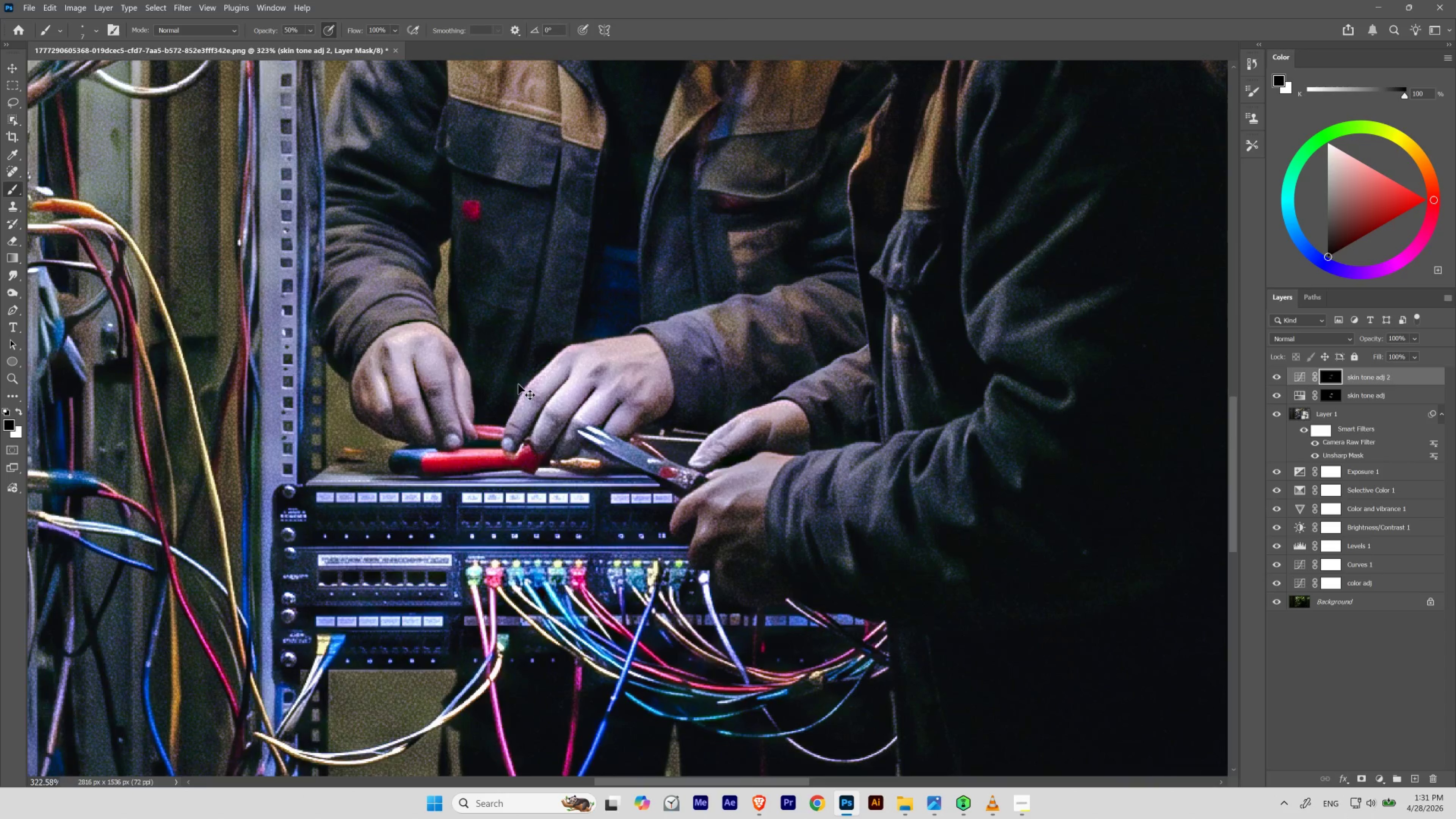 
key(Control+0)
 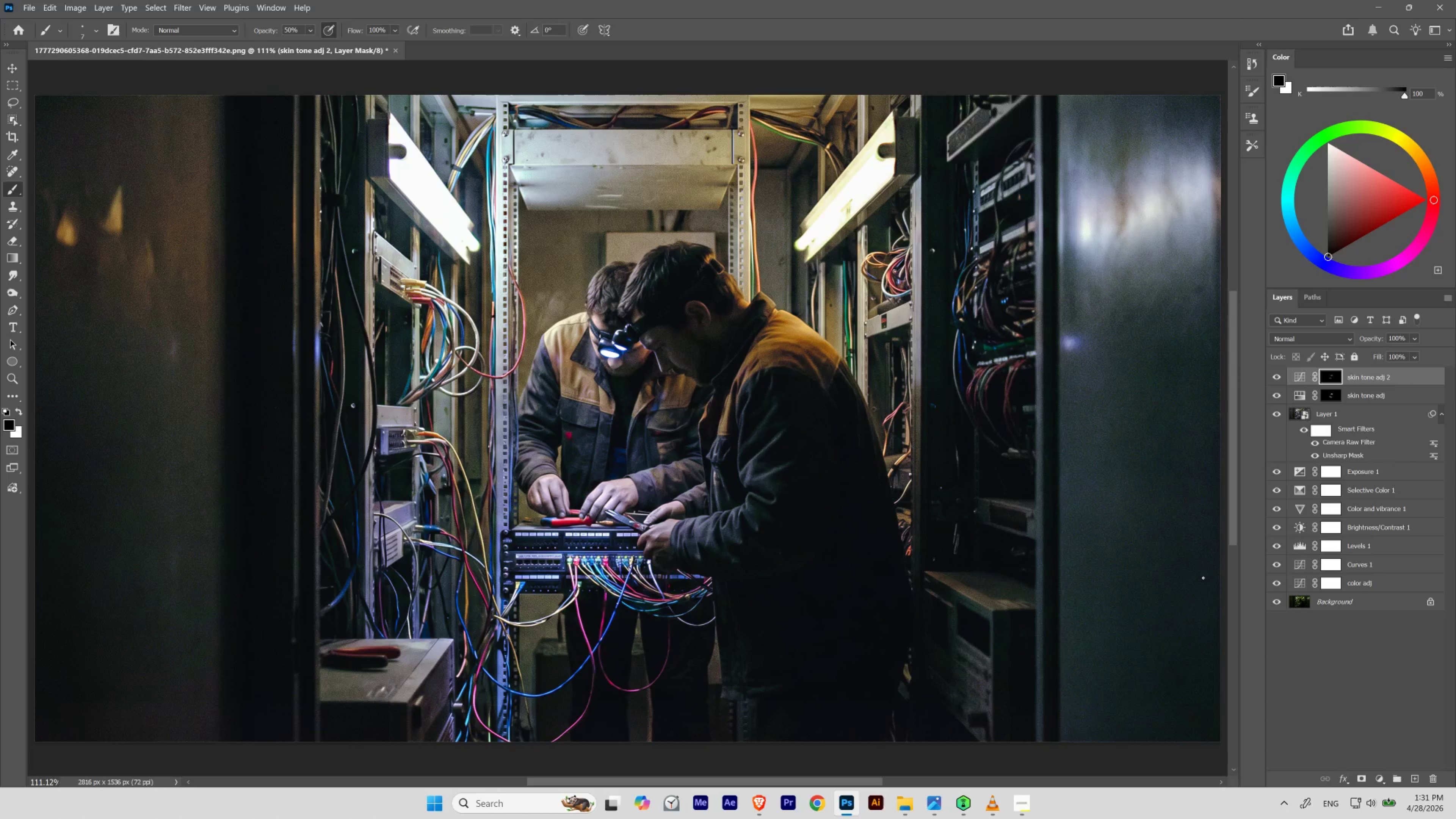 
wait(7.39)
 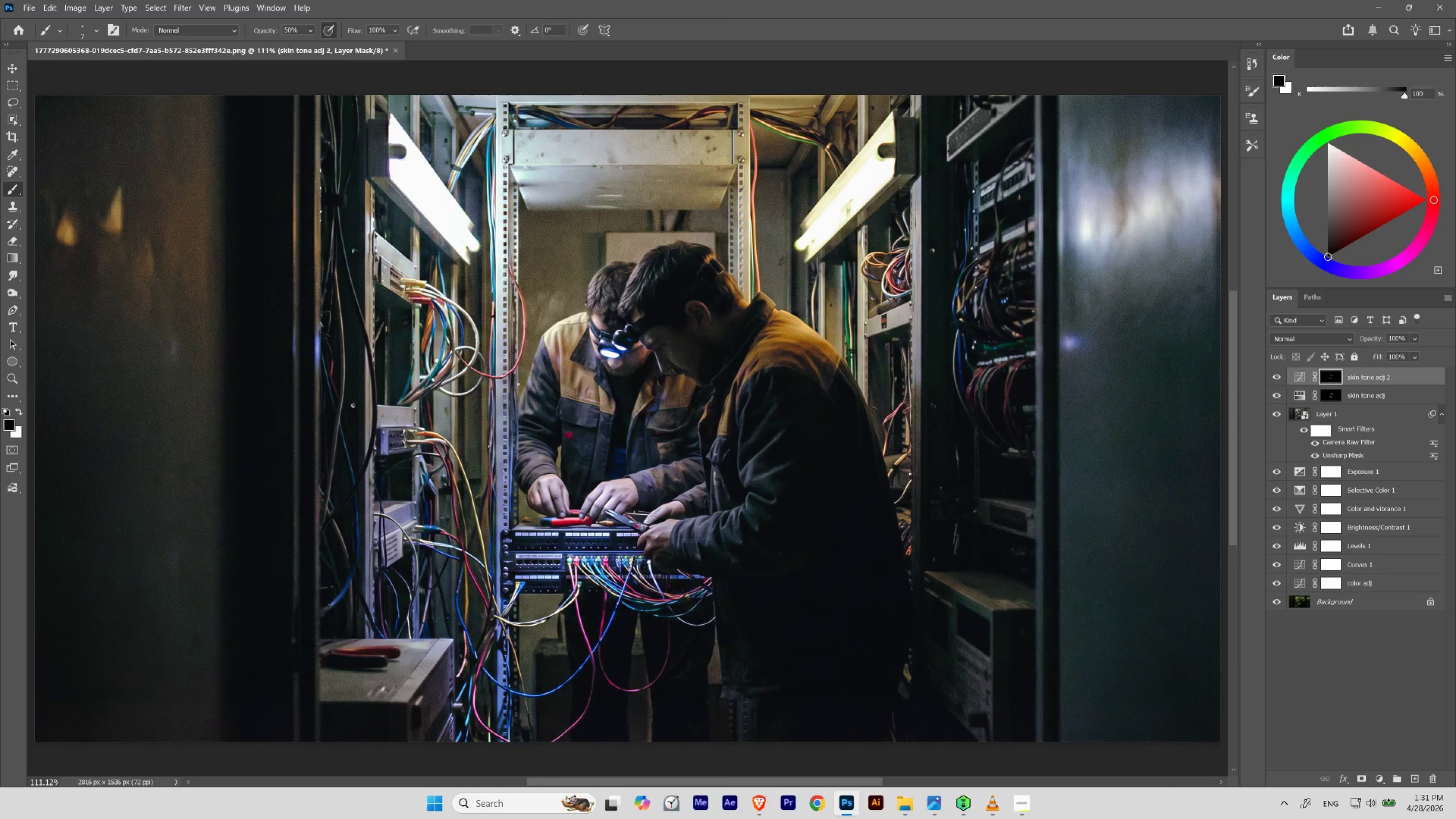 
left_click([1277, 411])
 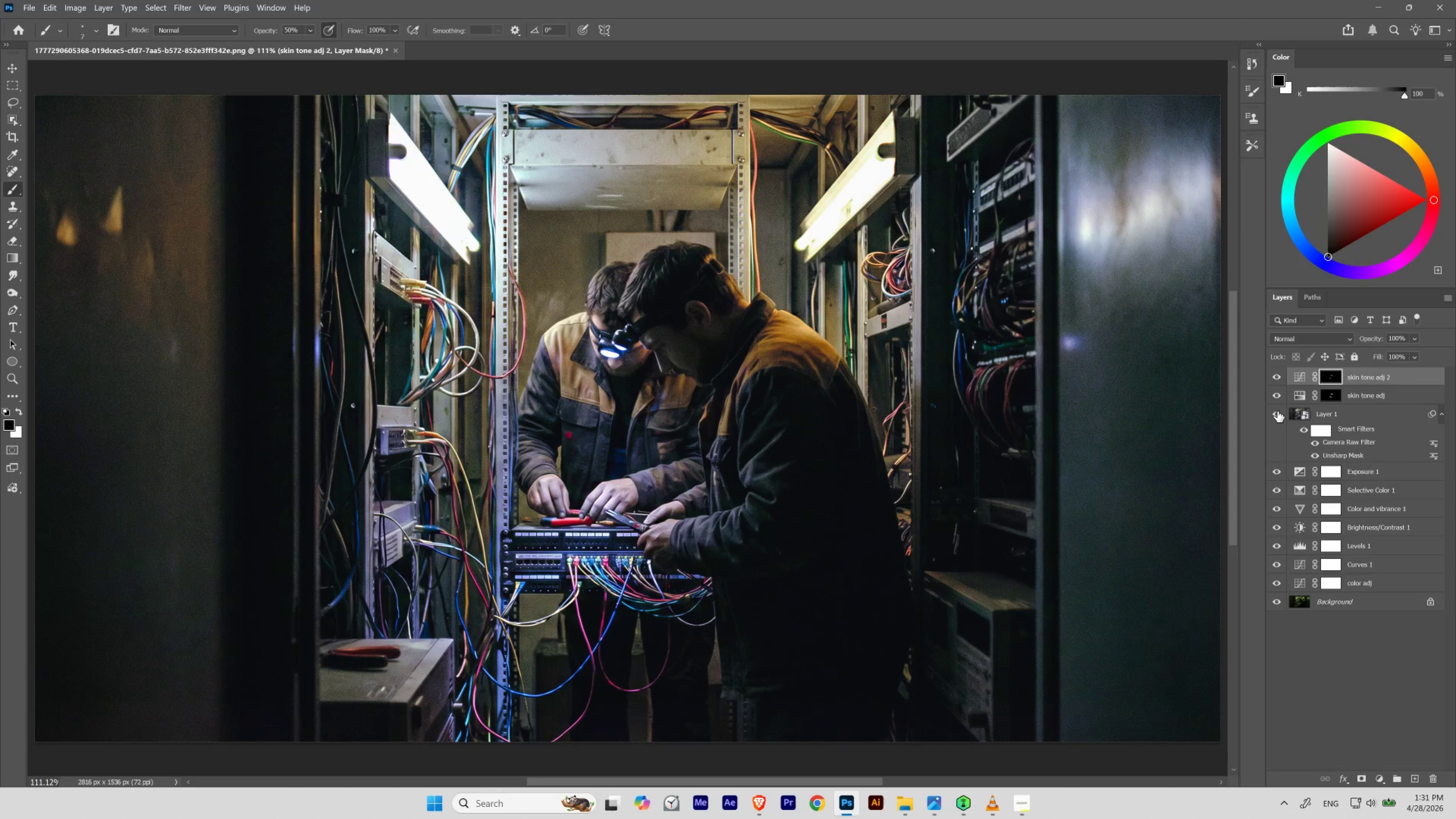 
left_click([1277, 411])
 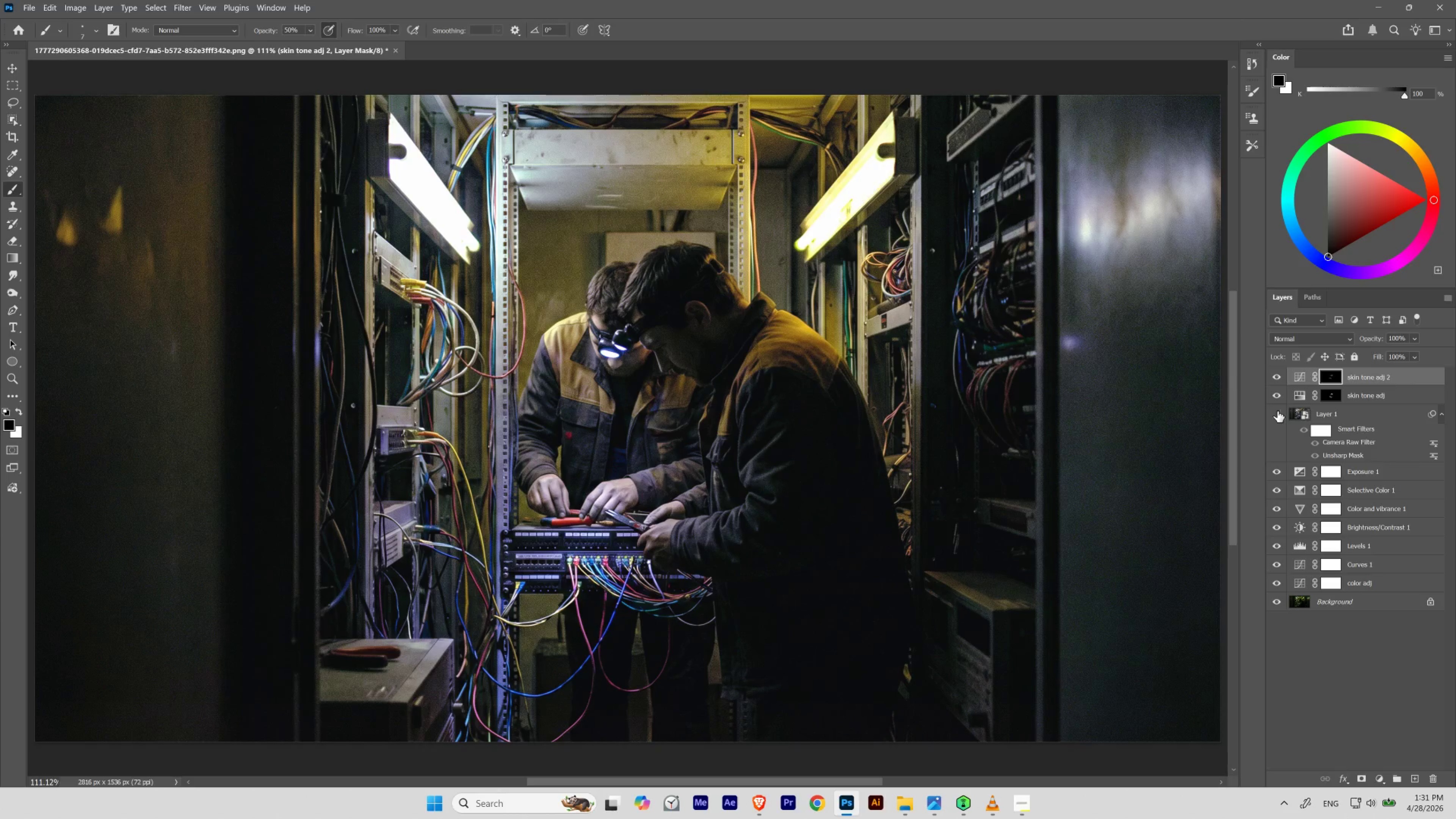 
left_click([1277, 411])
 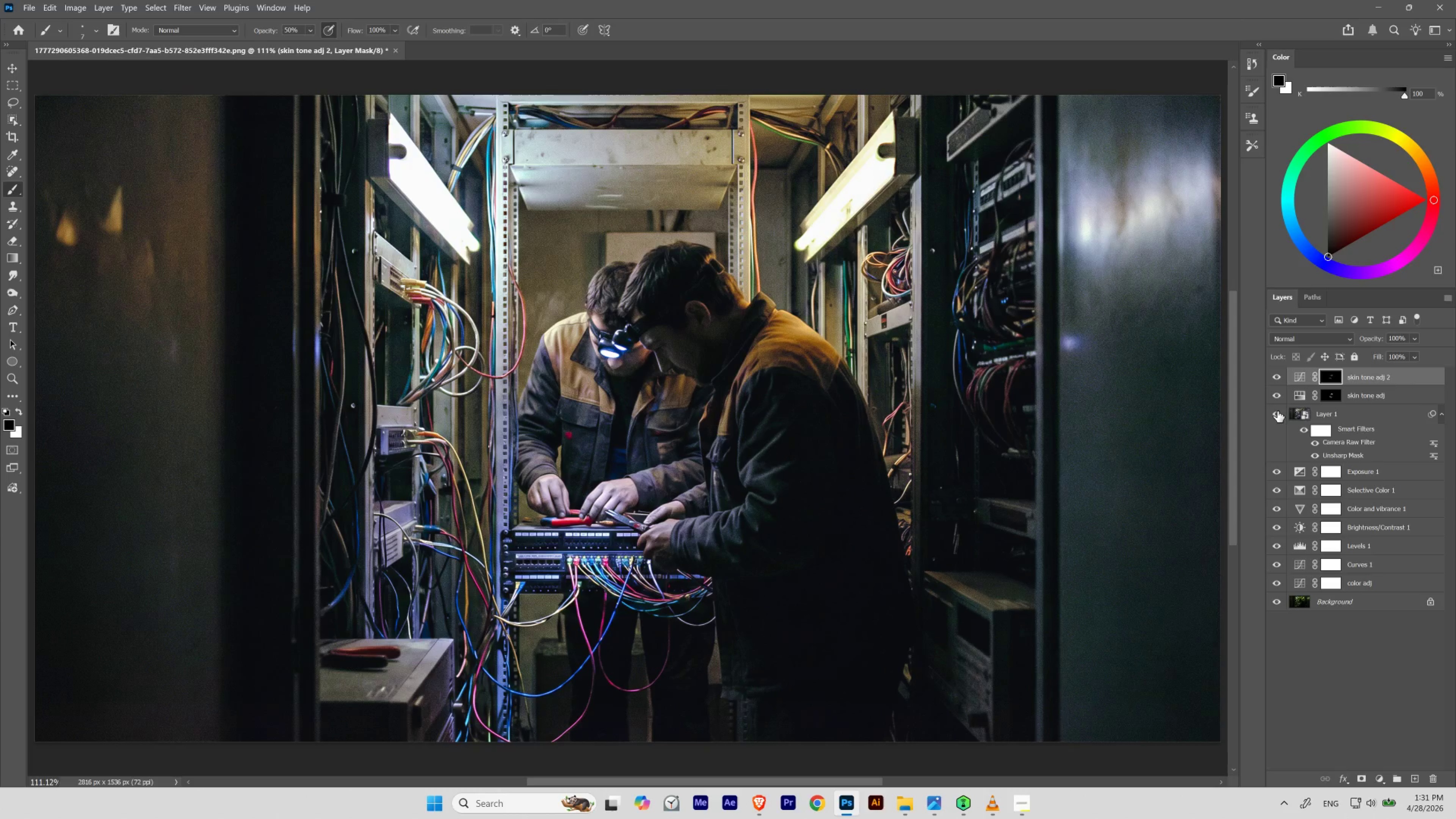 
left_click([1277, 411])
 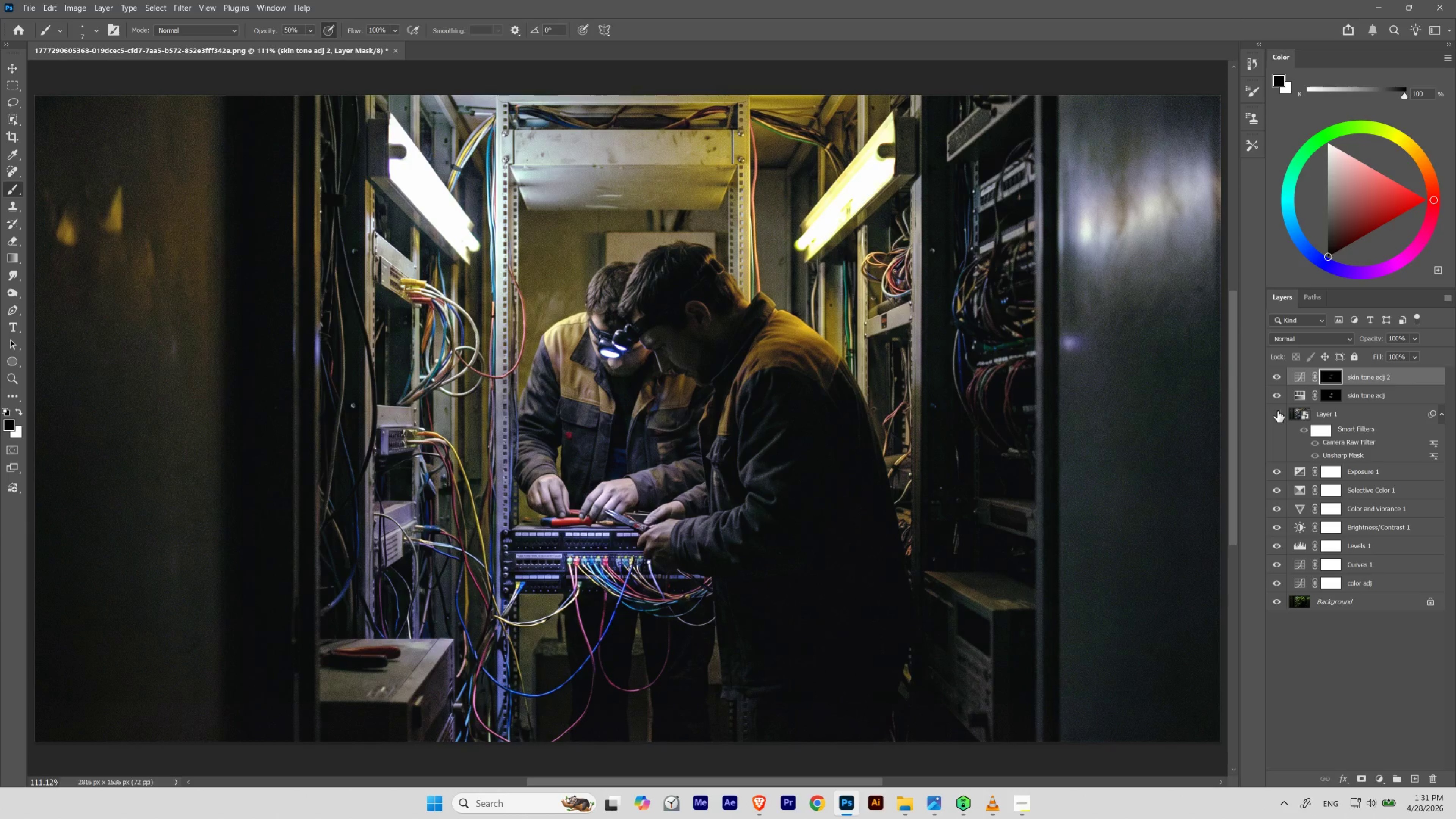 
left_click([1277, 411])
 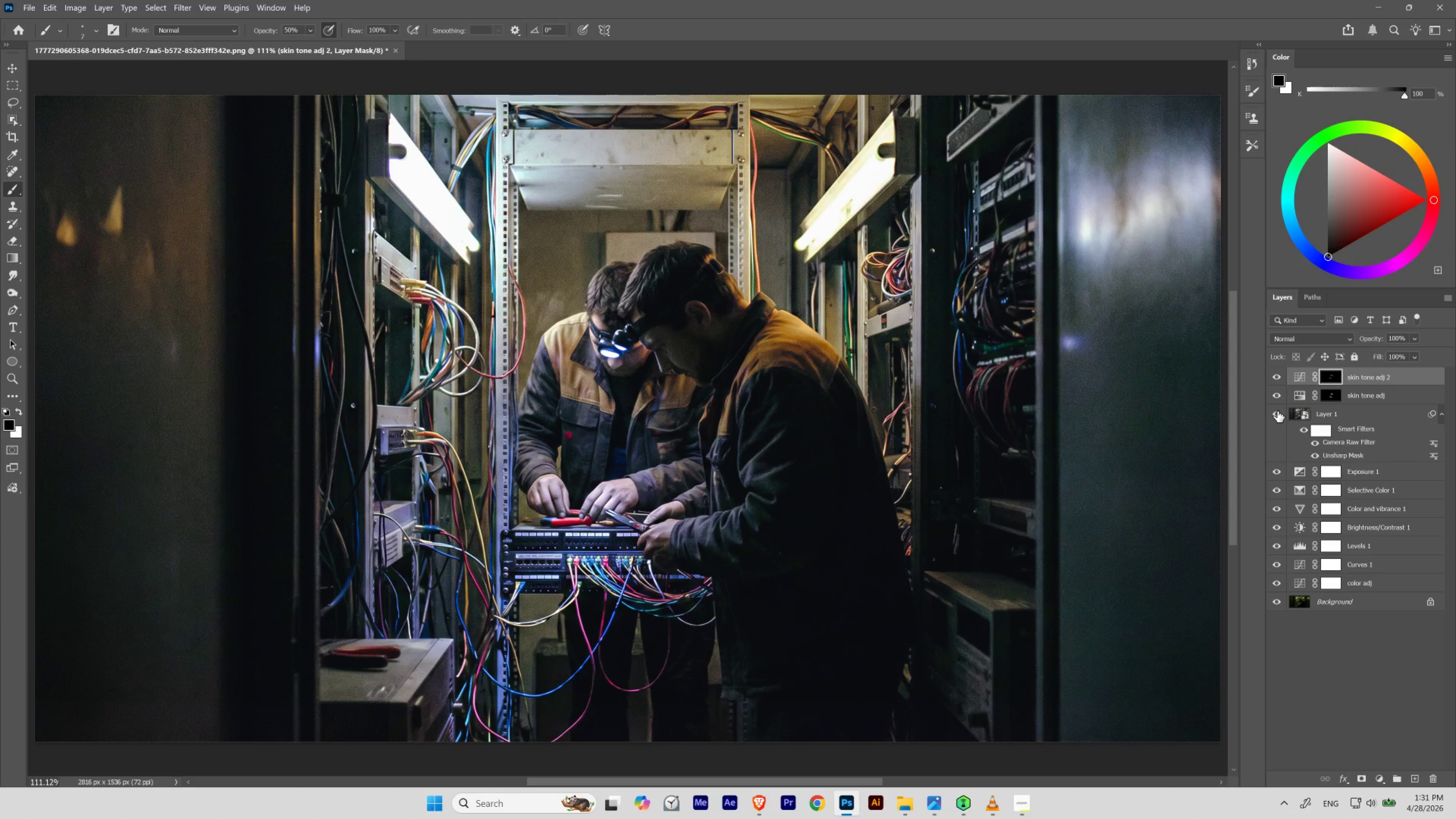 
left_click([1277, 411])
 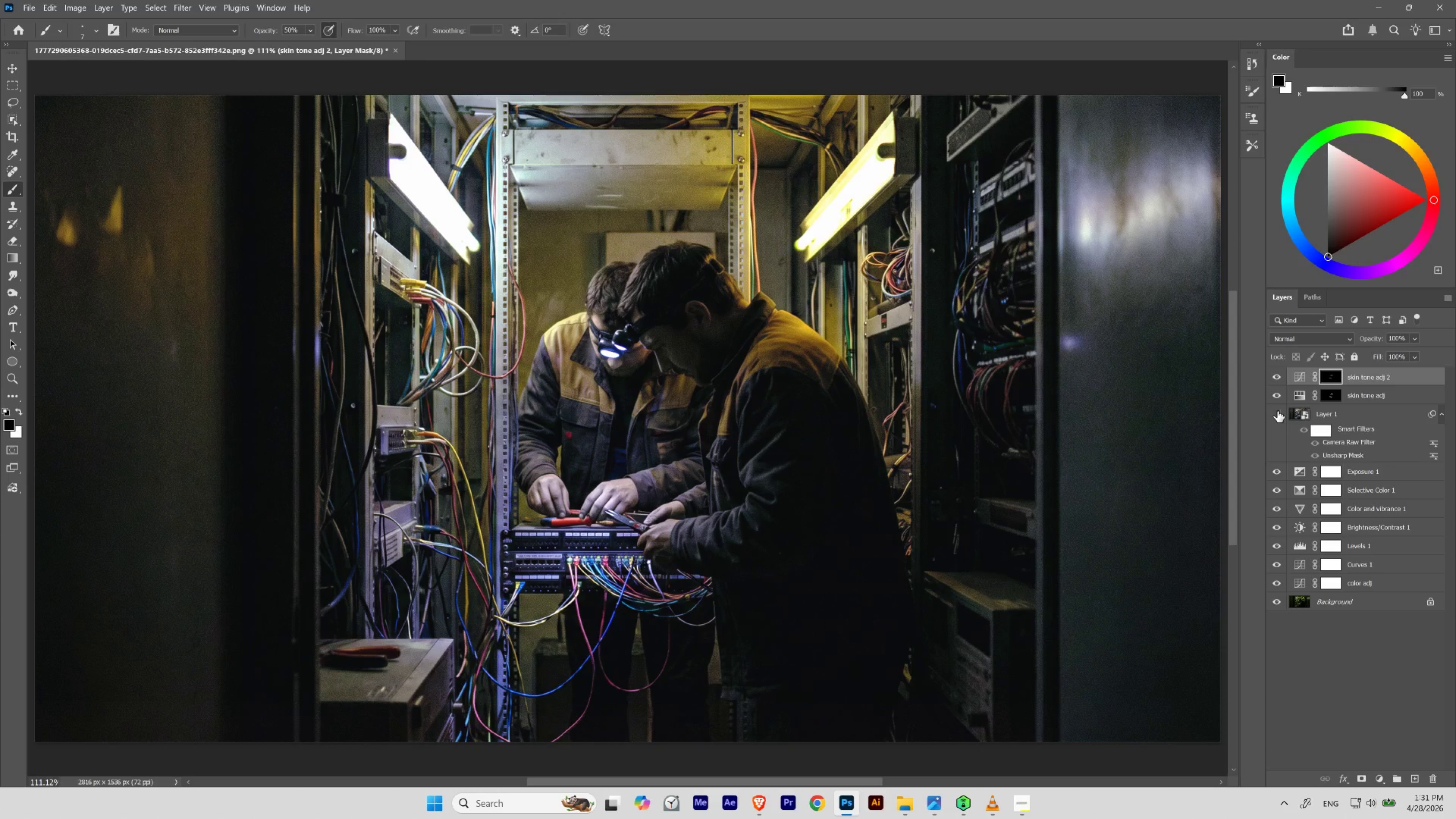 
left_click([1277, 411])
 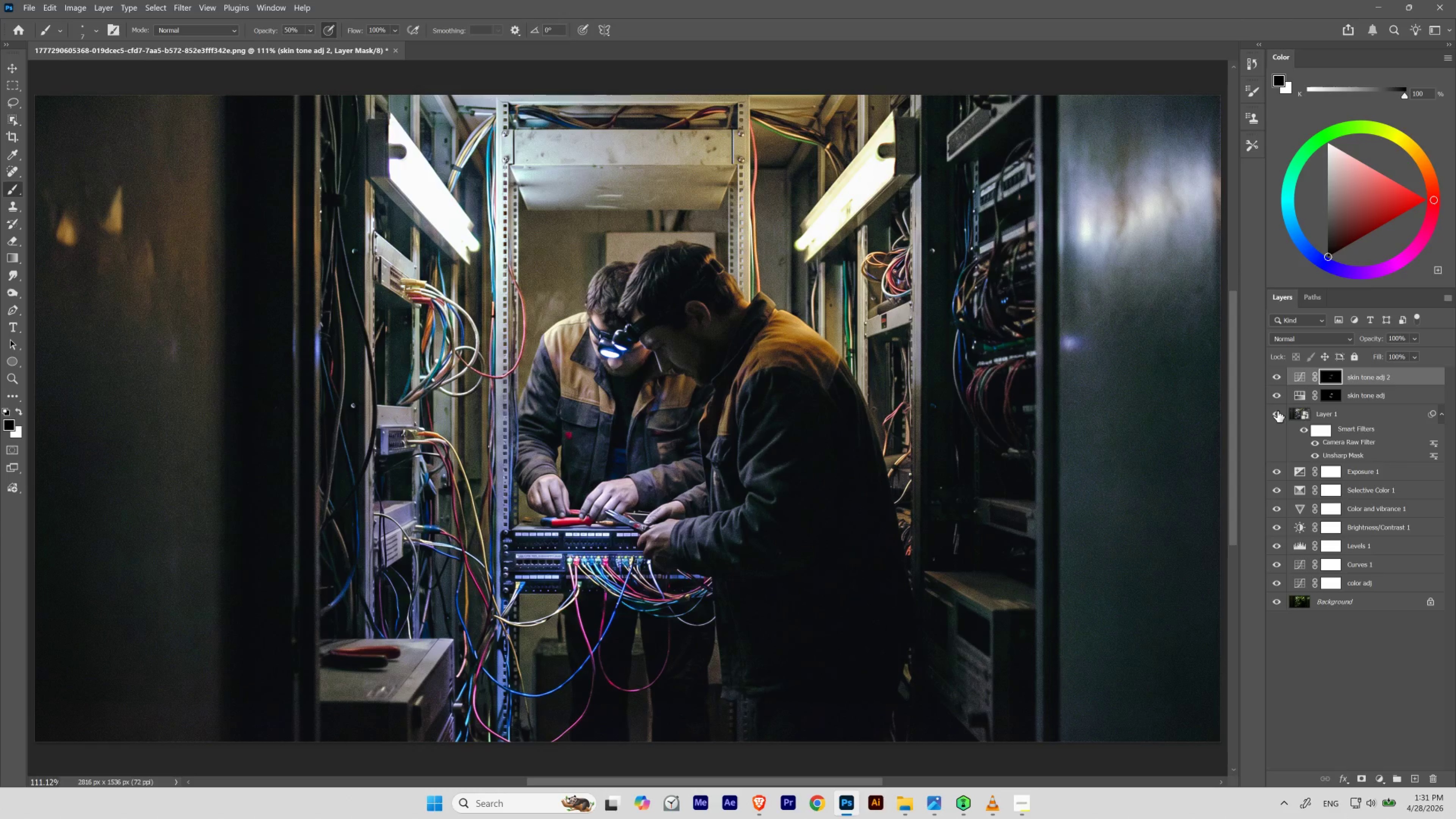 
left_click([1277, 411])
 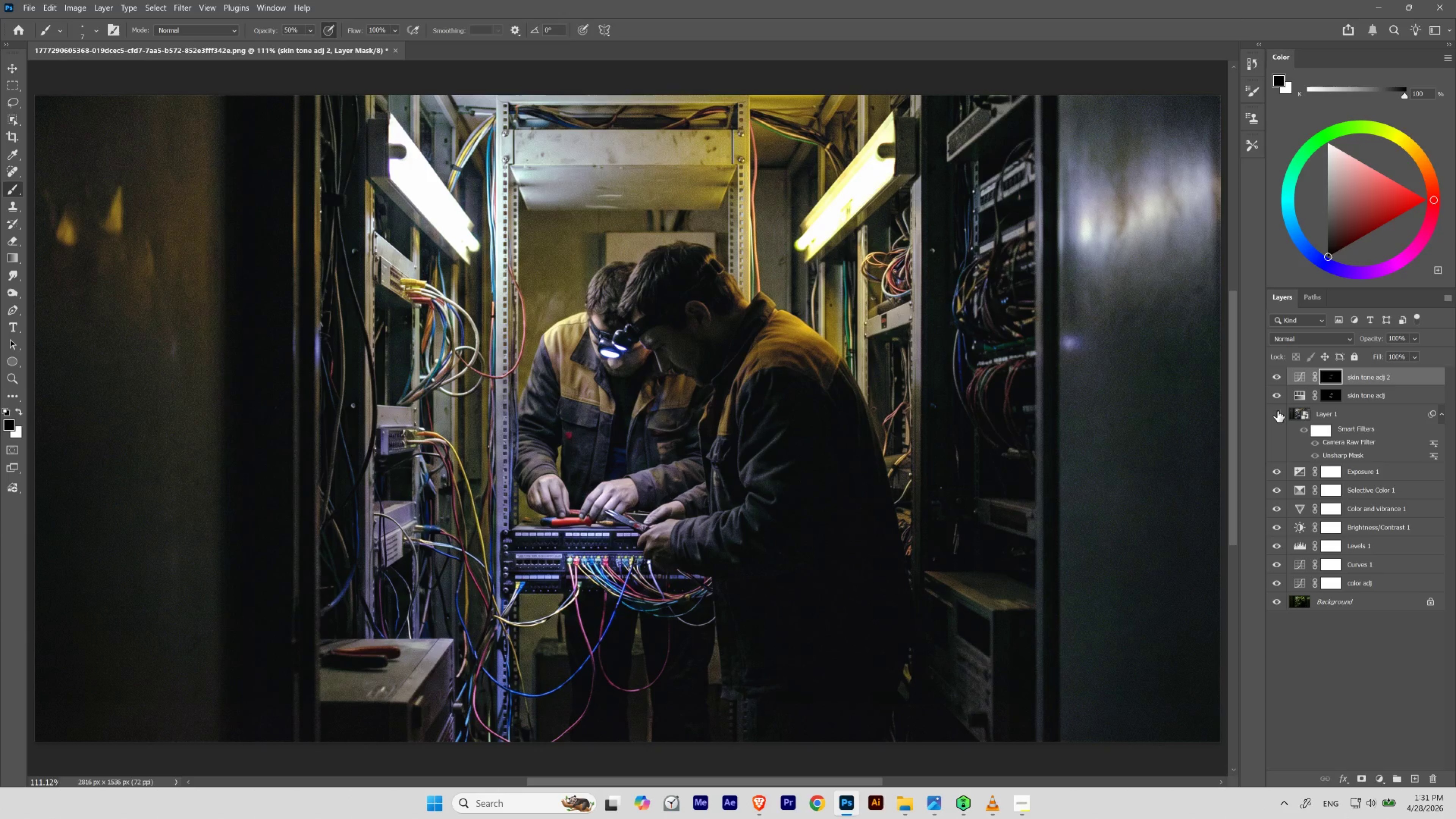 
left_click([1277, 411])
 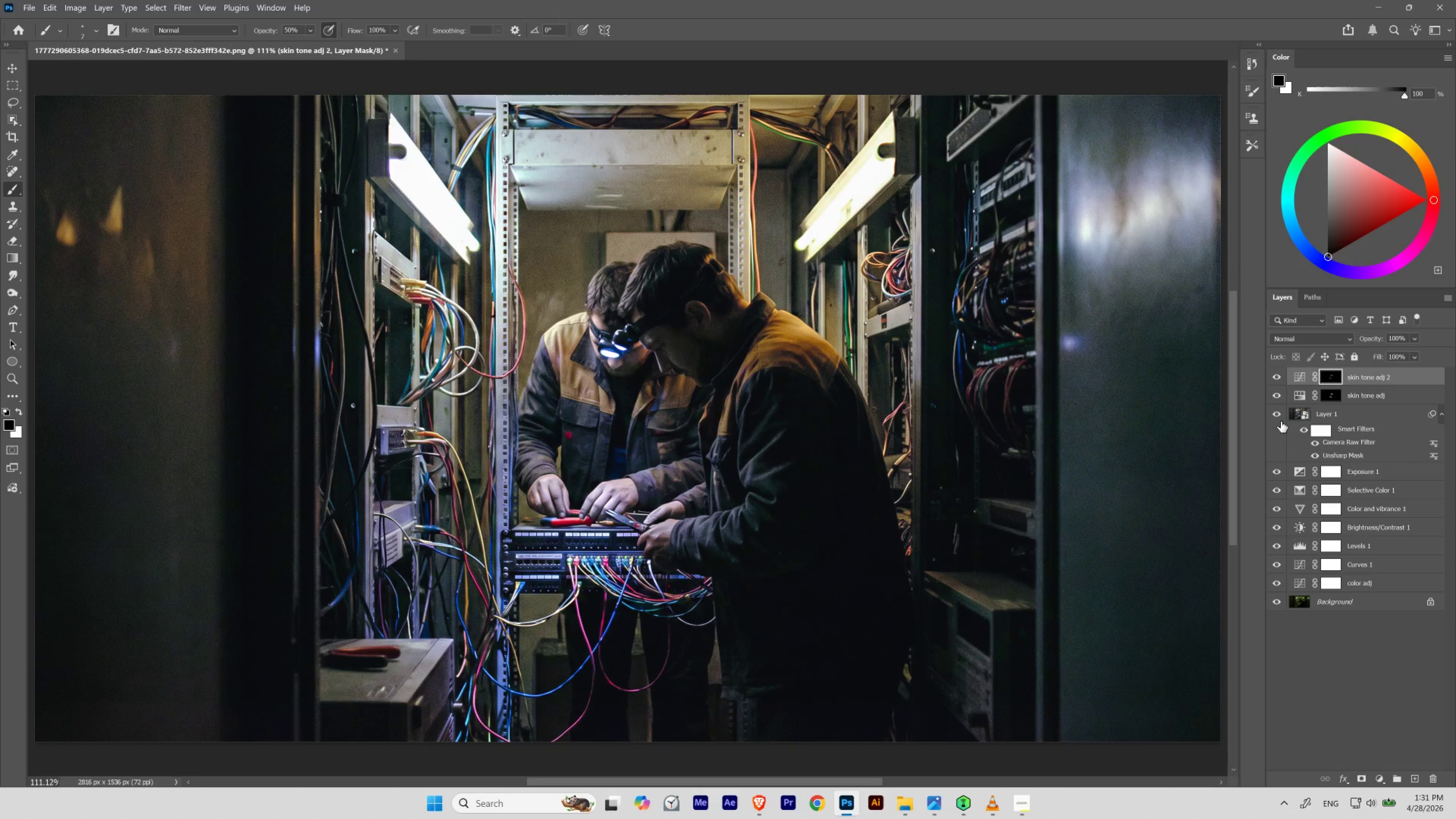 
wait(8.21)
 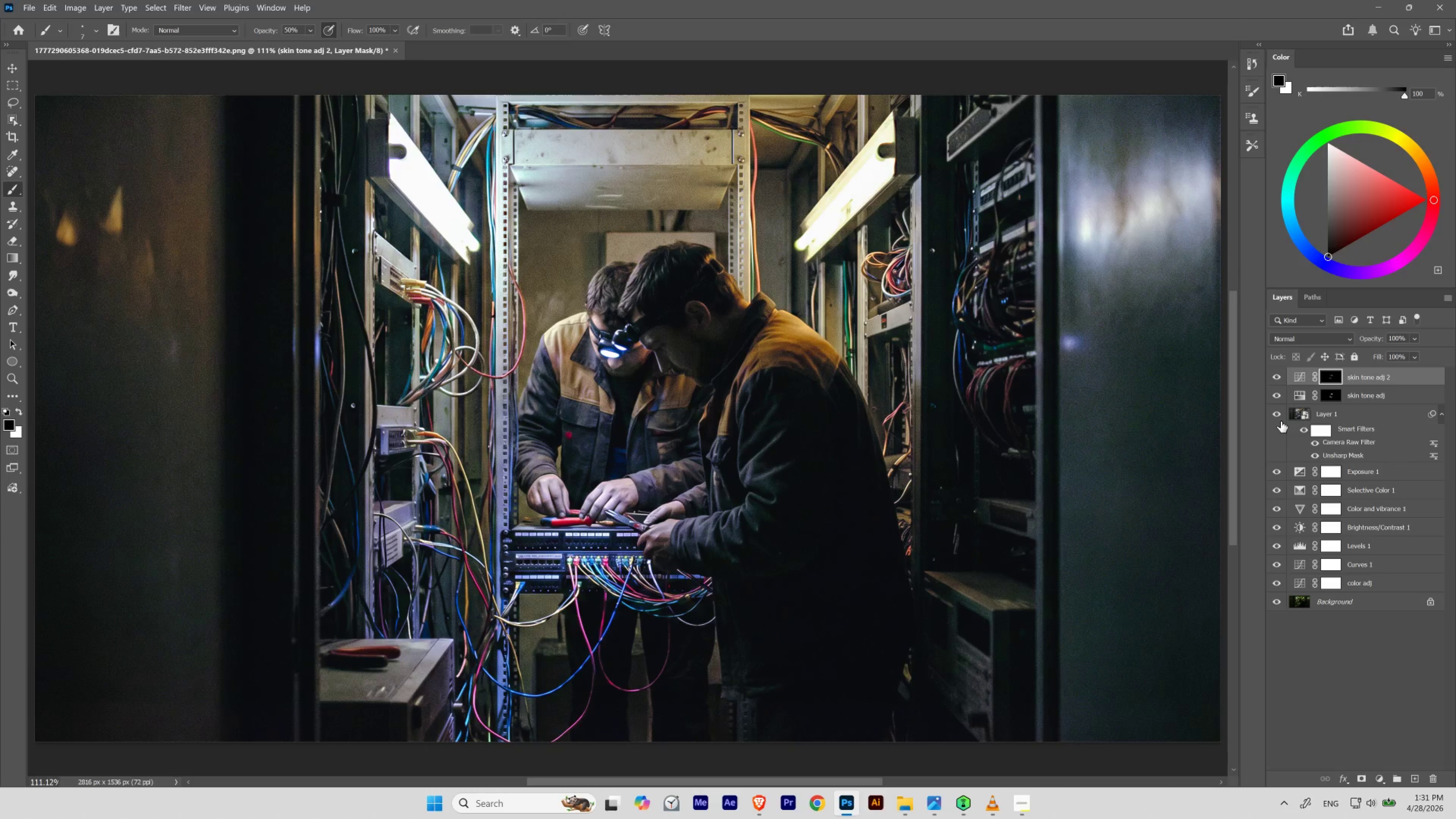 
left_click([1277, 491])
 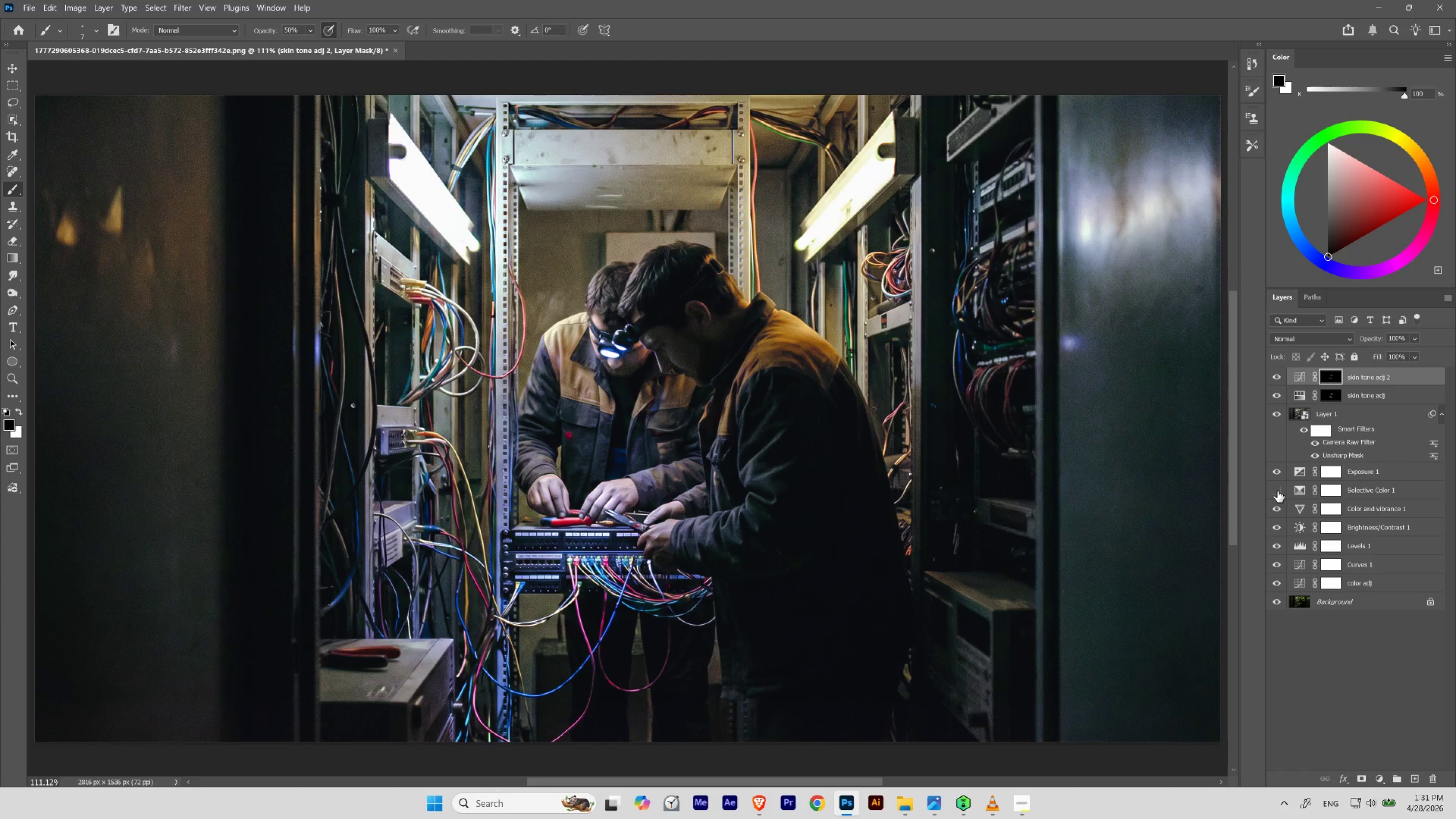 
left_click([1277, 491])
 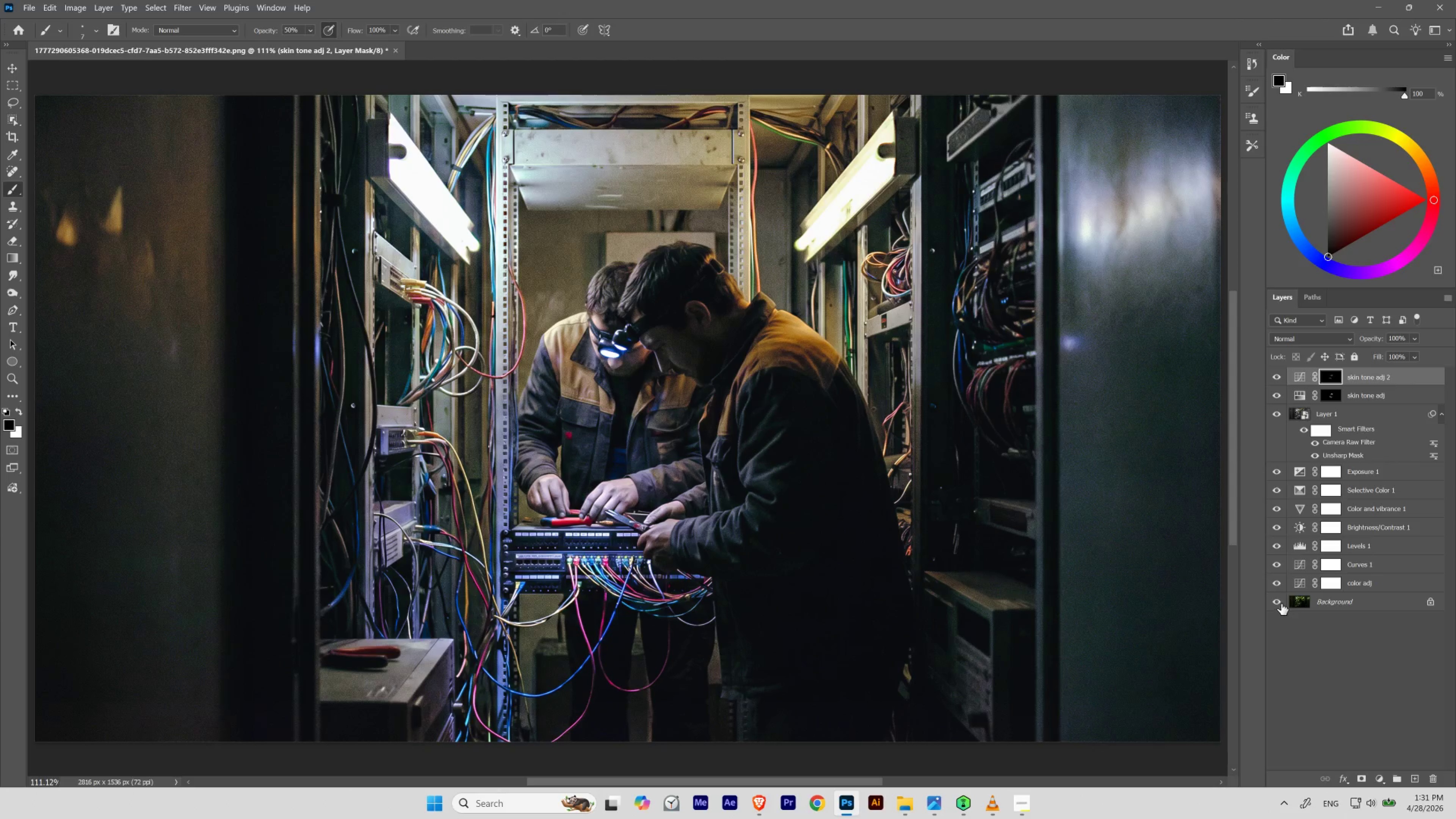 
hold_key(key=AltLeft, duration=1.1)
left_click([1277, 602])
 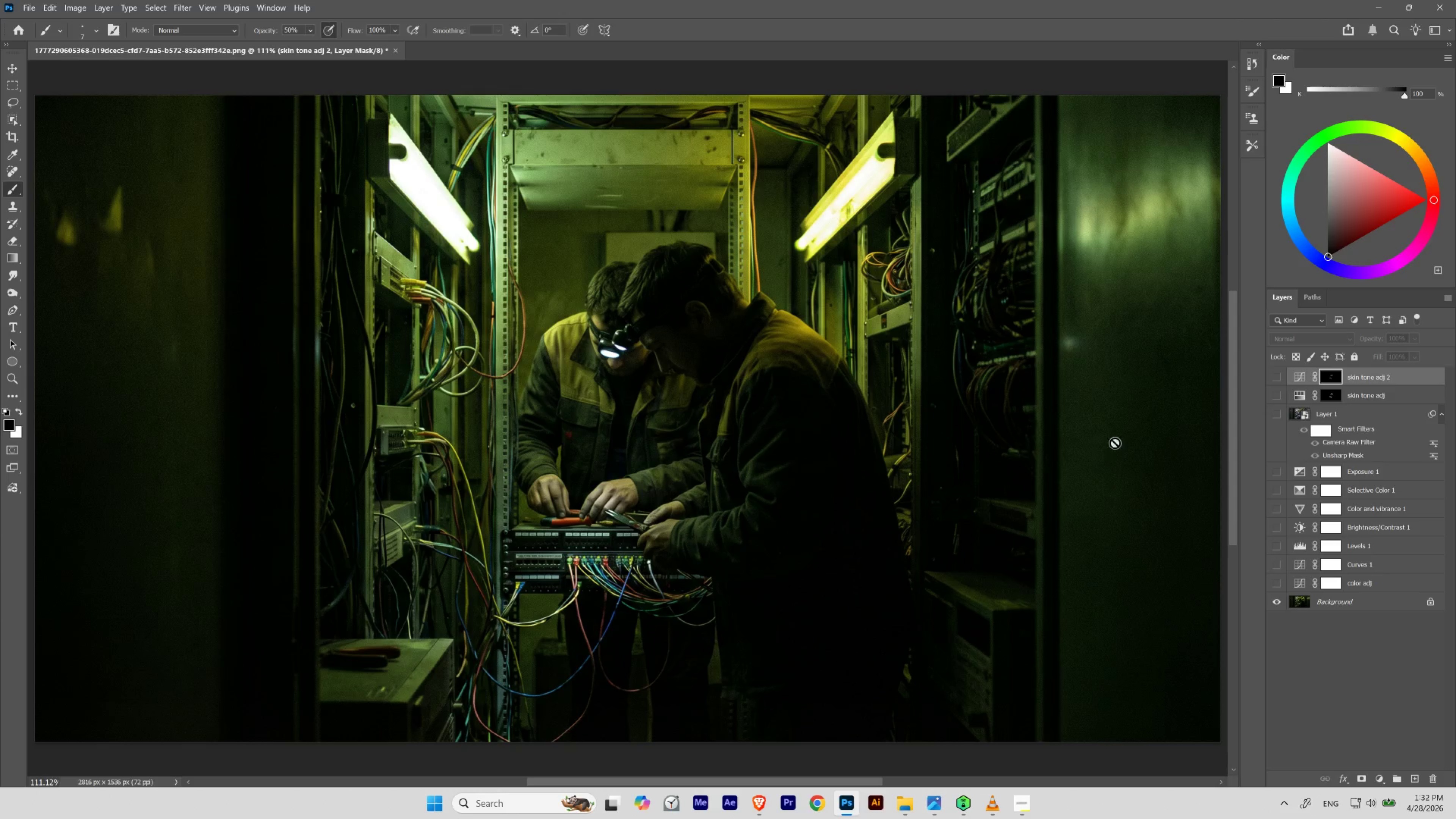 
key(Control+Z)
 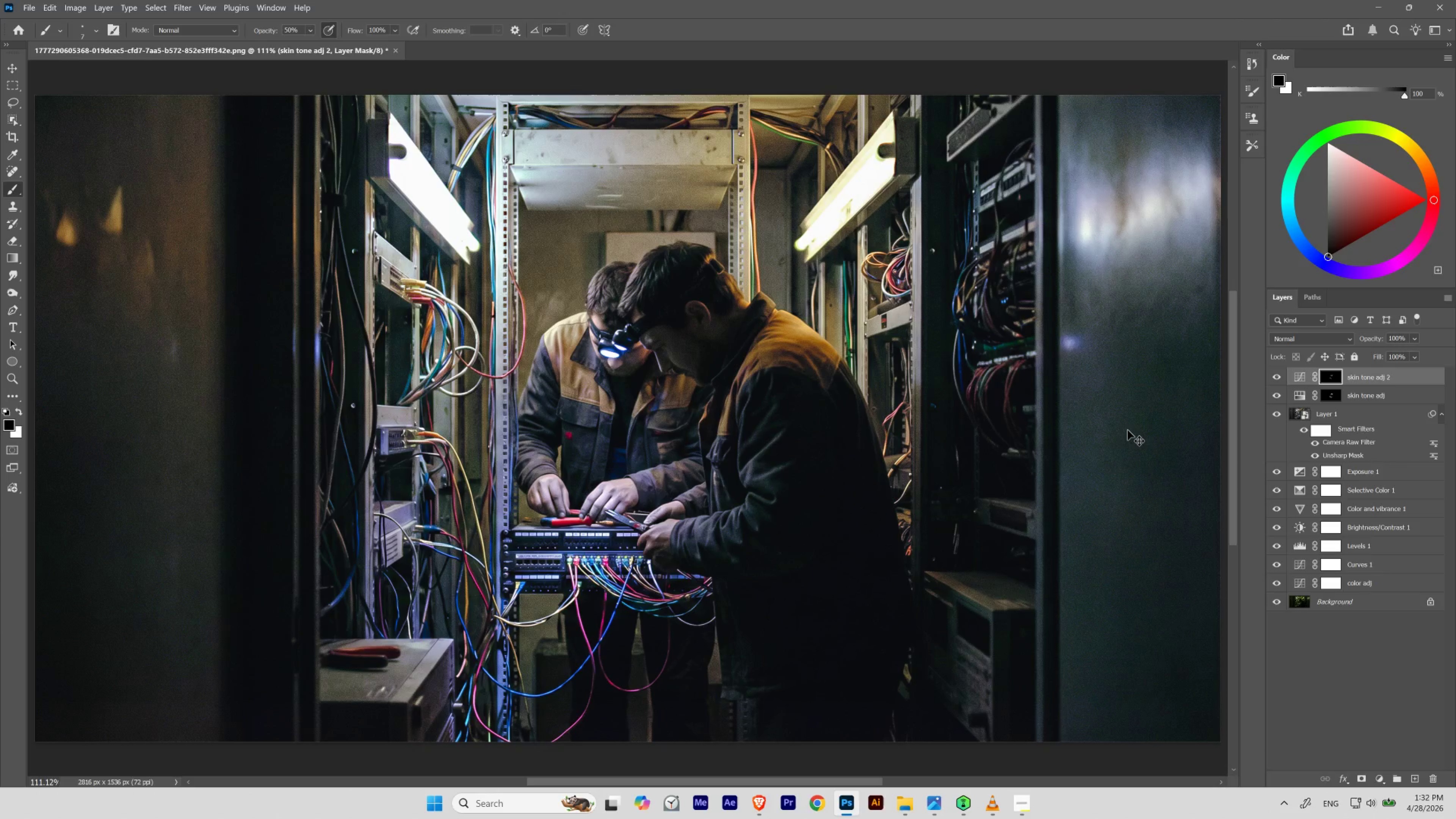 
key(Control+Shift+Z)
 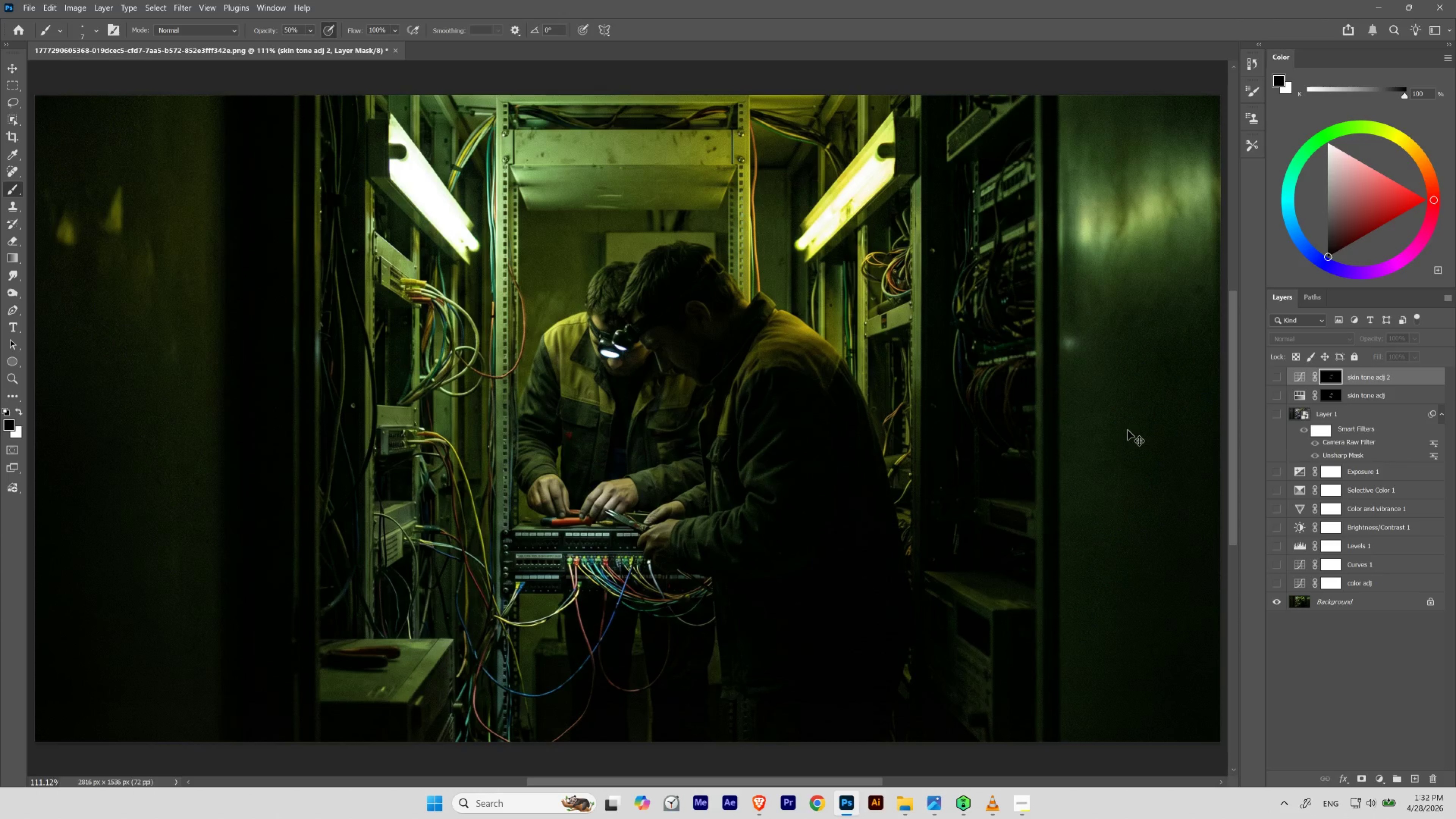 
key(Control+Z)
 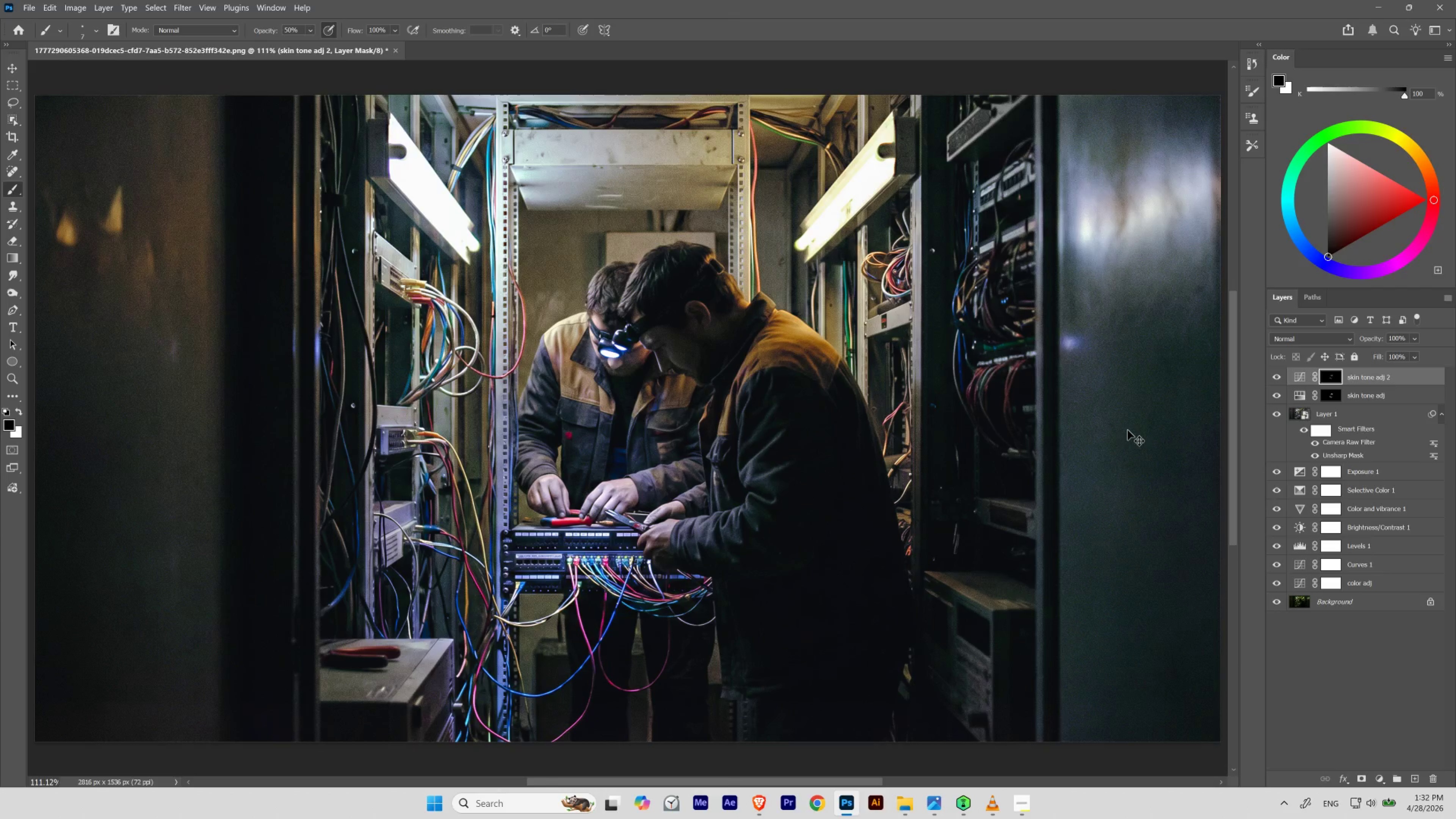 
key(Control+Shift+Z)
 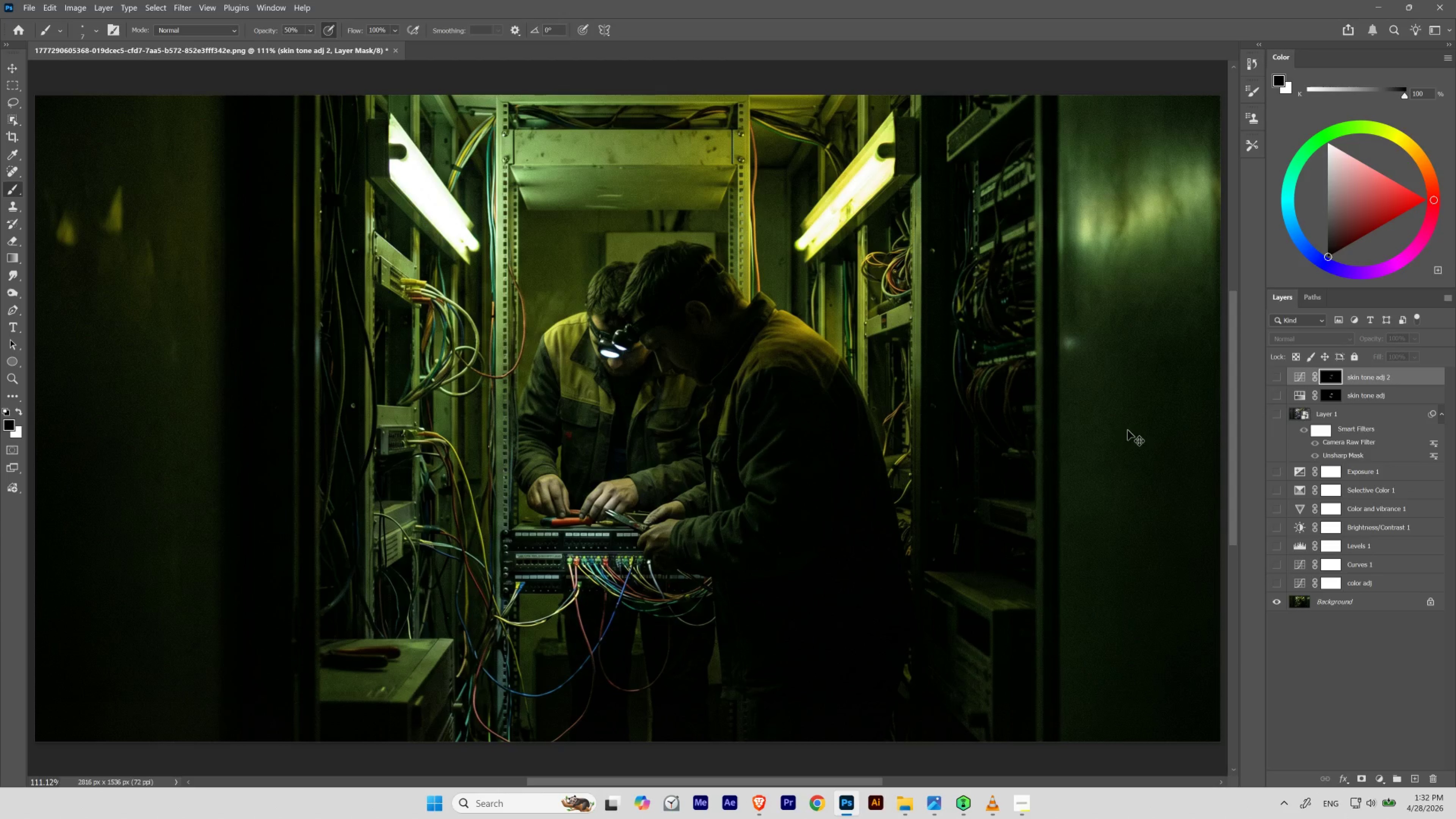 
key(Control+Z)
 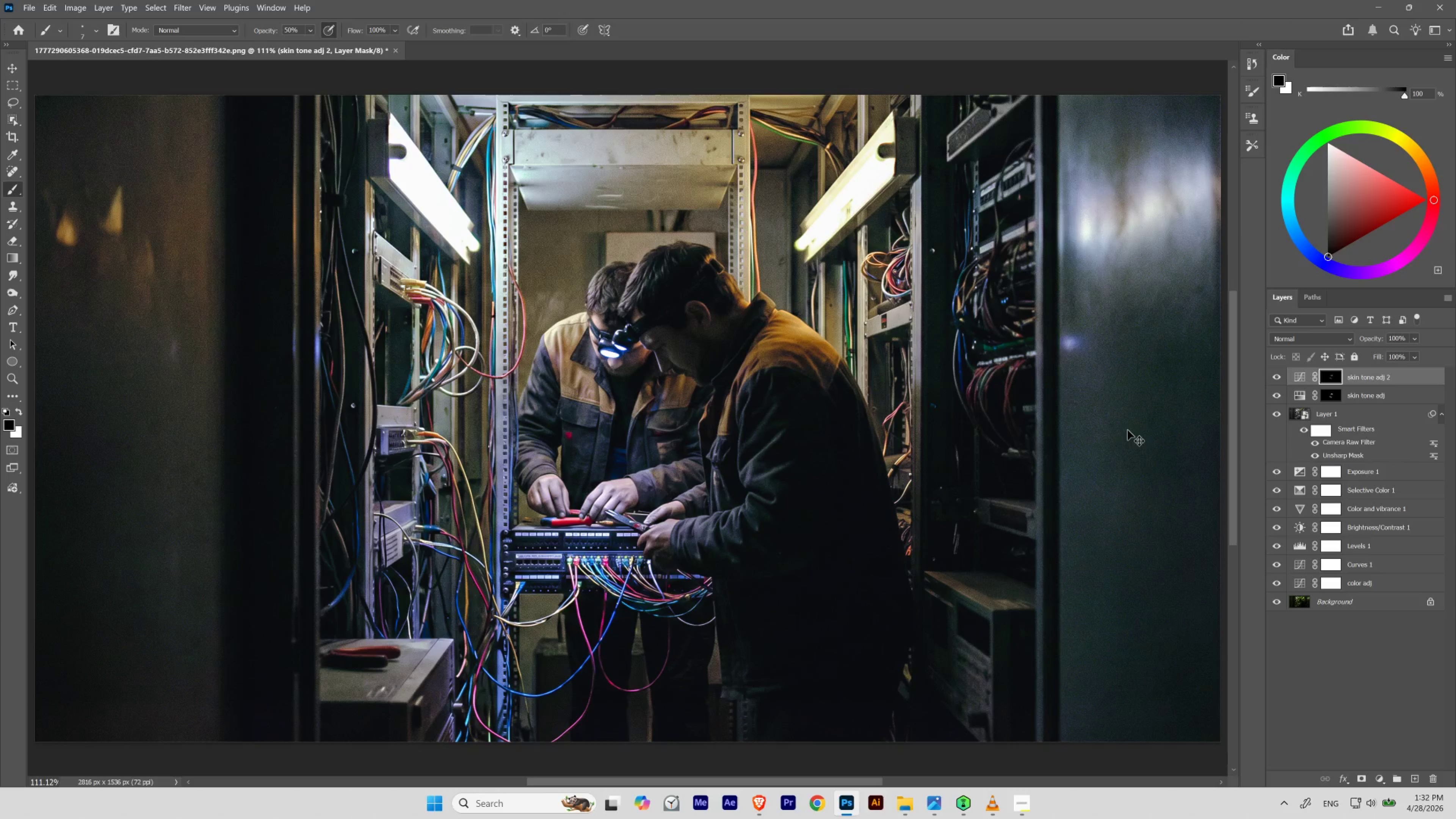 
key(Control+Shift+Z)
 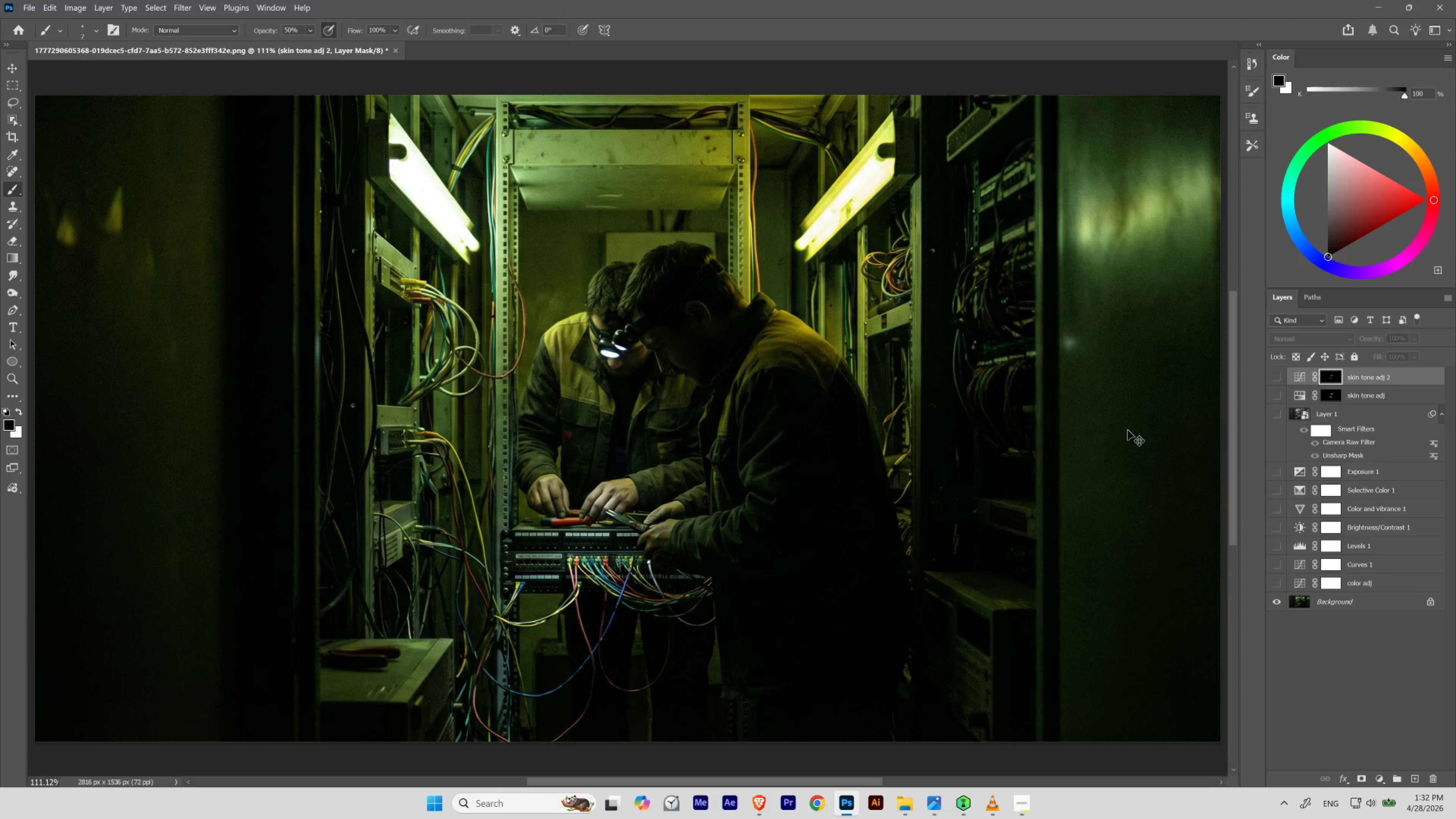 
key(Control+Z)
 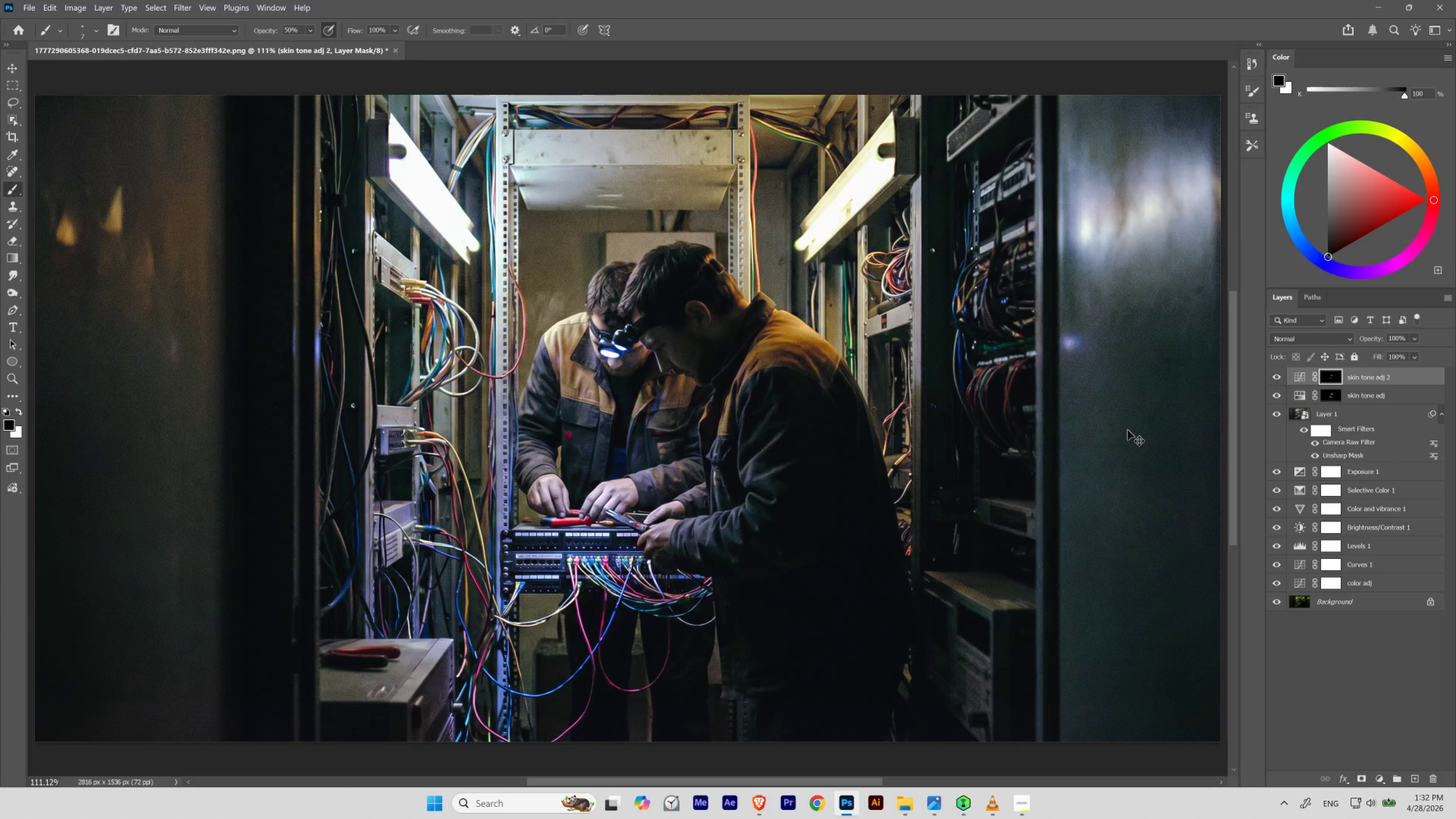 
key(Control+Shift+Z)
 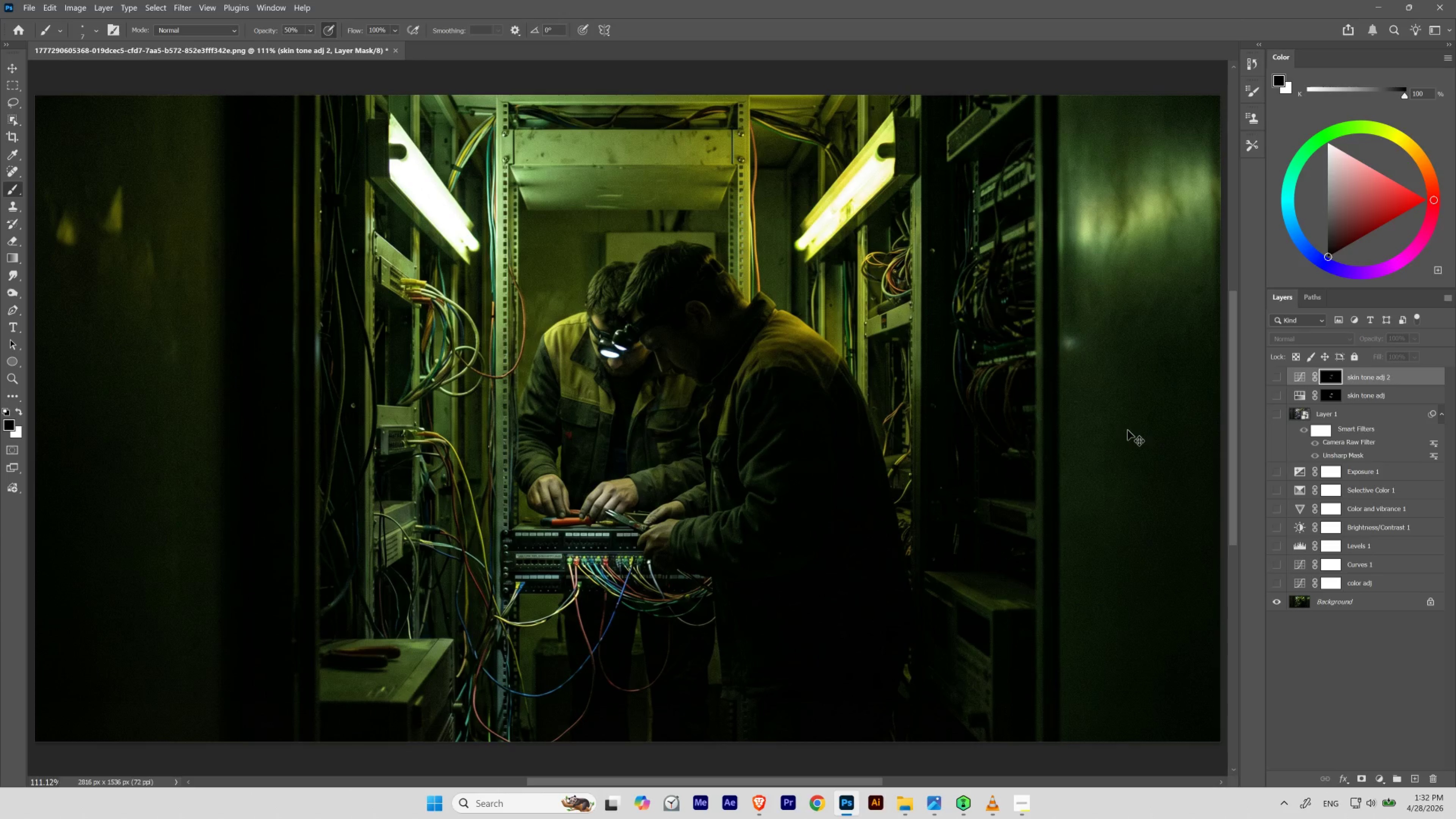 
key(Control+Z)
 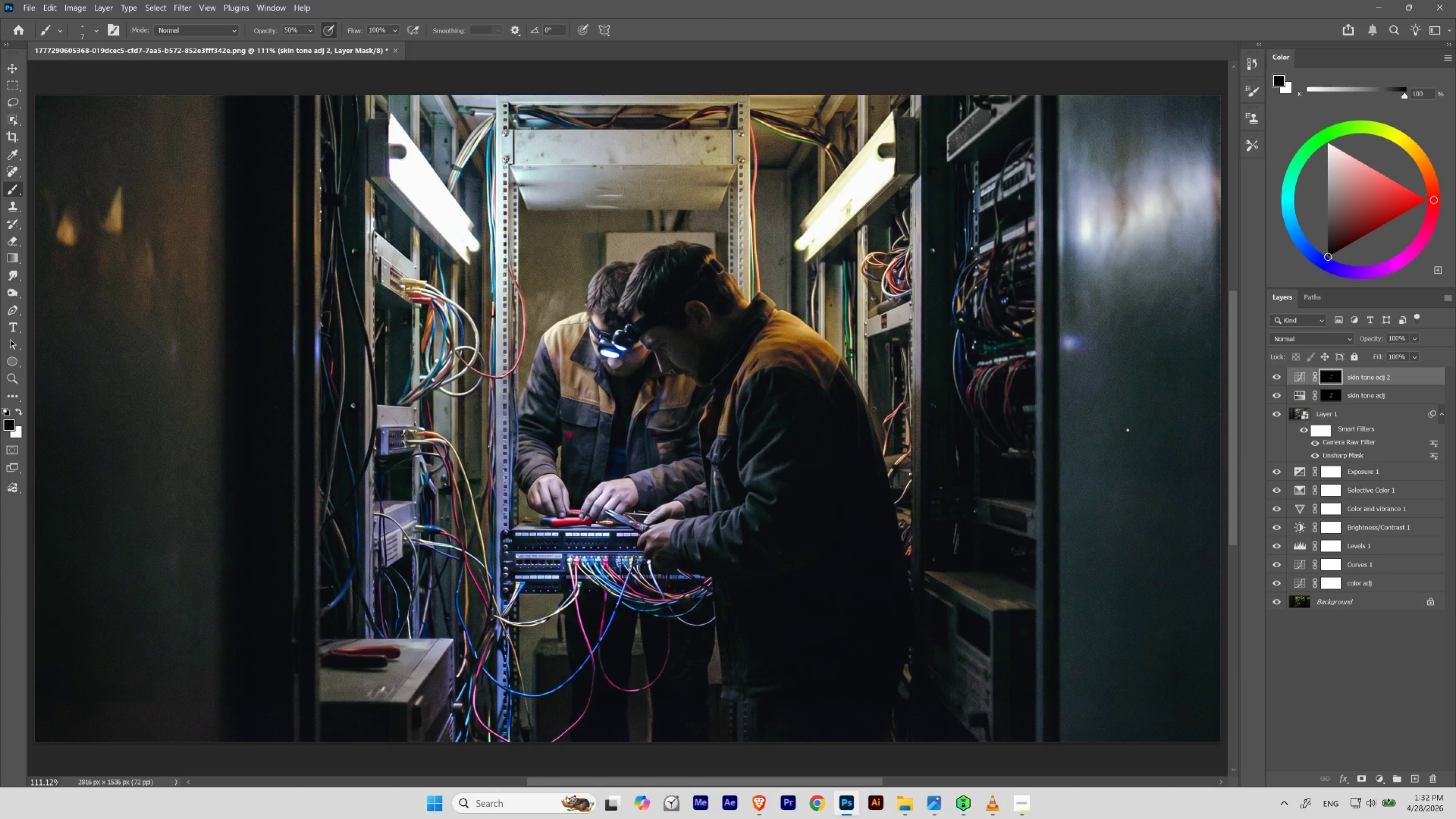 
wait(11.51)
 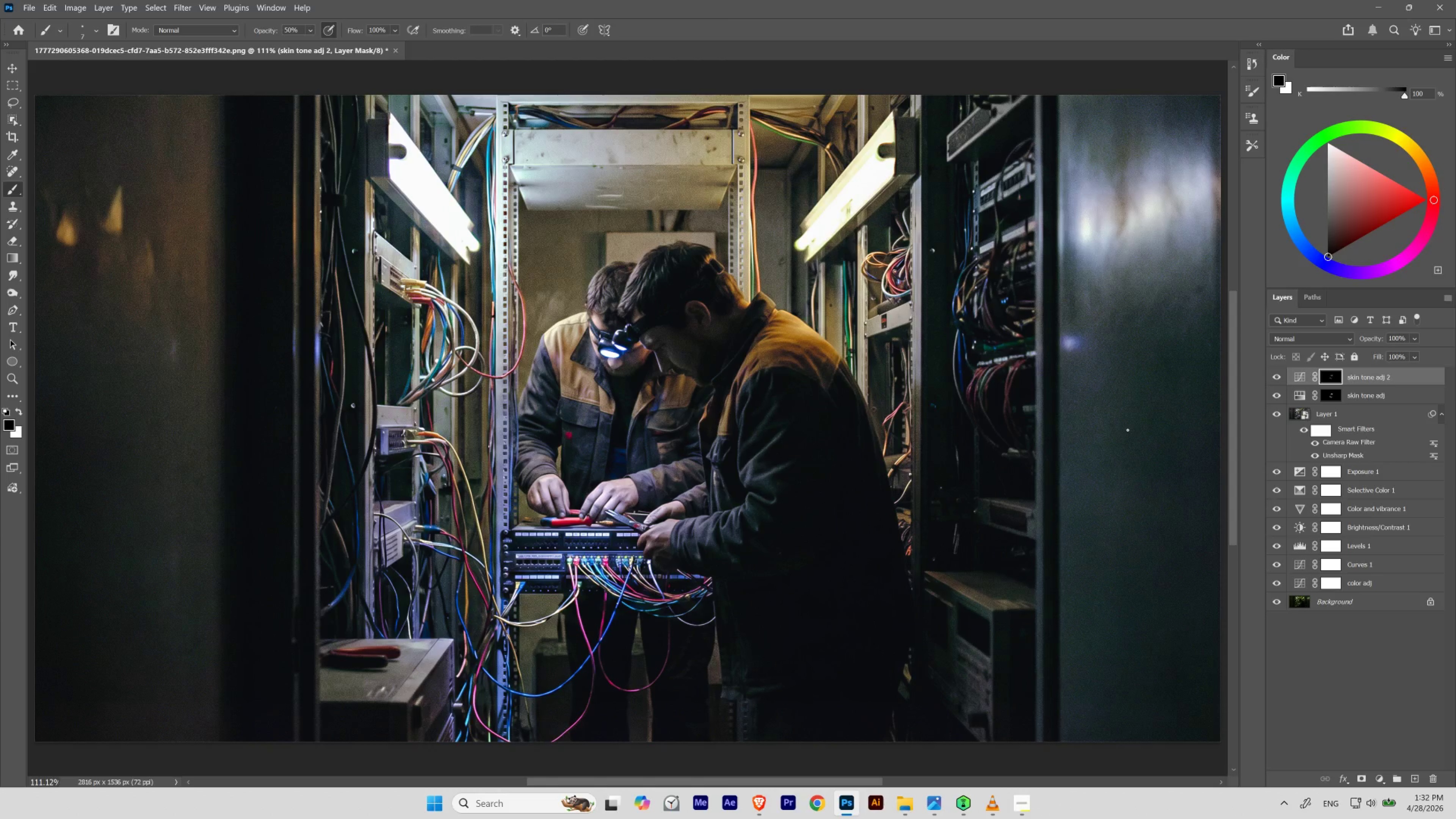 
mouse_move([871, 798])
 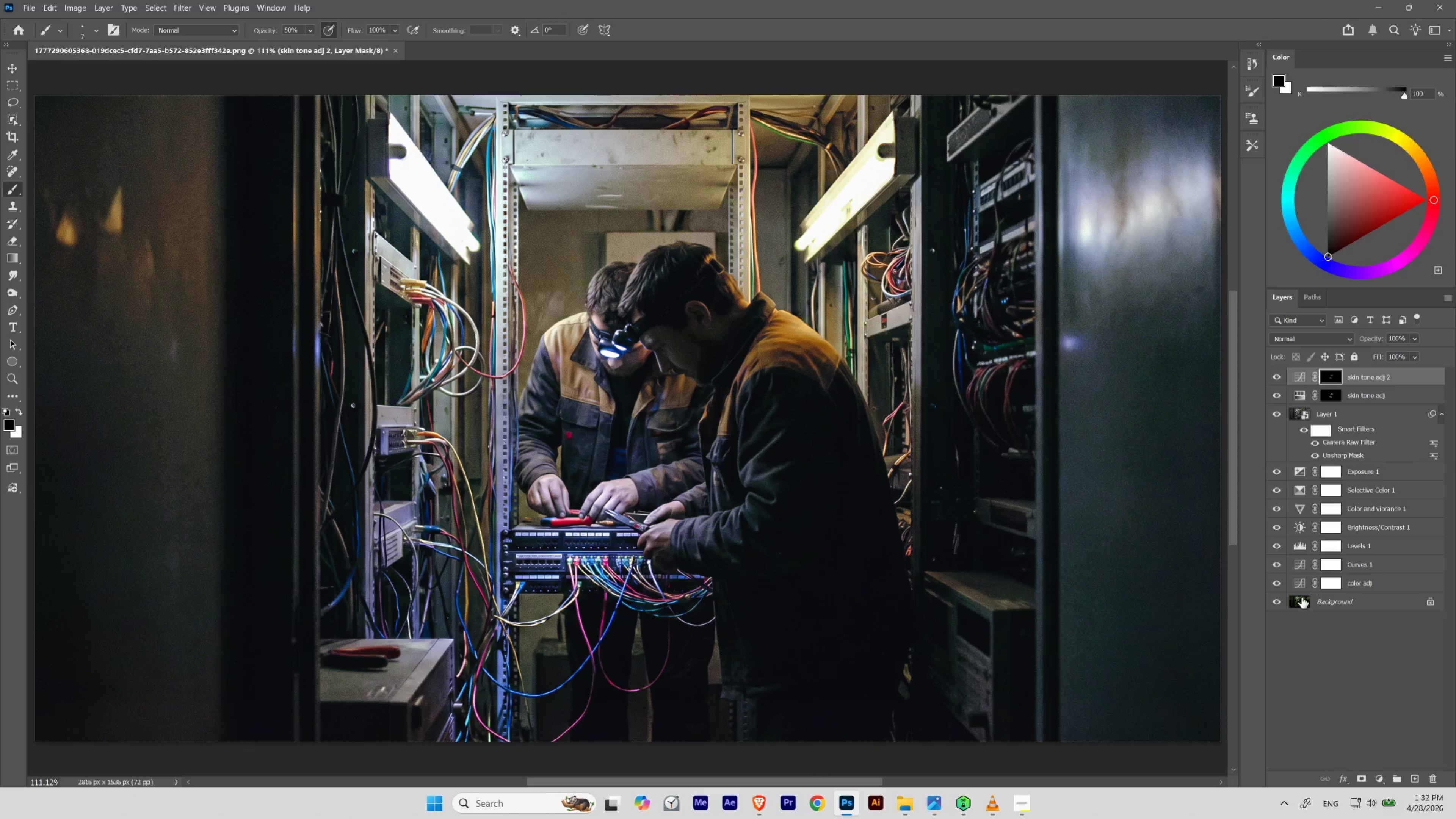 
key(Control+Z)
 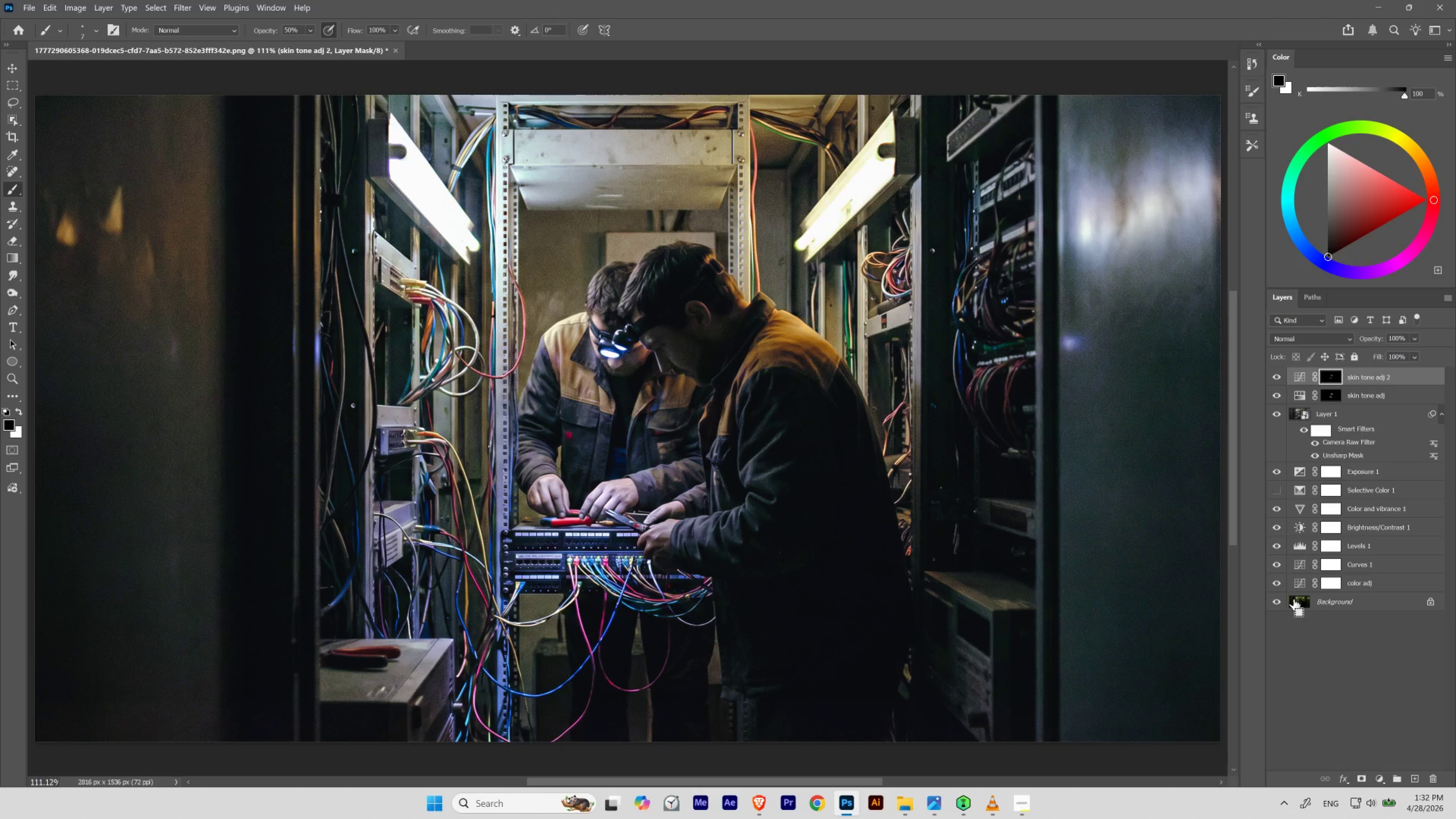 
key(Control+Shift+Z)
 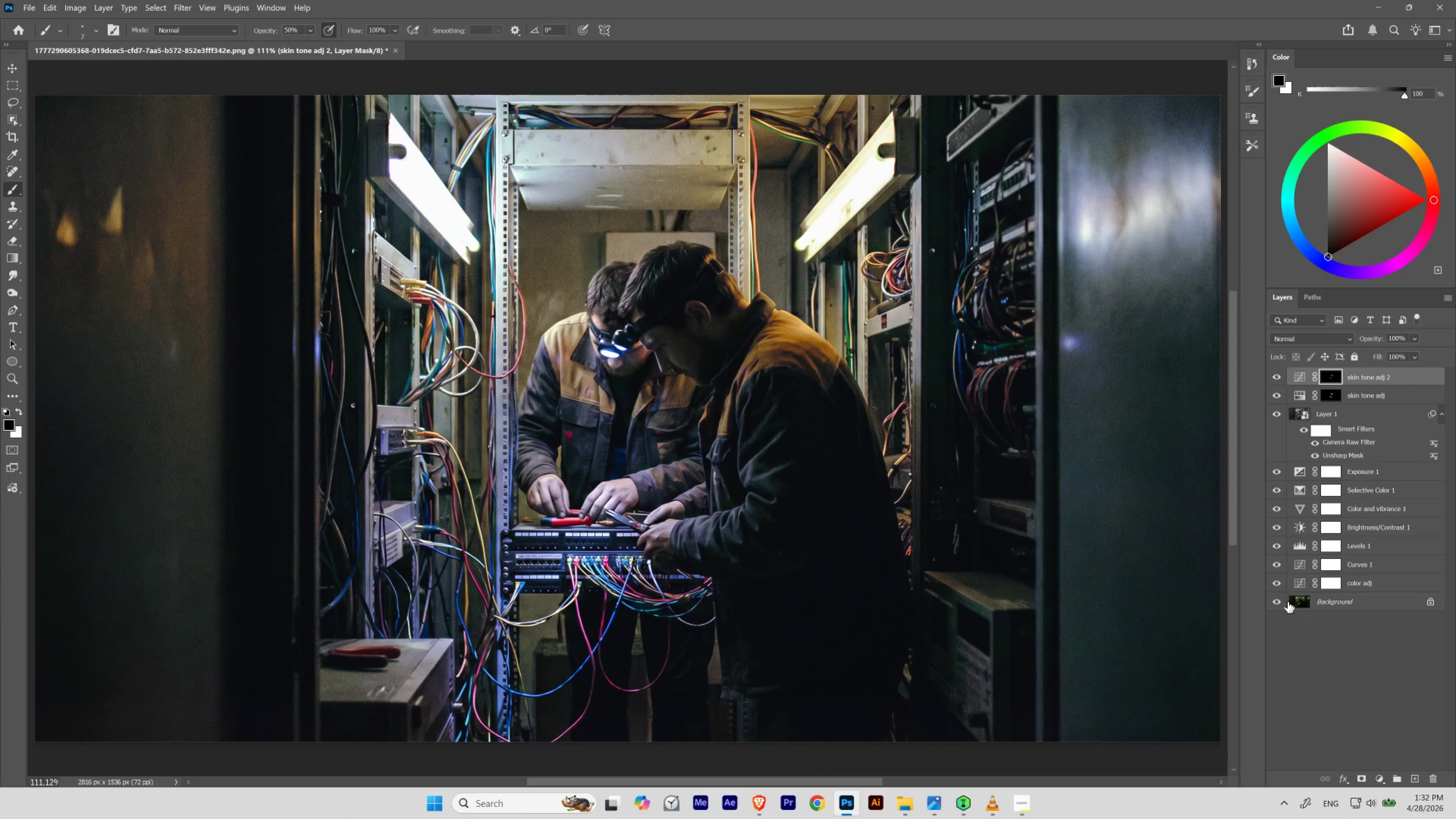 
key(Control+Shift+Z)
 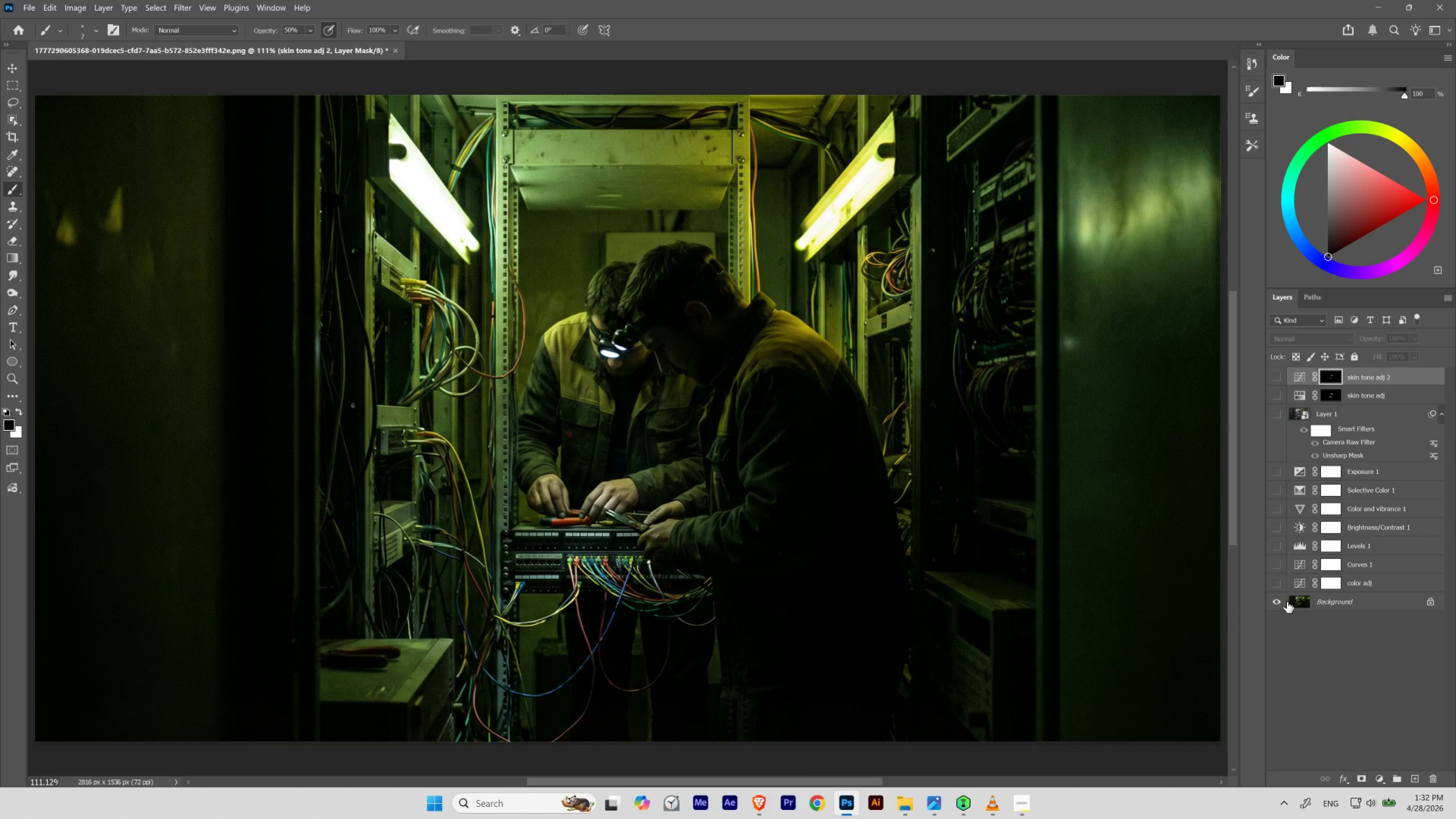 
key(Control+Z)
 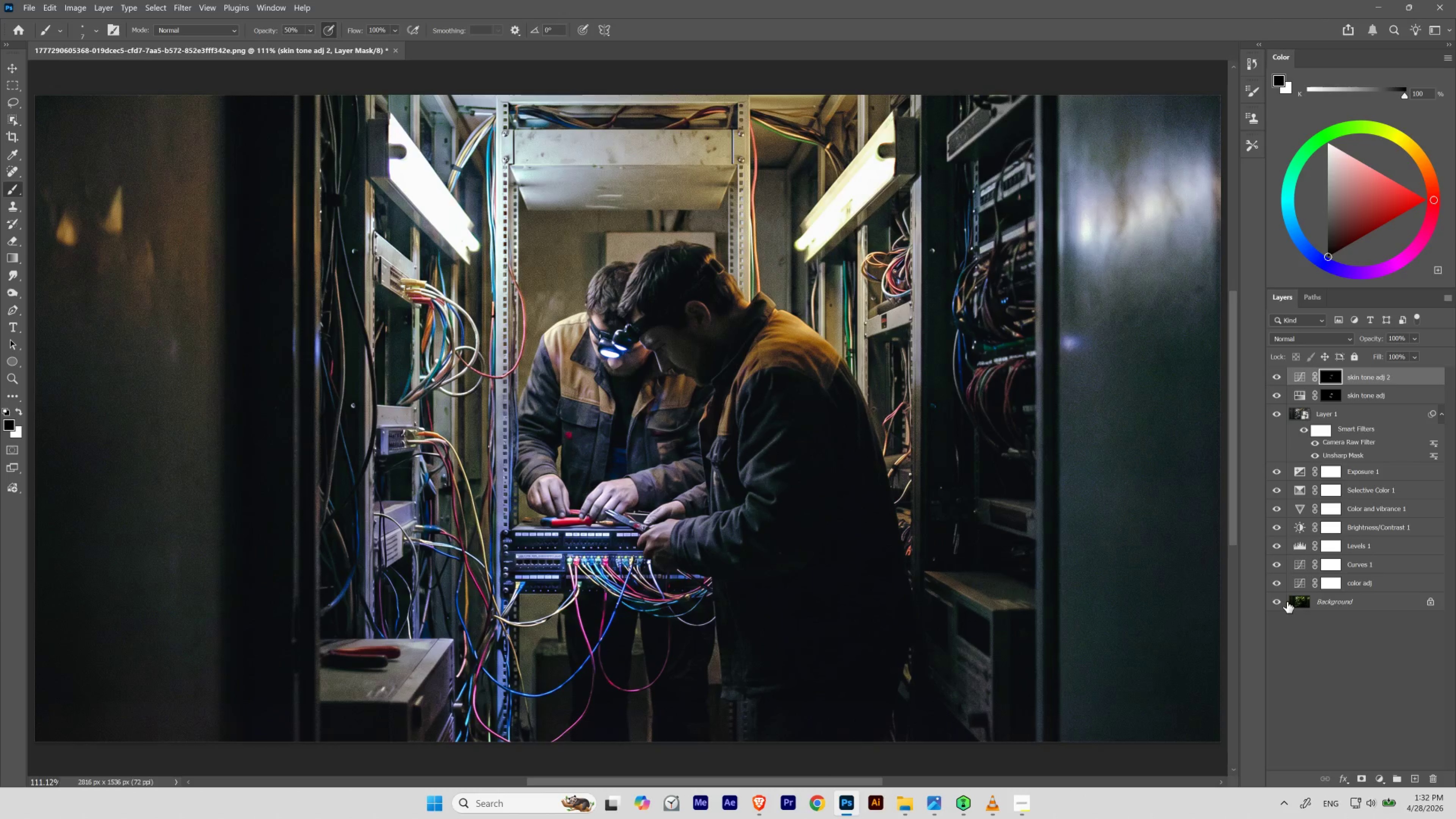 
key(Control+Shift+Z)
 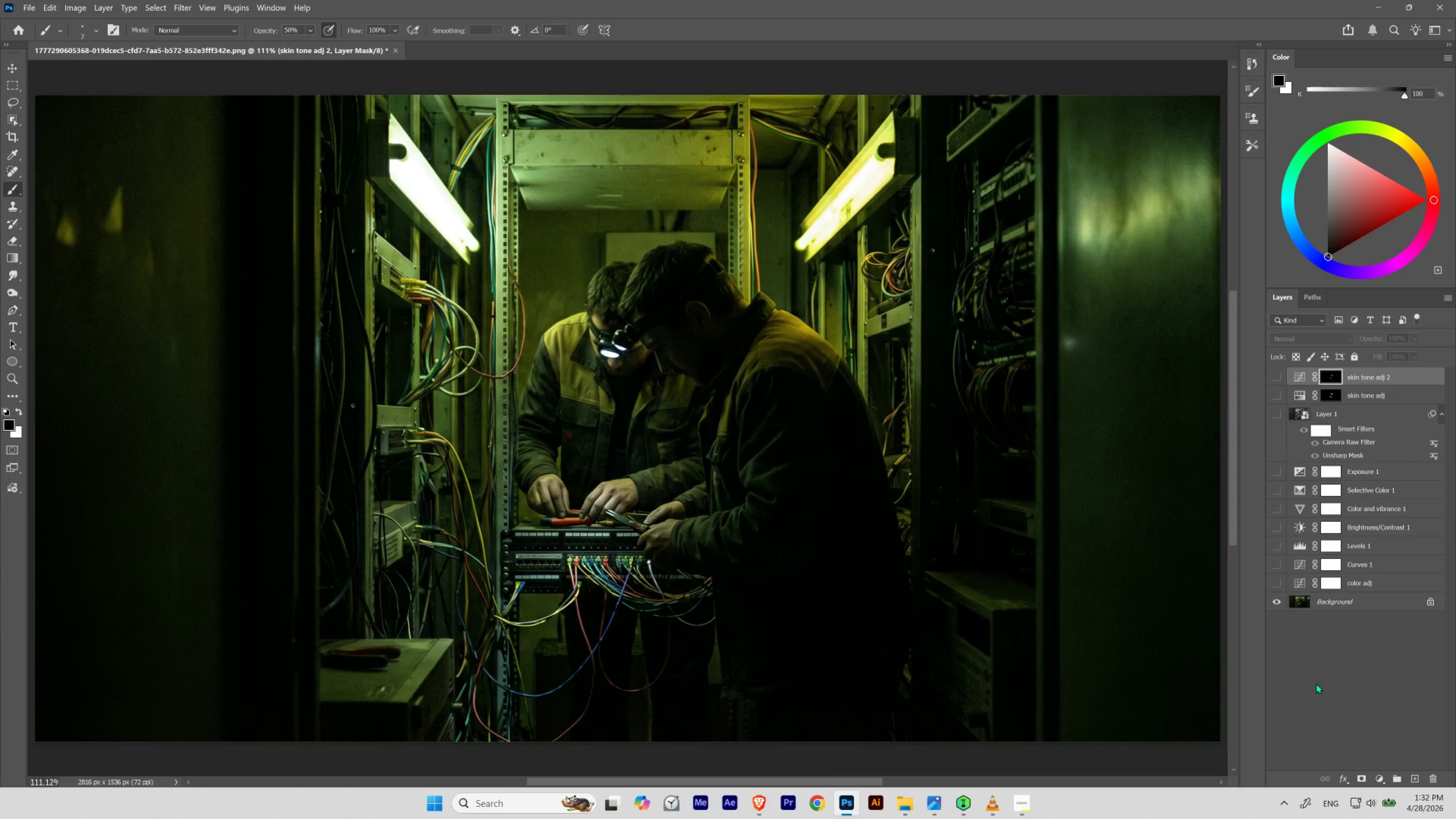 
key(Control+Z)
 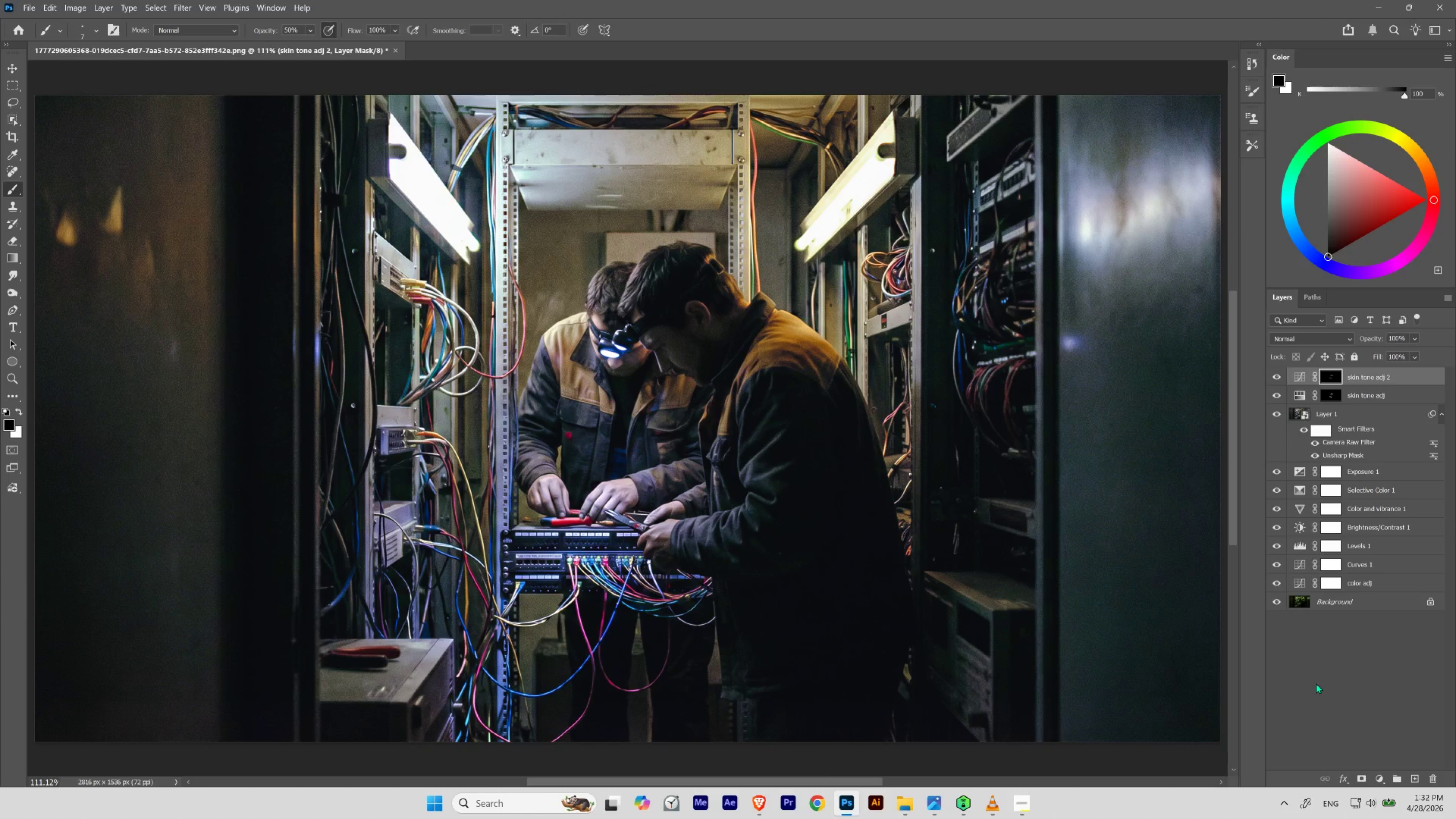 
key(Control+Shift+Z)
 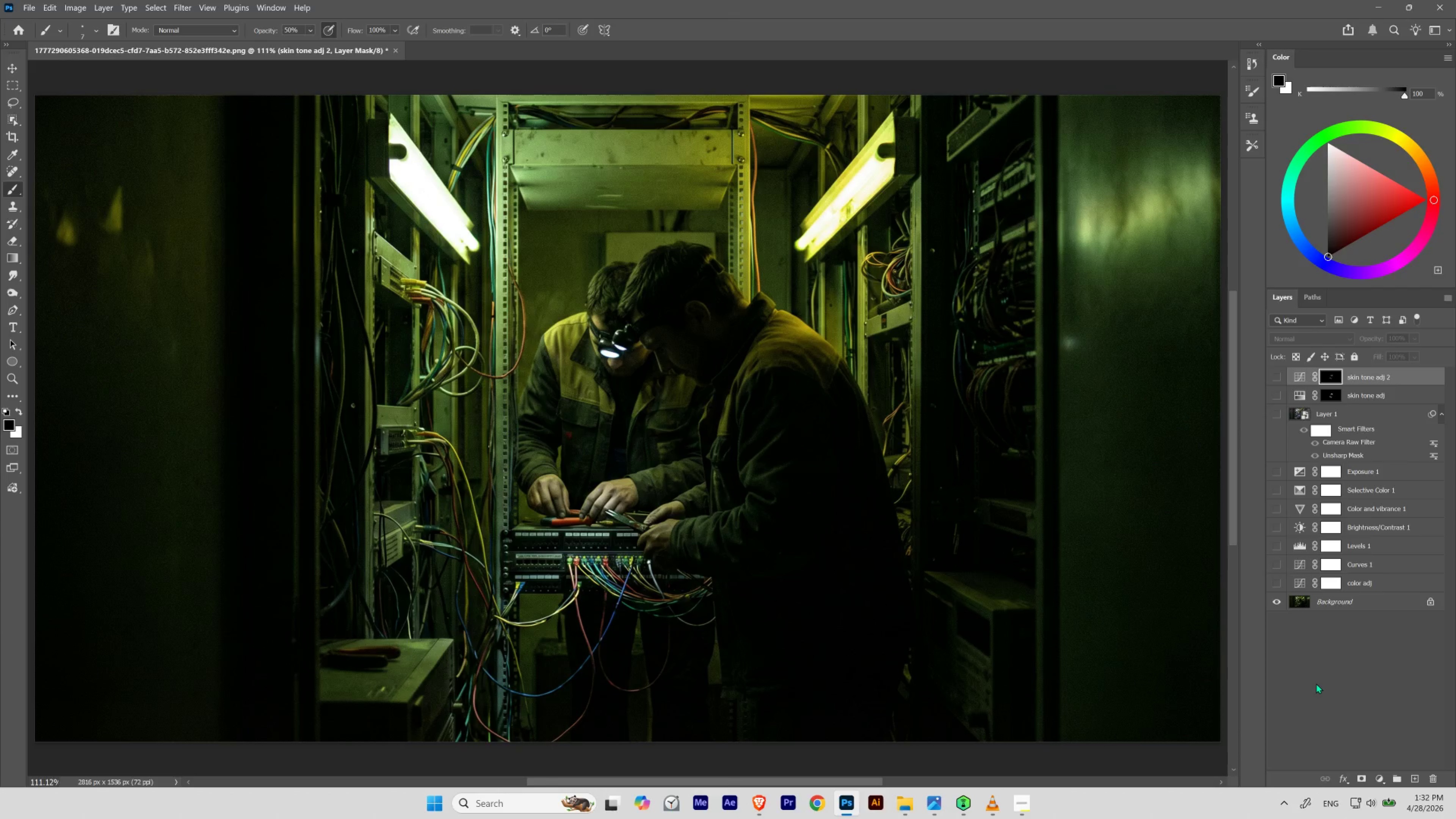 
key(Control+Z)
 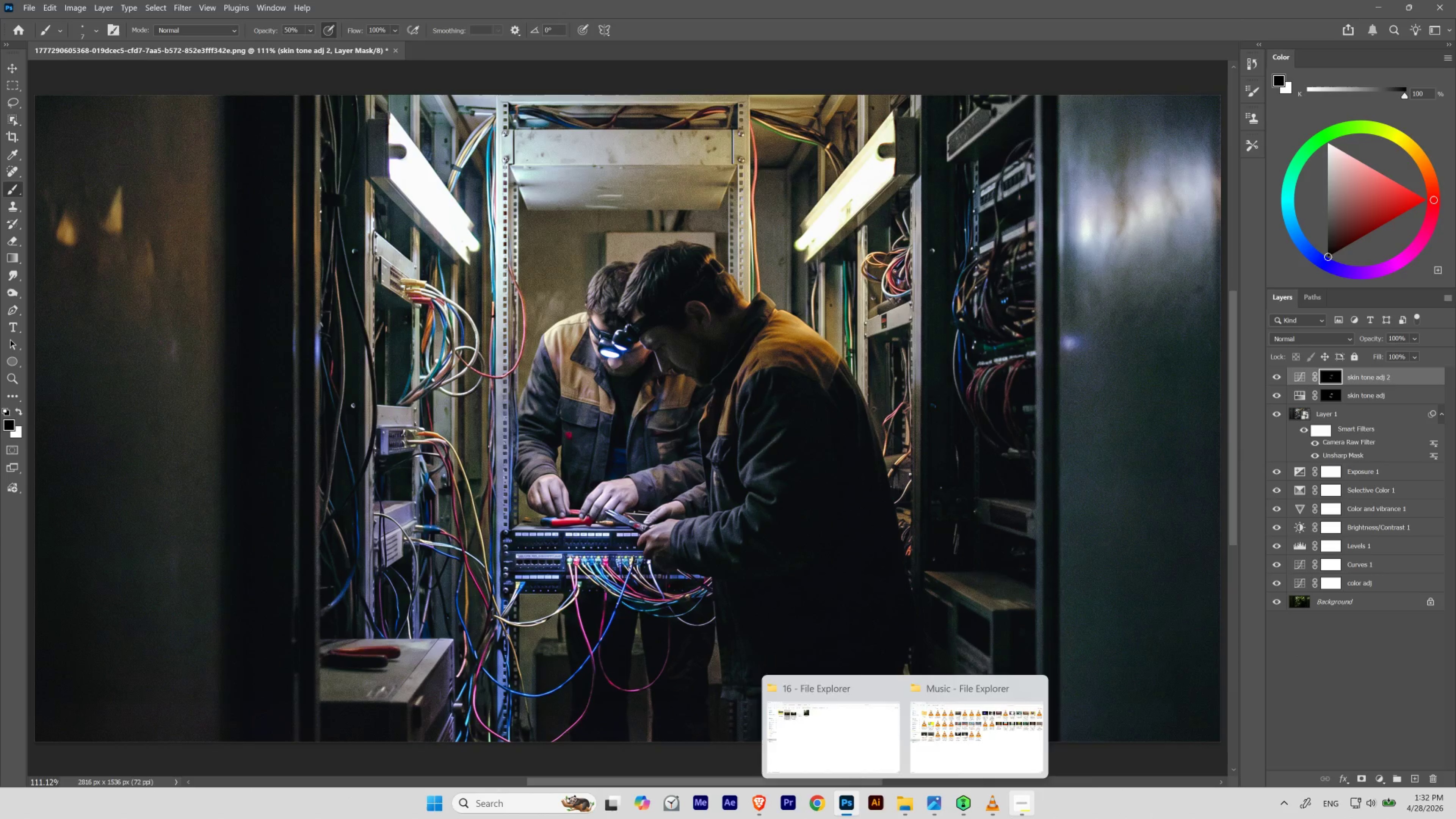 
wait(7.6)
 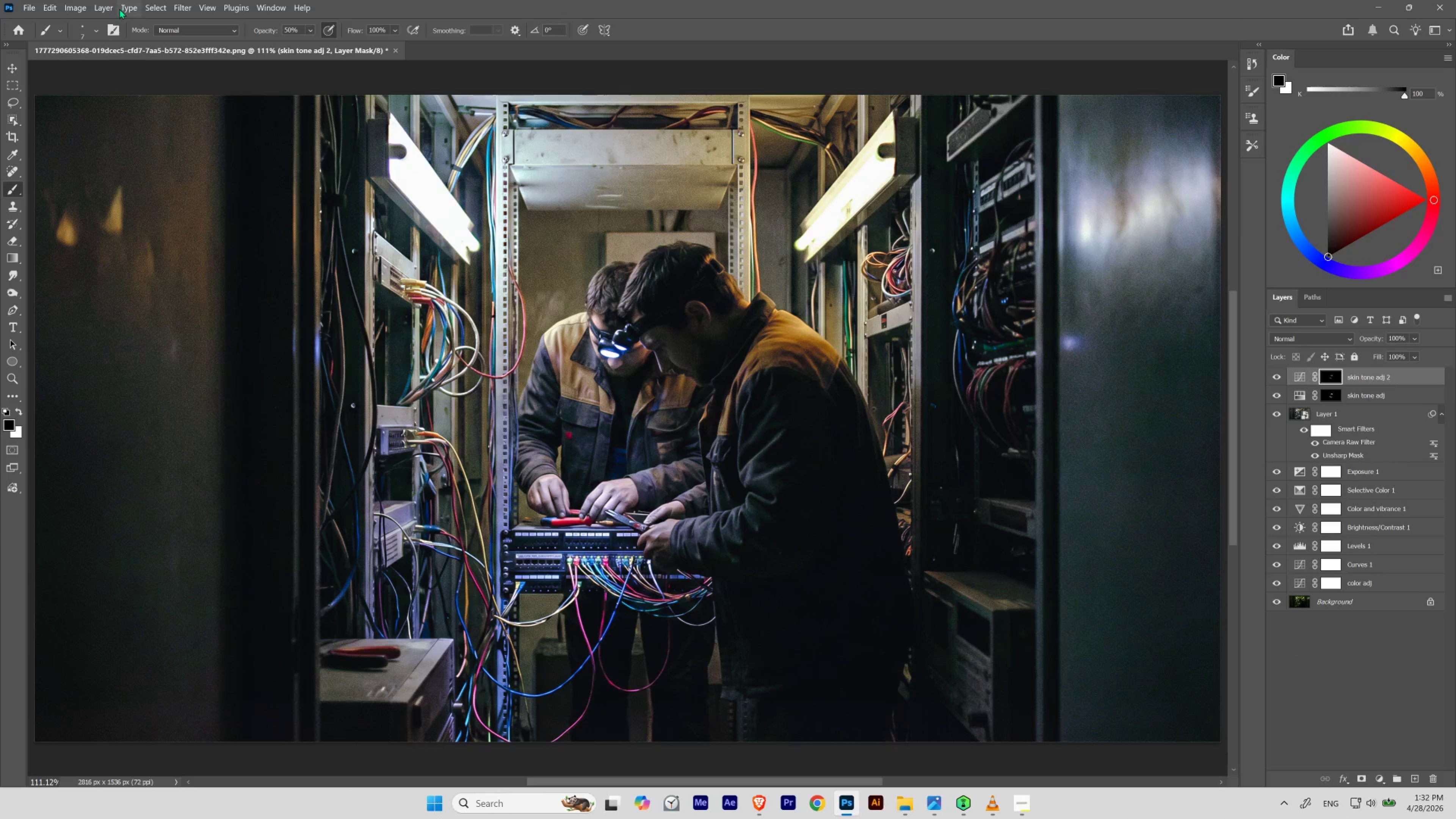 
left_click([991, 801])
 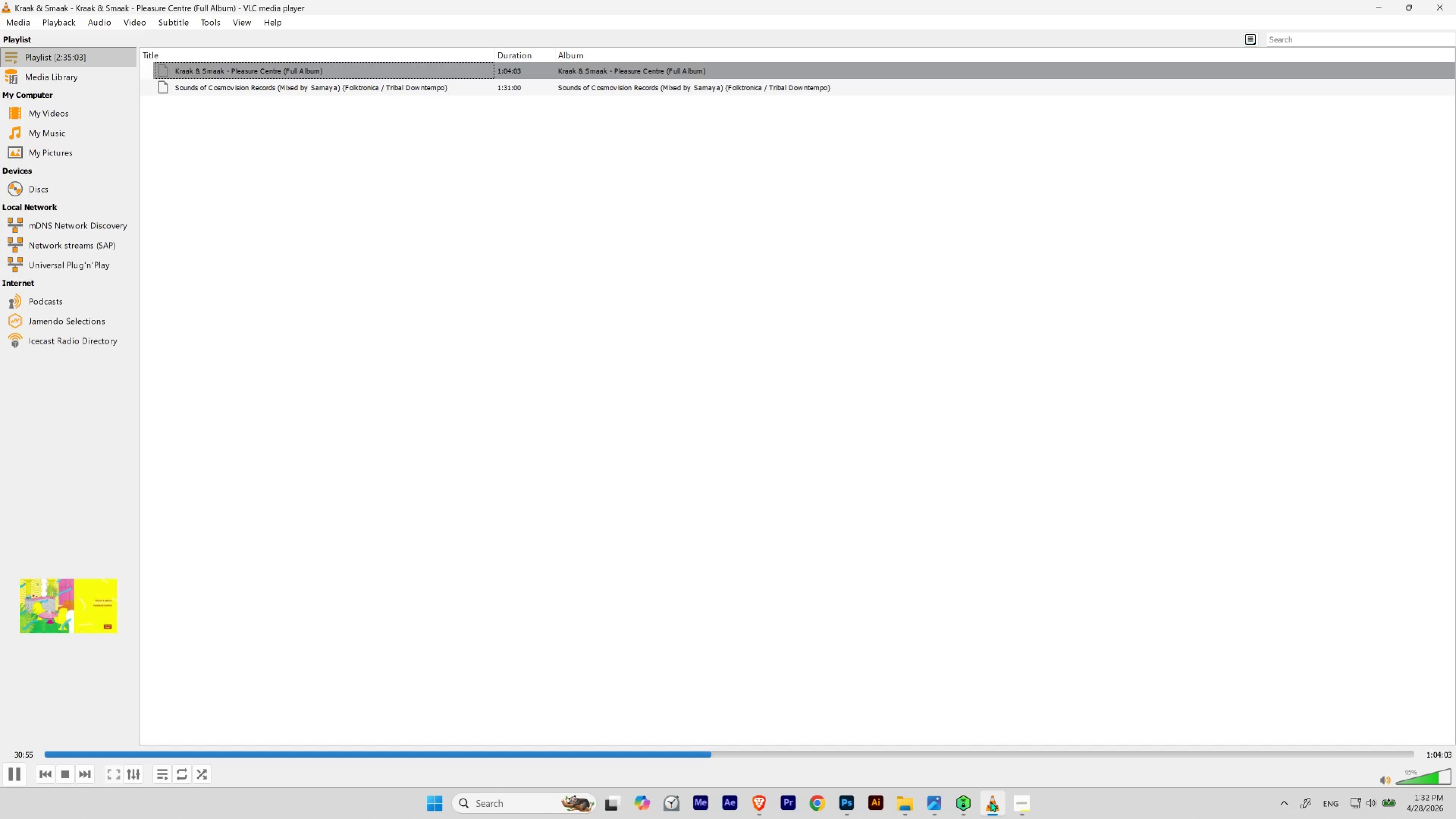 
left_click([991, 801])
 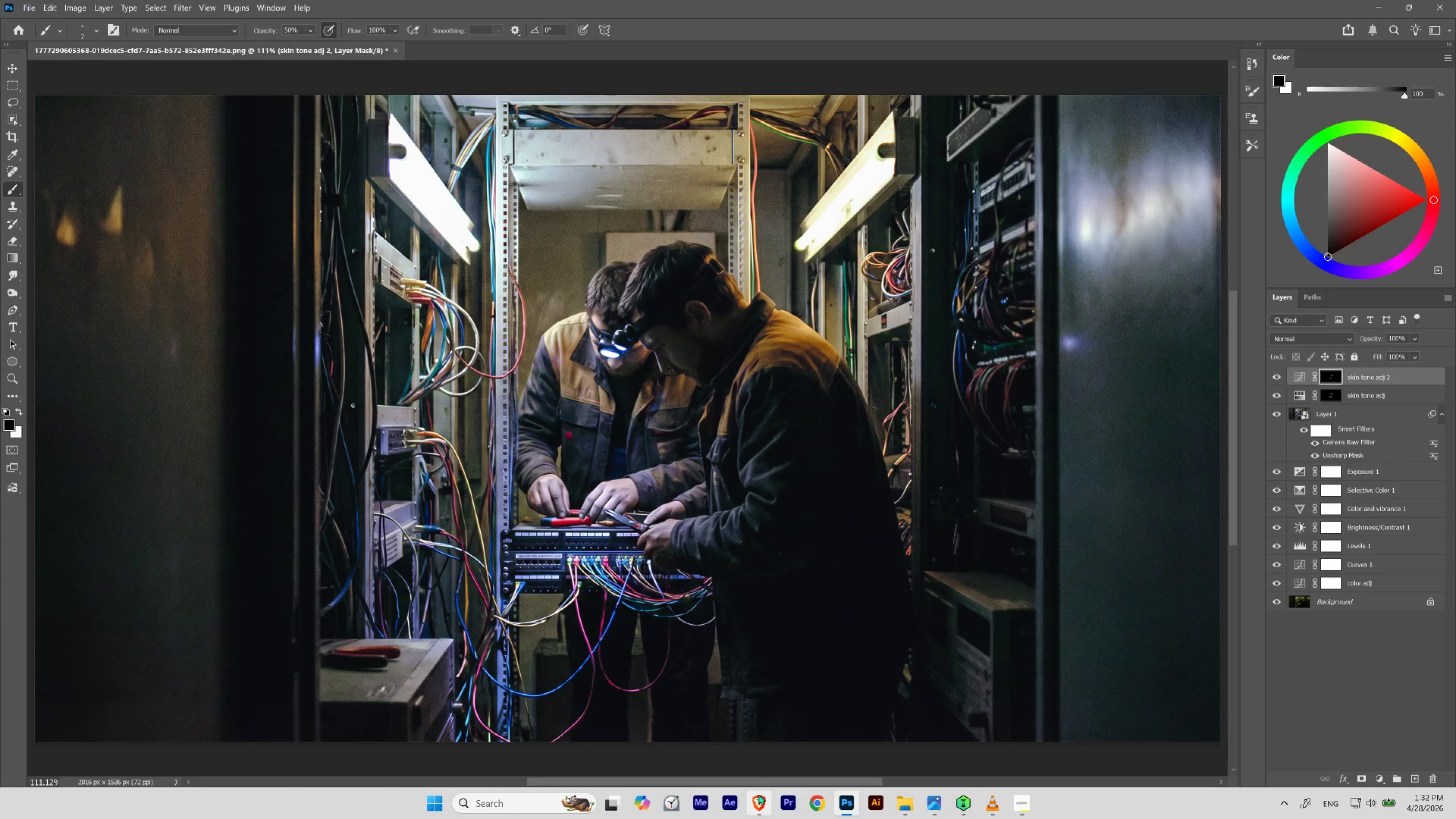 
left_click([759, 794])
 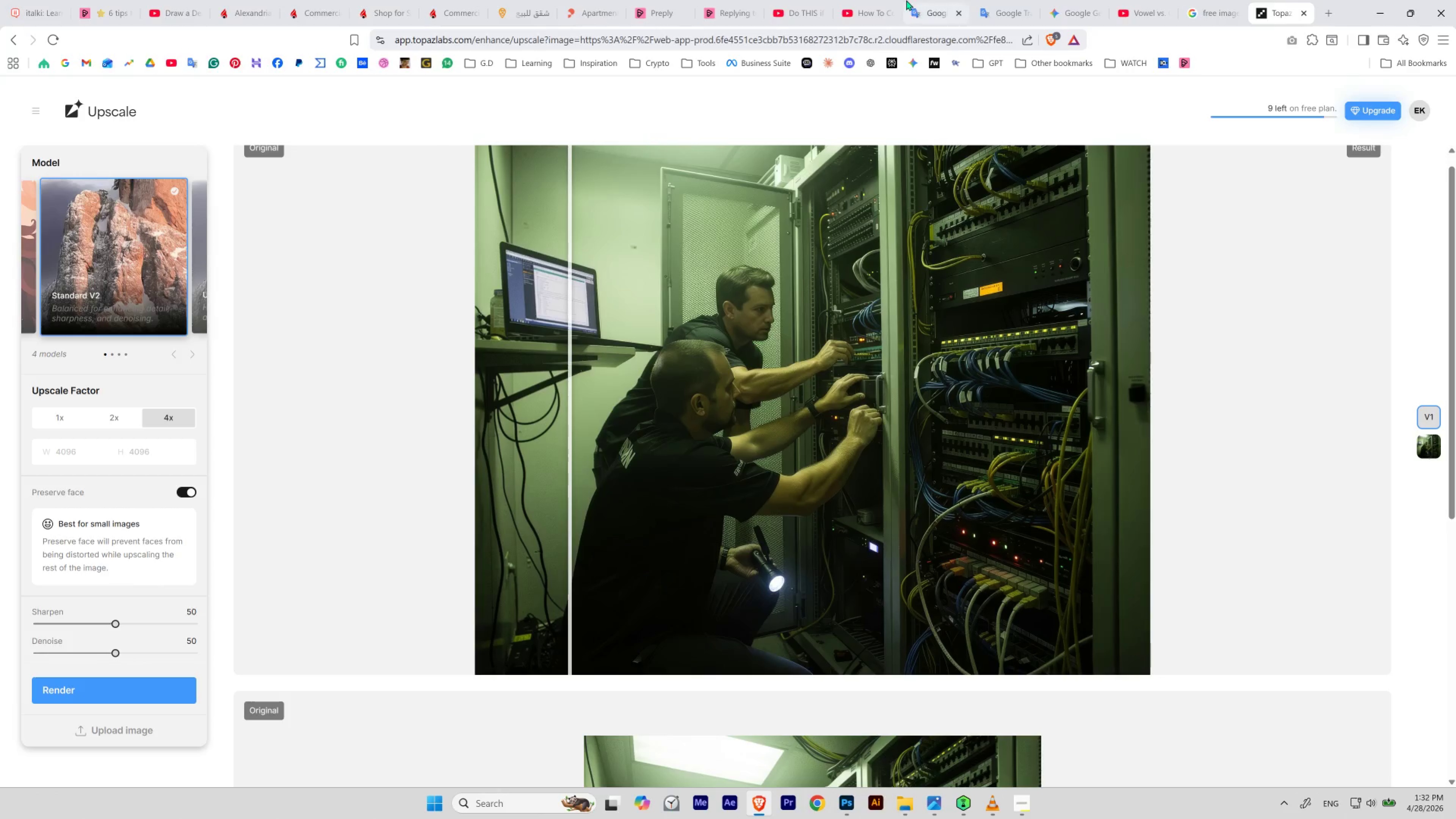 
left_click([906, 0])
 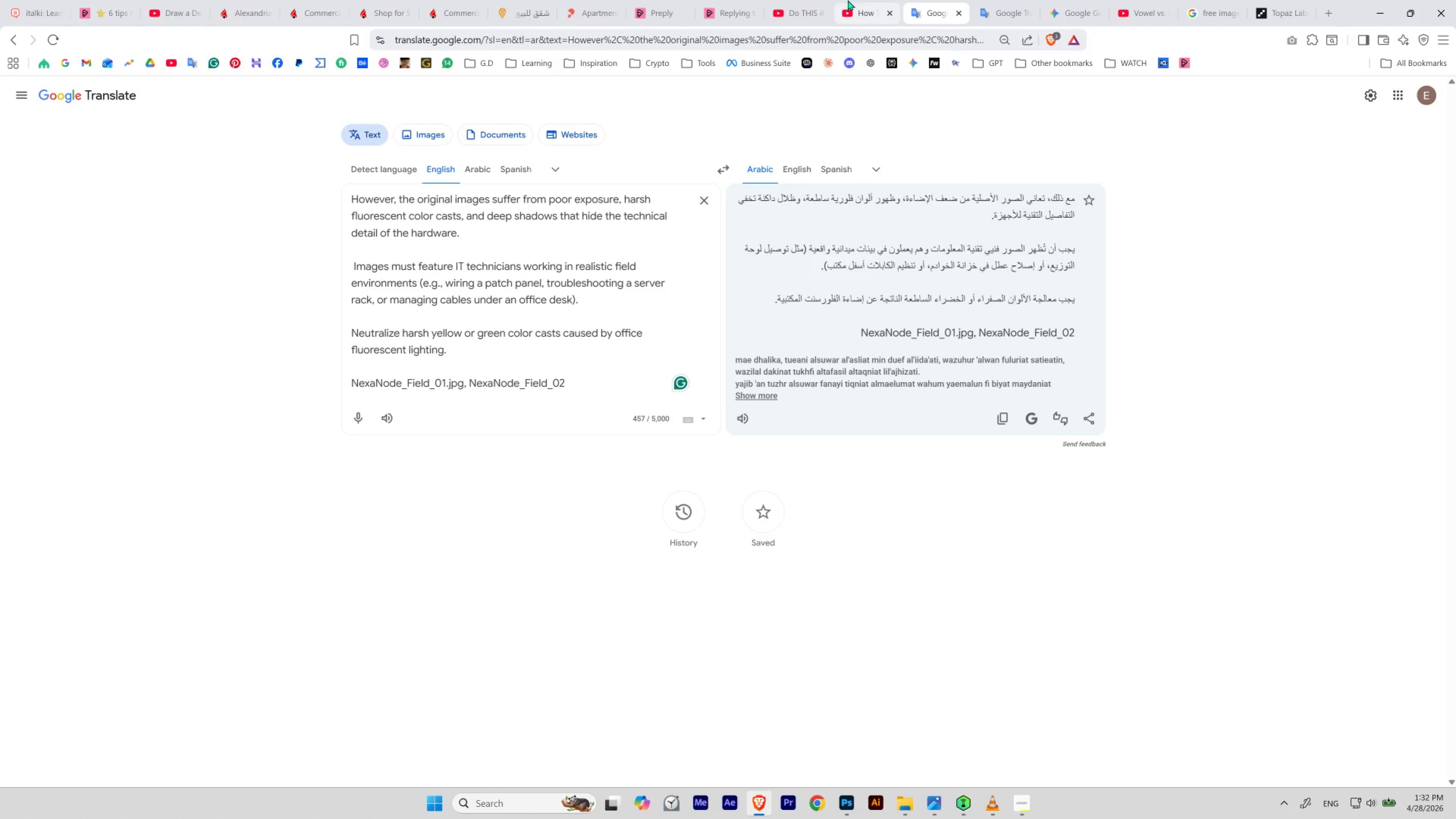 
mouse_move([795, 3])
 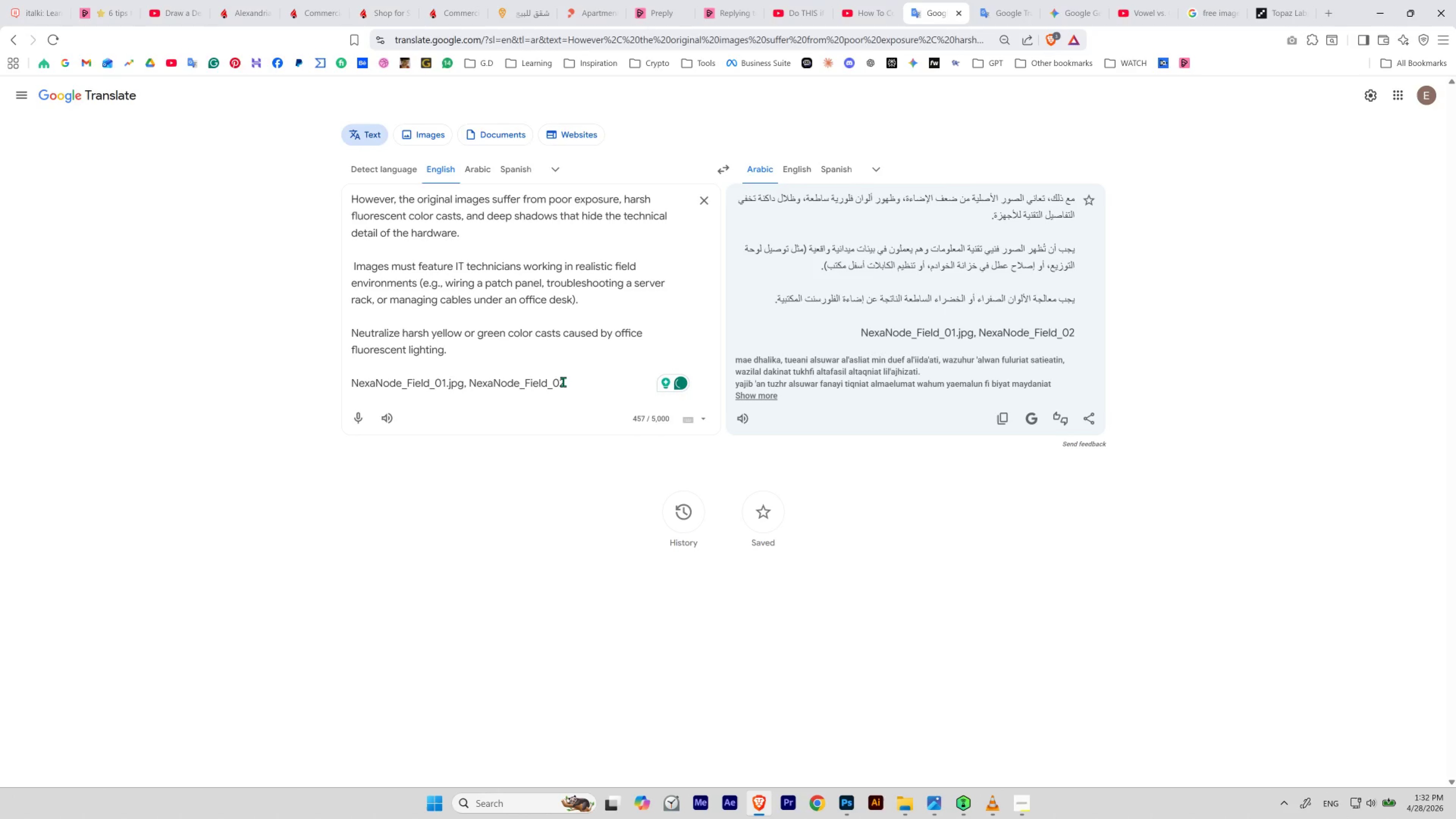 
left_click_drag(start_coordinate=[565, 382], to_coordinate=[345, 379])
 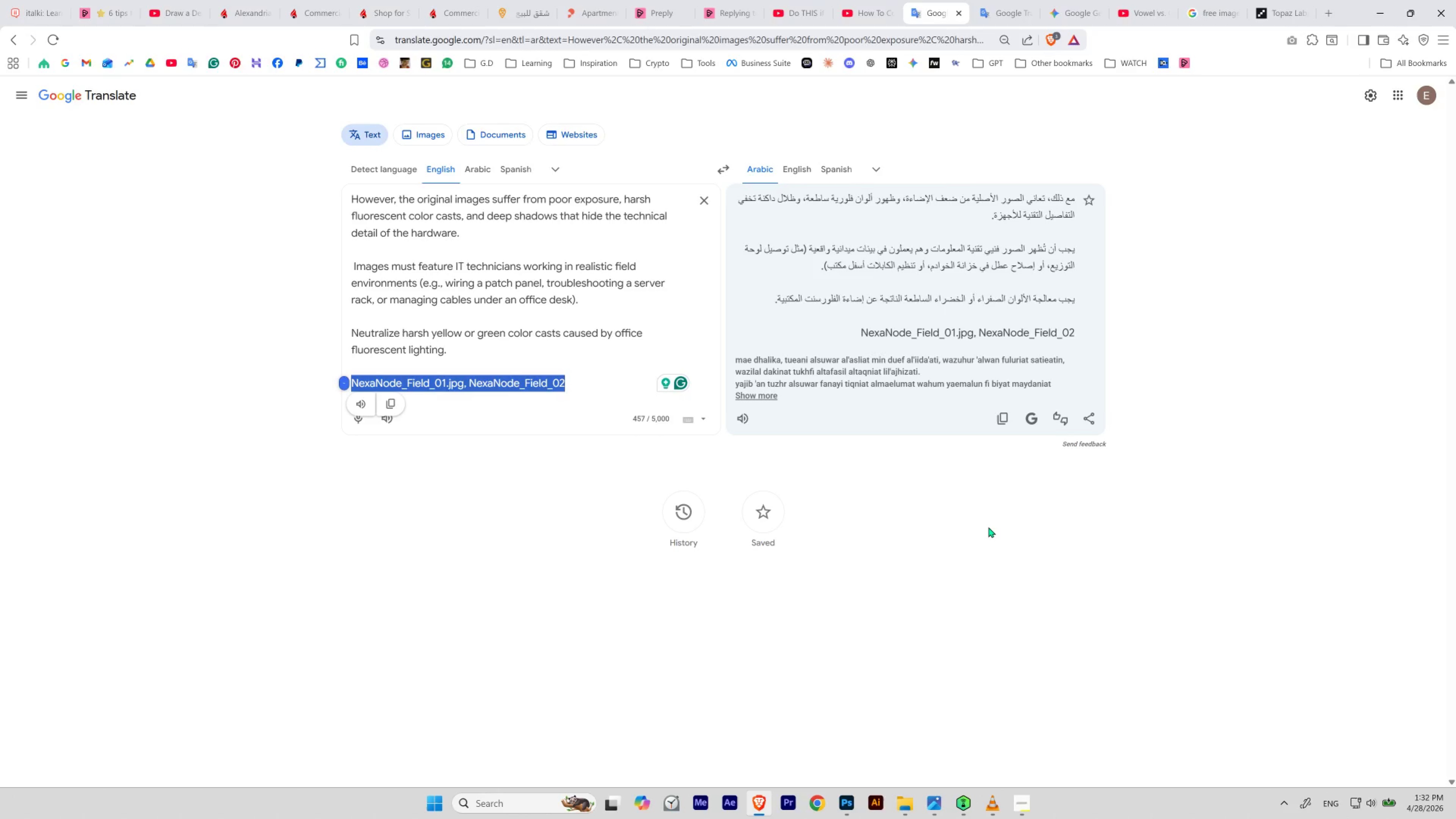 
key(Control+C)
 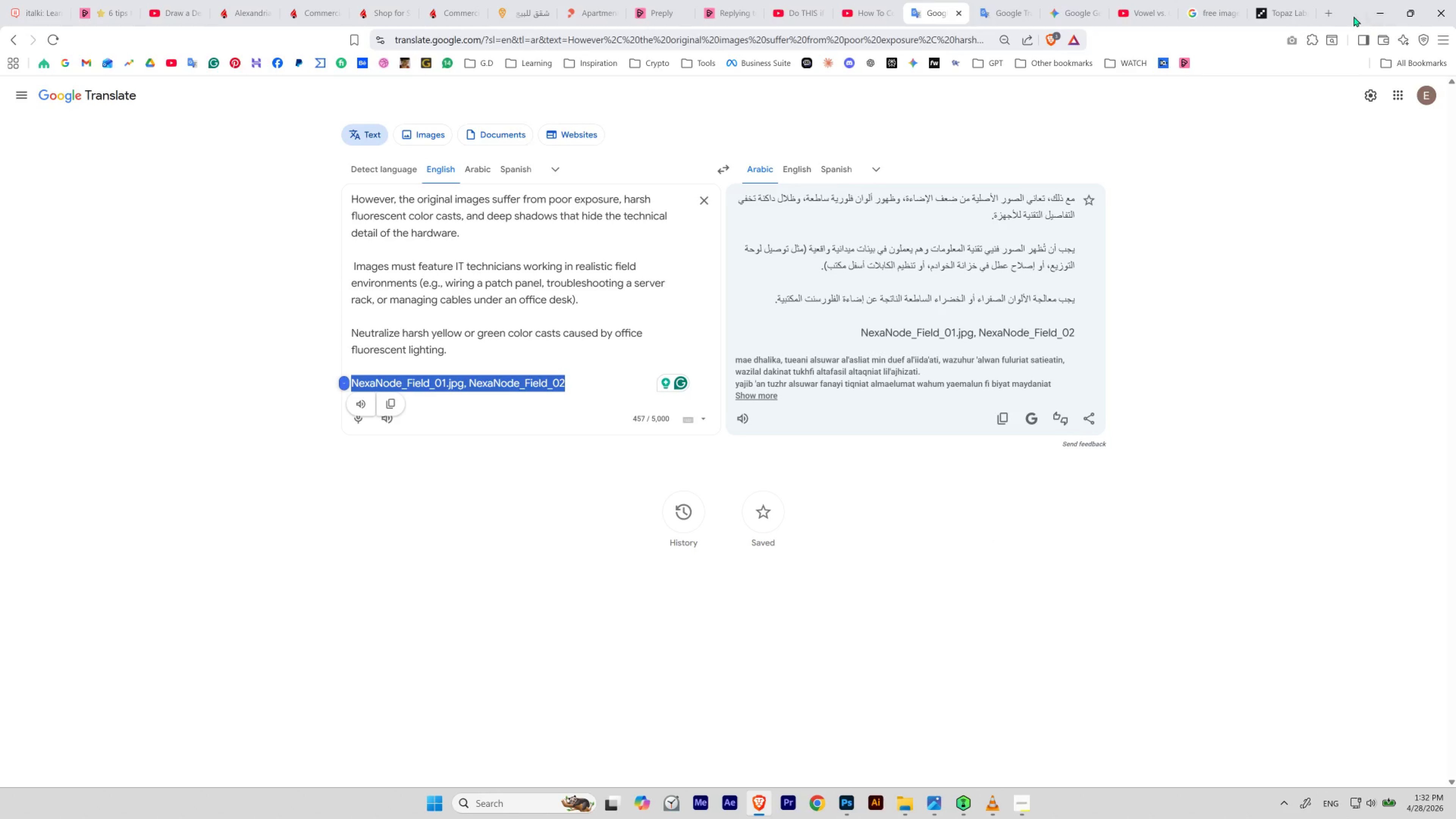 
left_click([1371, 8])
 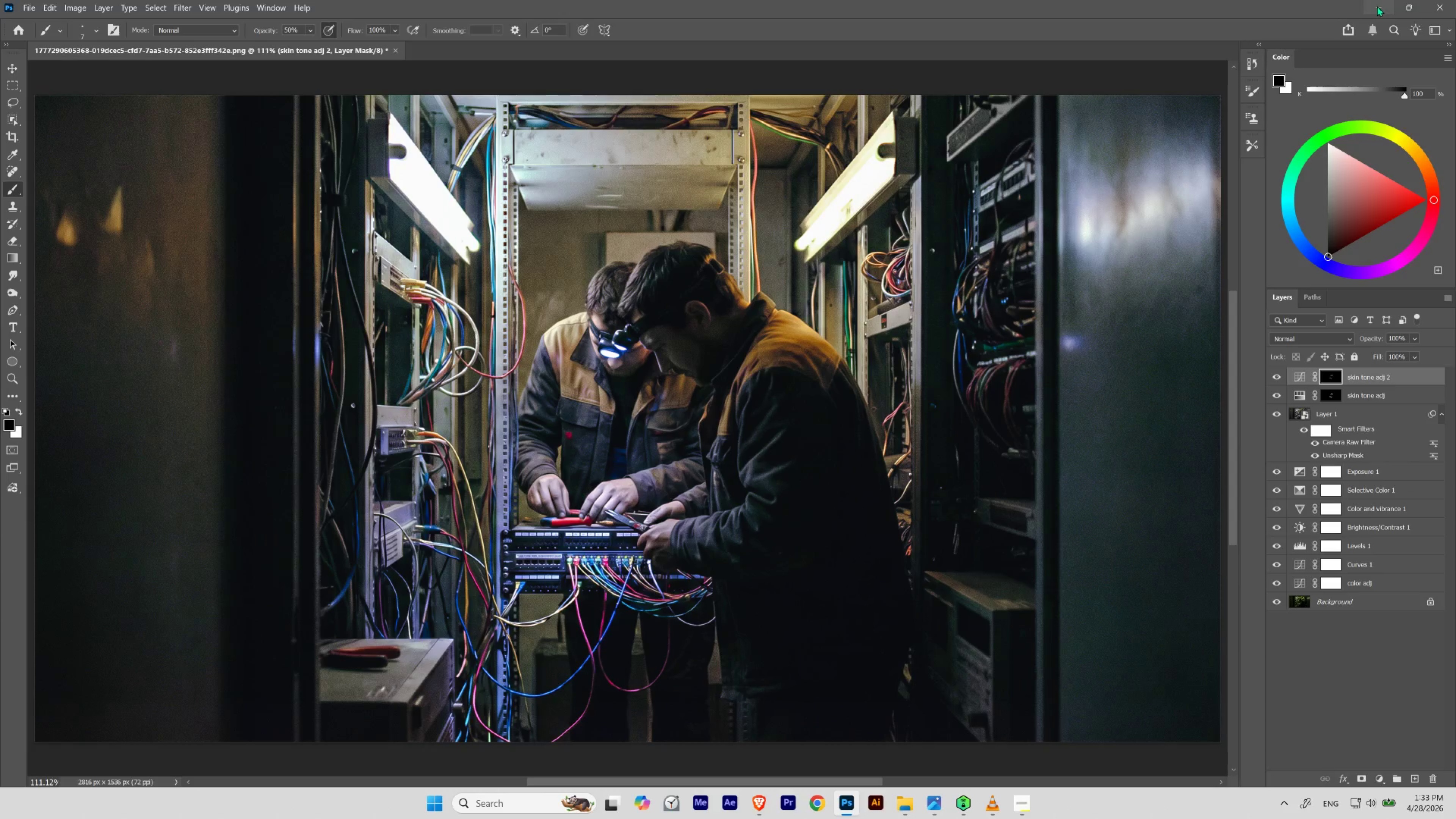 
left_click([1379, 6])
 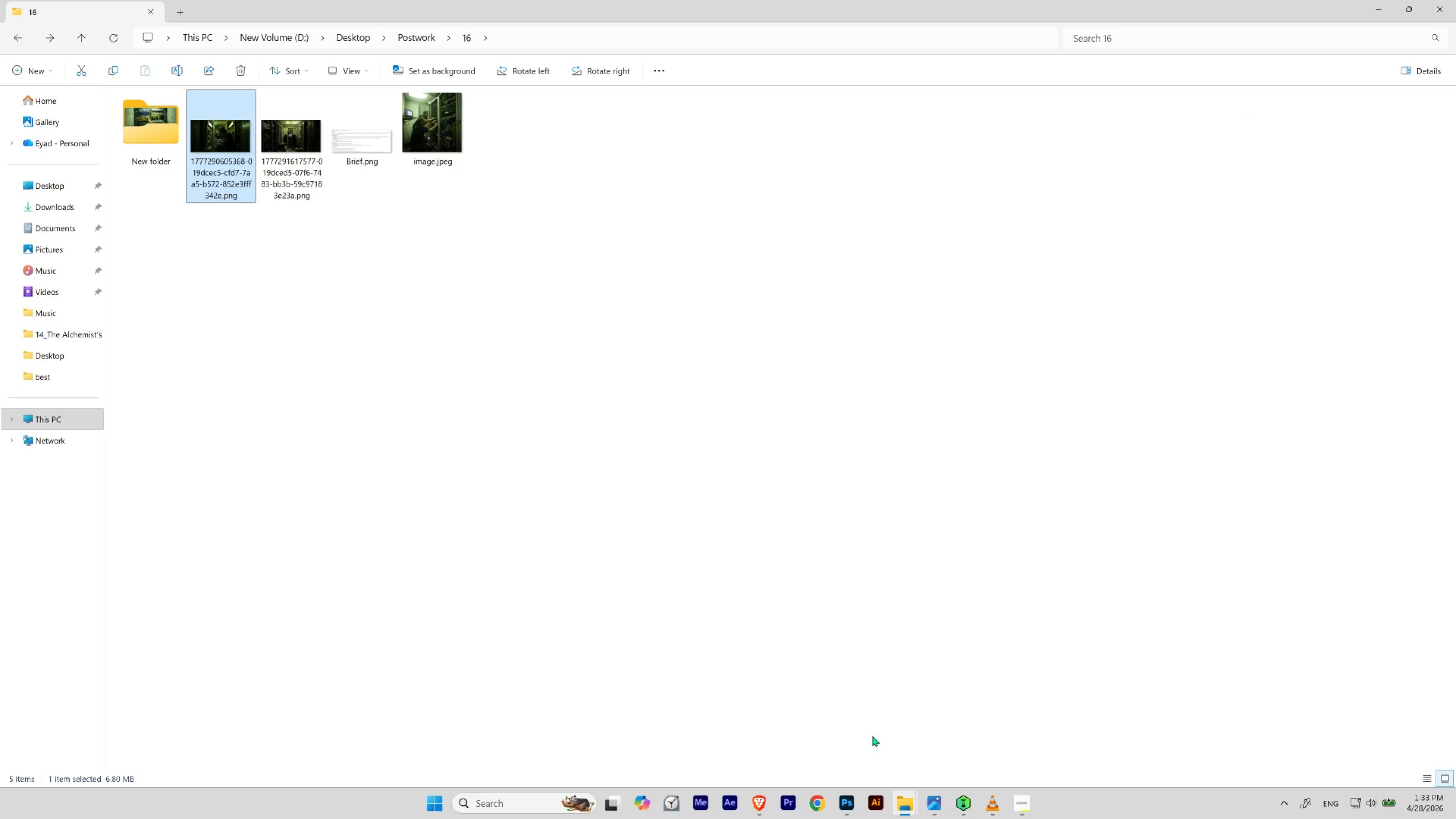 
left_click([852, 798])
 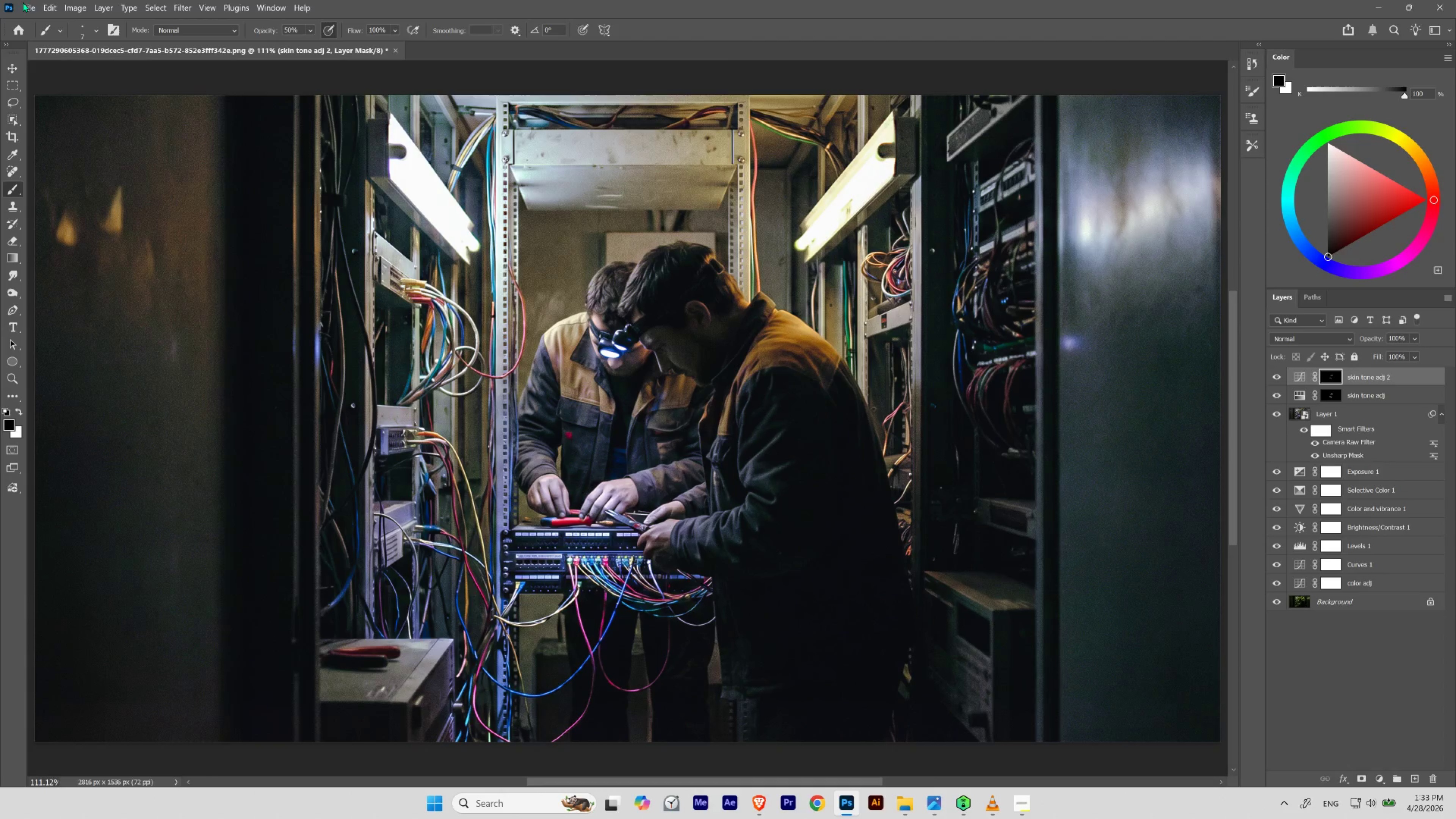 
left_click([30, 7])
 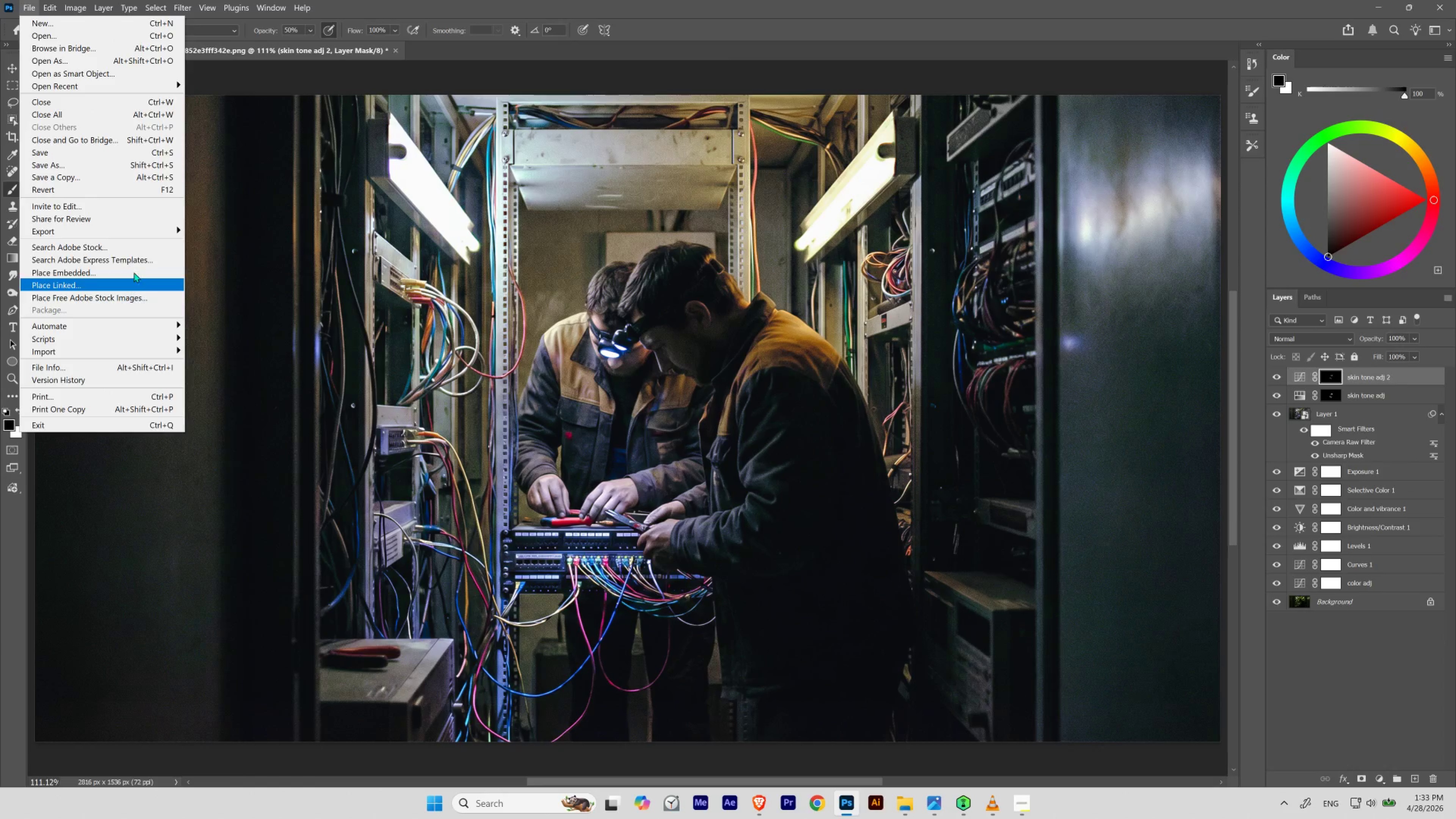 
left_click([158, 233])
 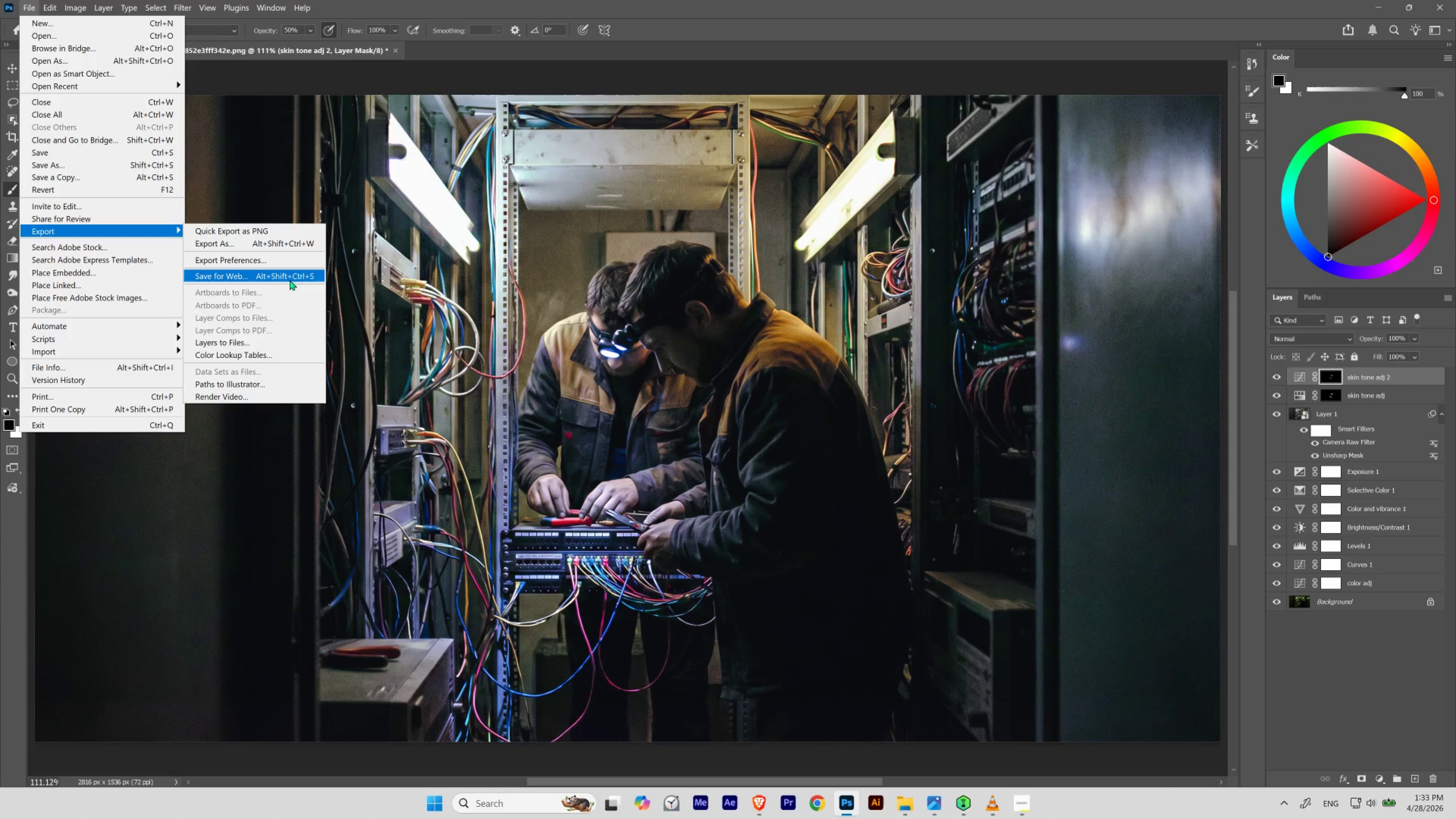 
left_click([288, 275])
 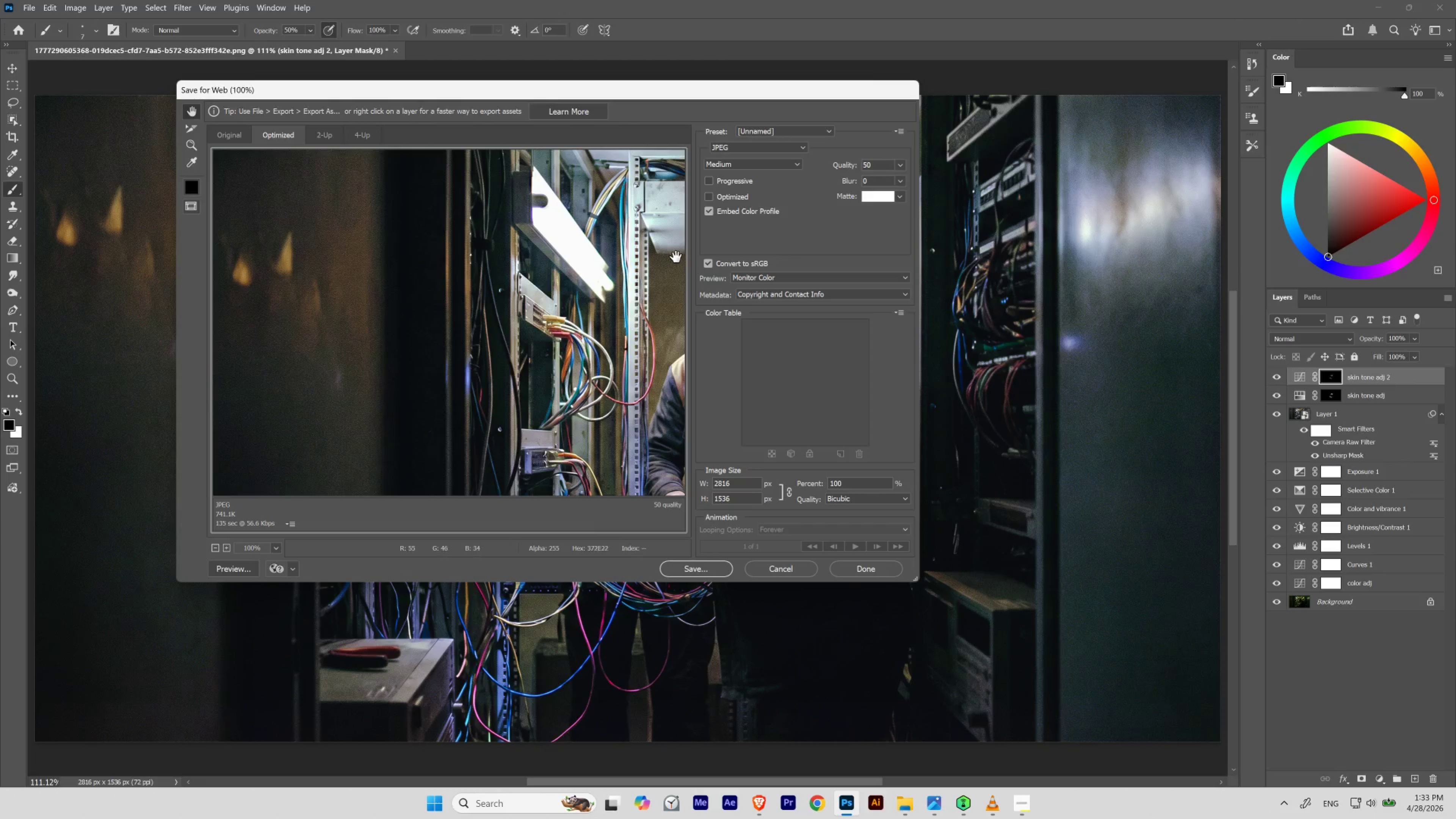 
left_click([724, 166])
 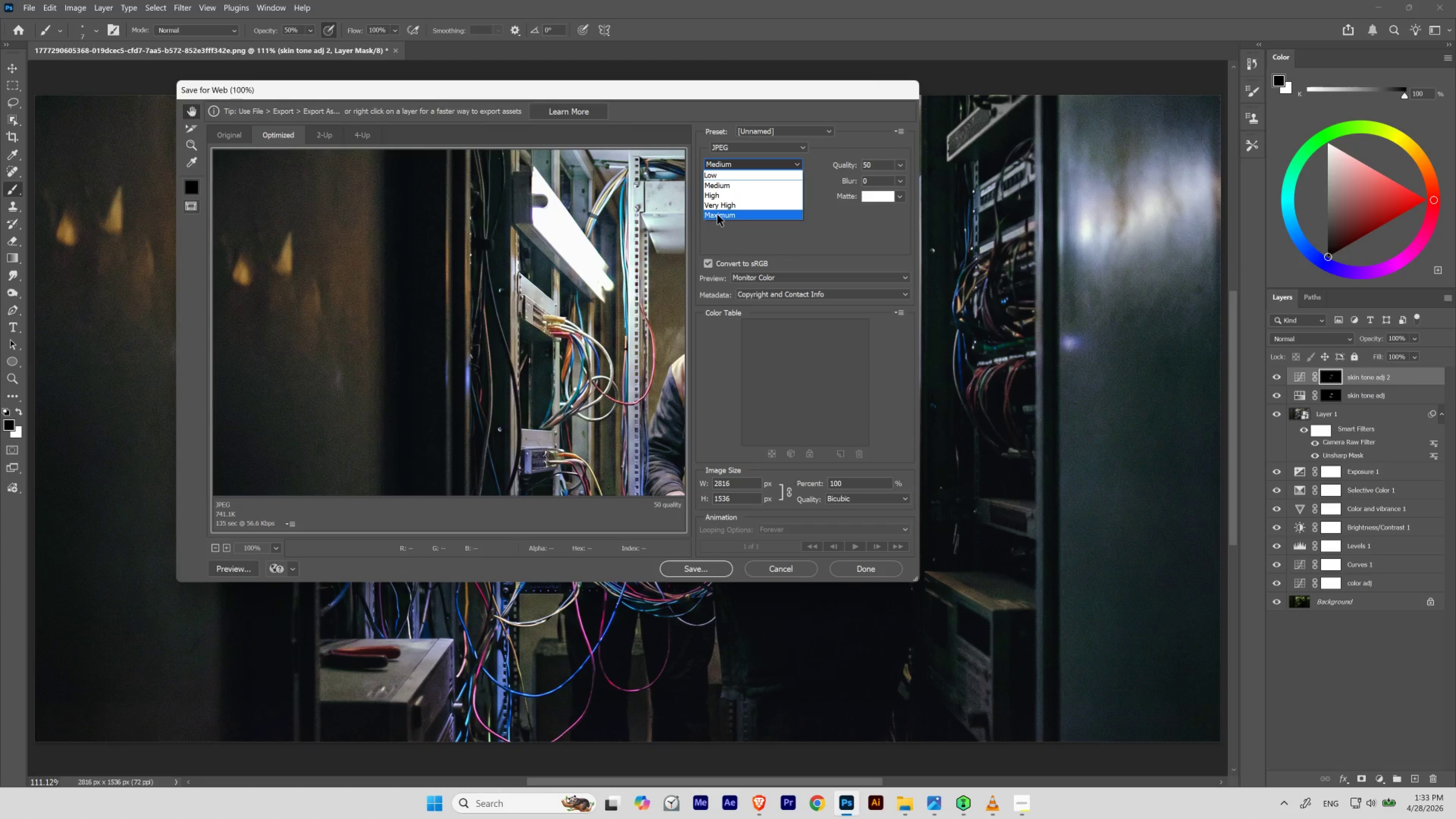 
left_click([717, 215])
 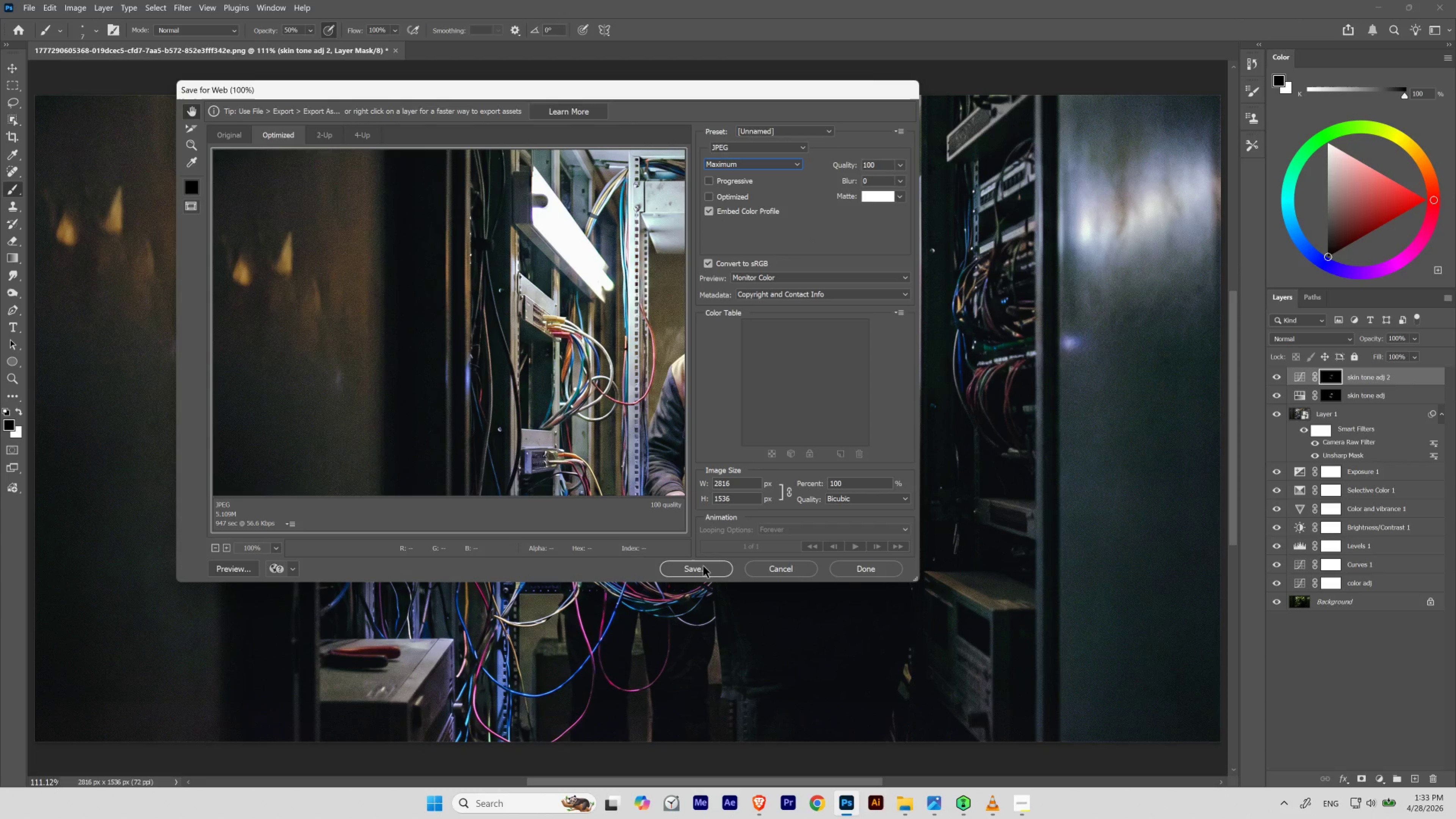 
left_click_drag(start_coordinate=[748, 485], to_coordinate=[646, 474])
 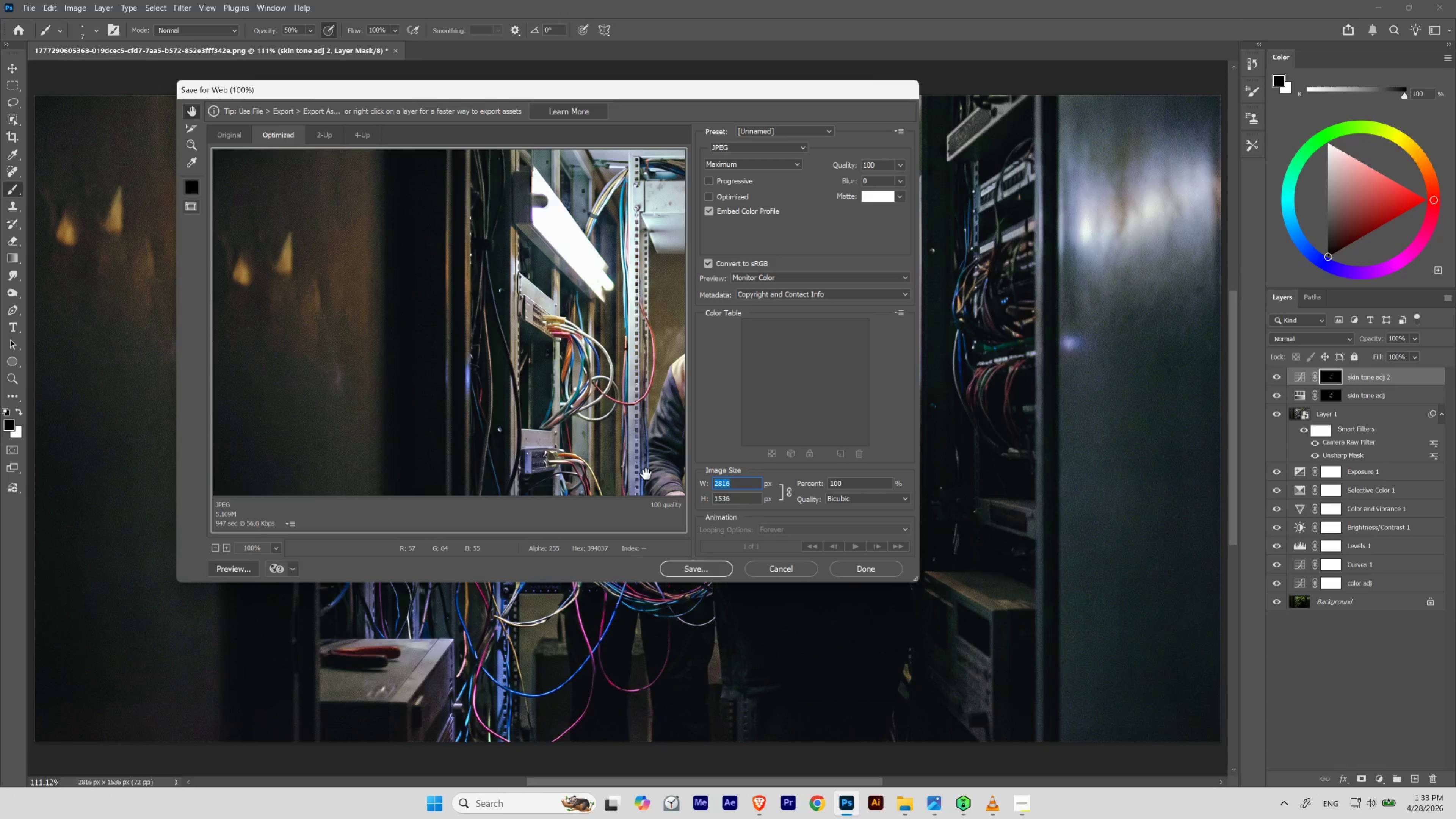 
key(Numpad2)
 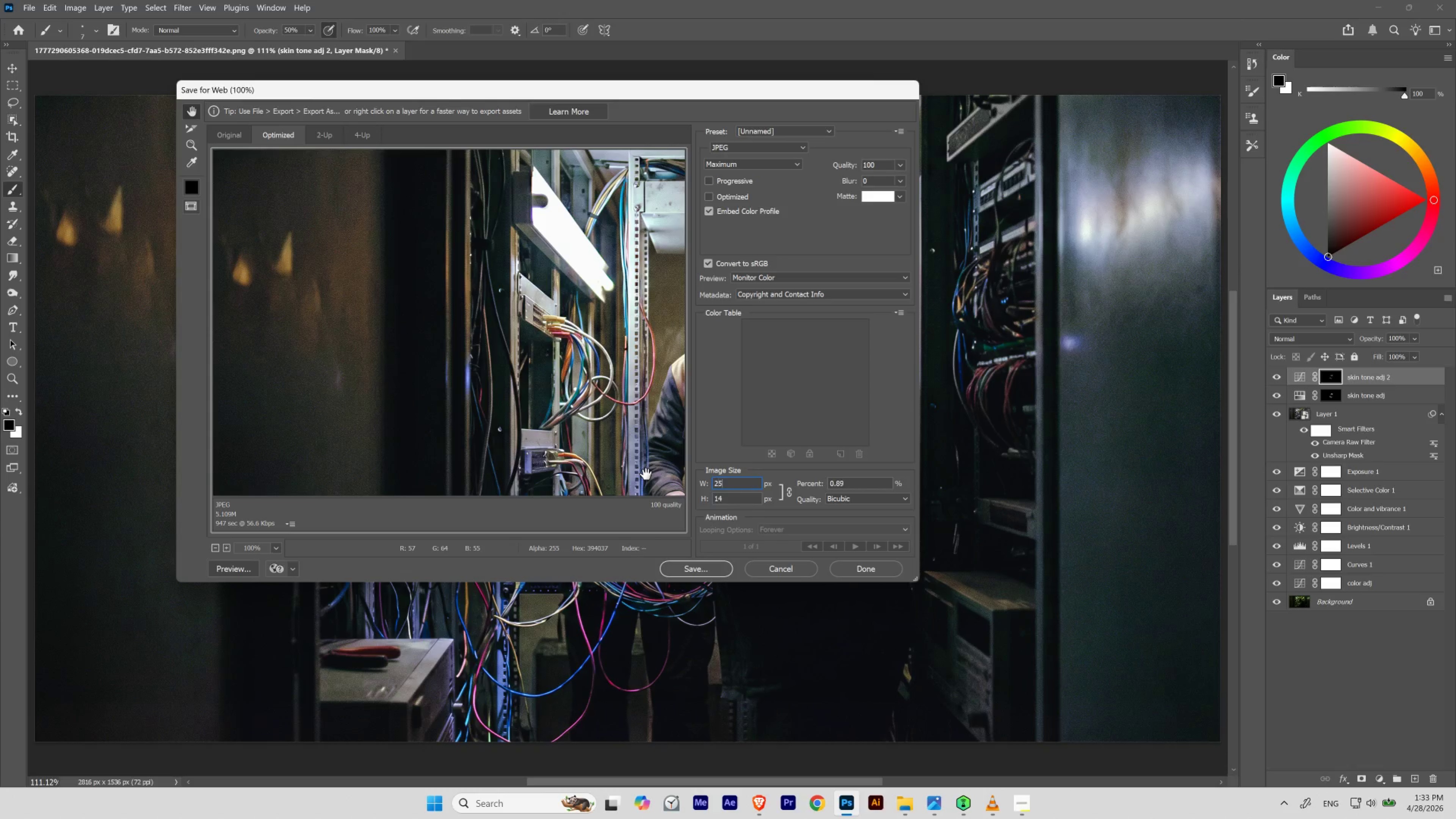 
key(Numpad5)
 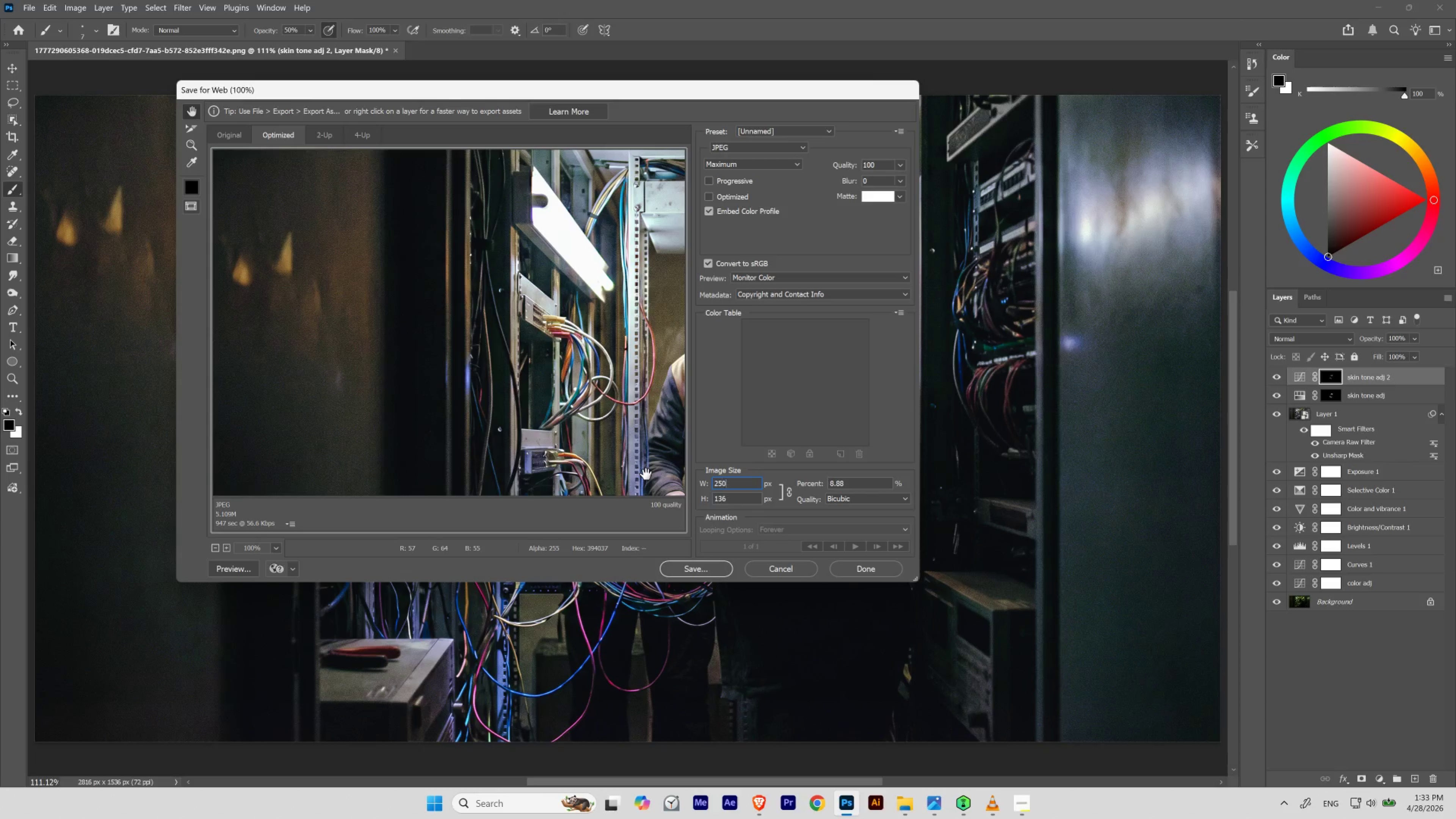 
key(Numpad0)
 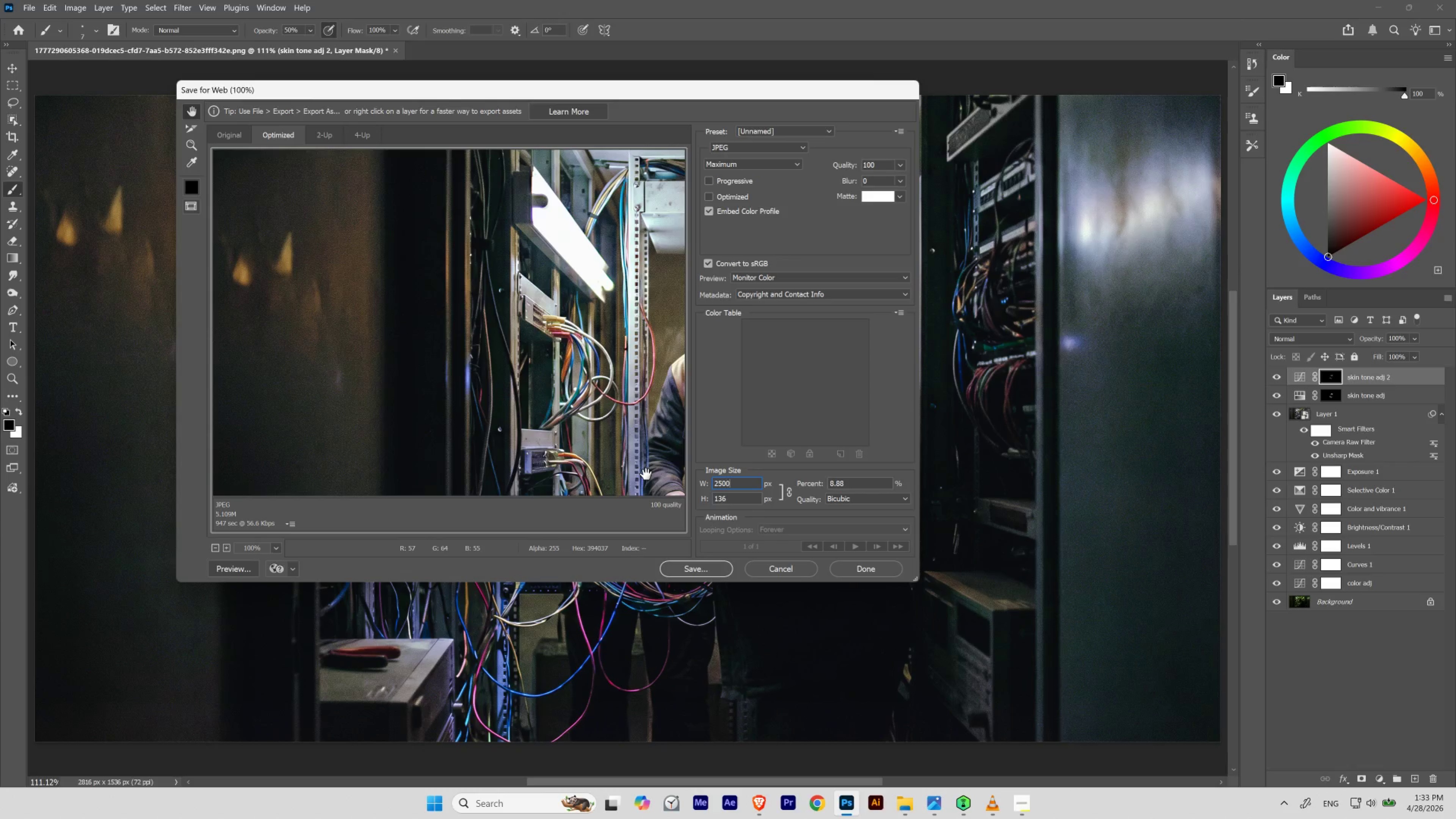 
key(Numpad0)
 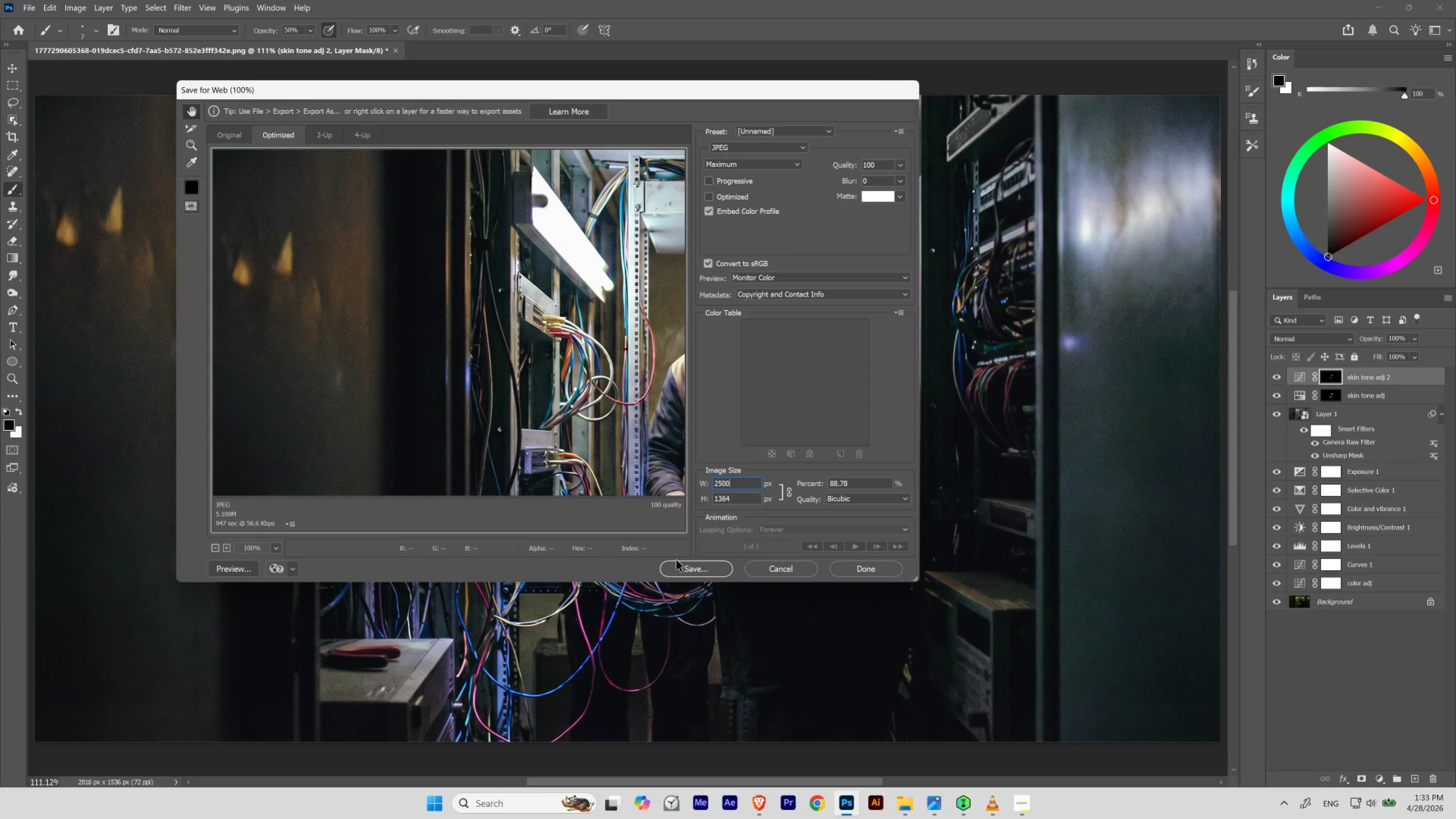 
left_click([680, 567])
 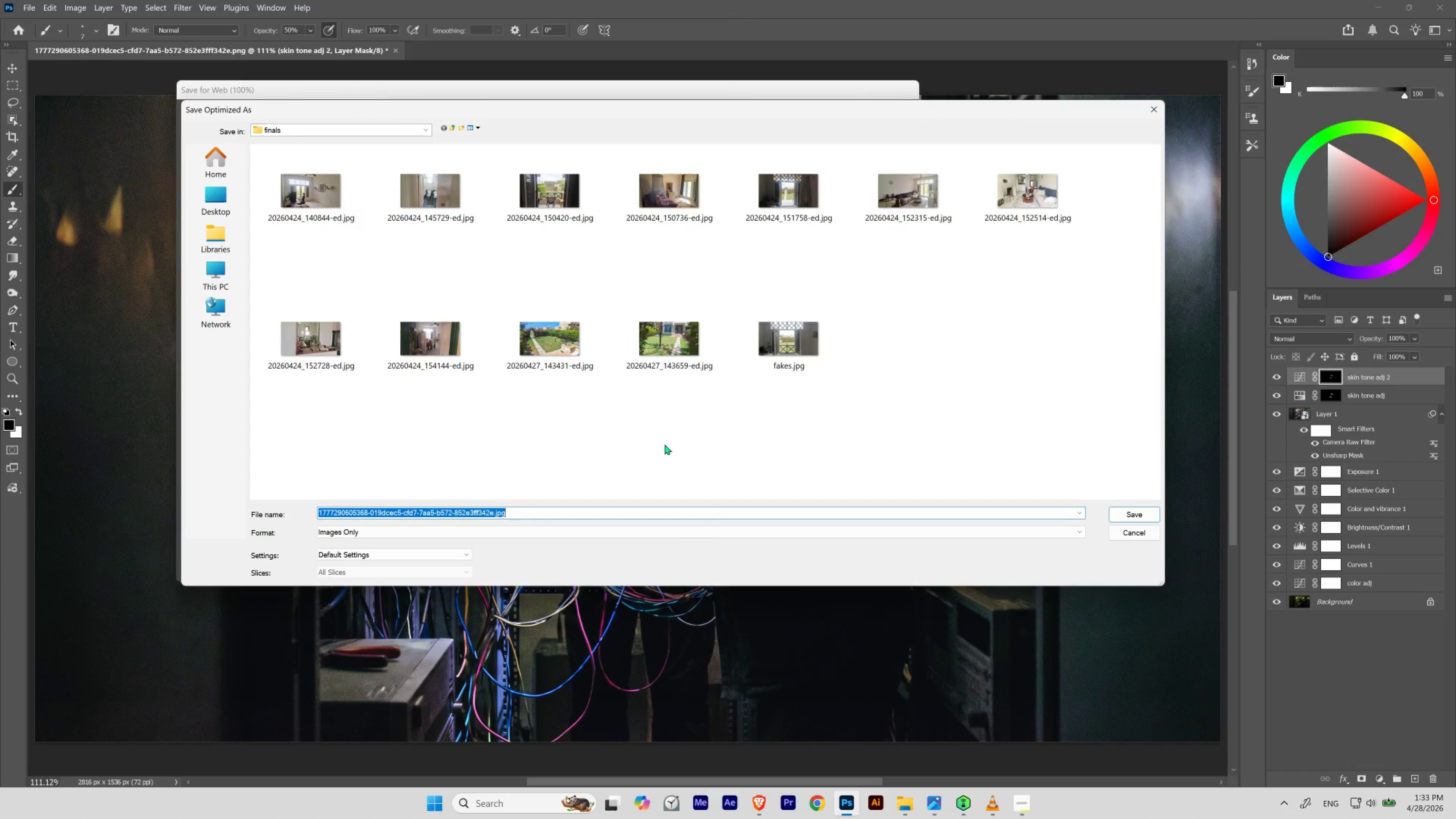 
key(Control+V)
 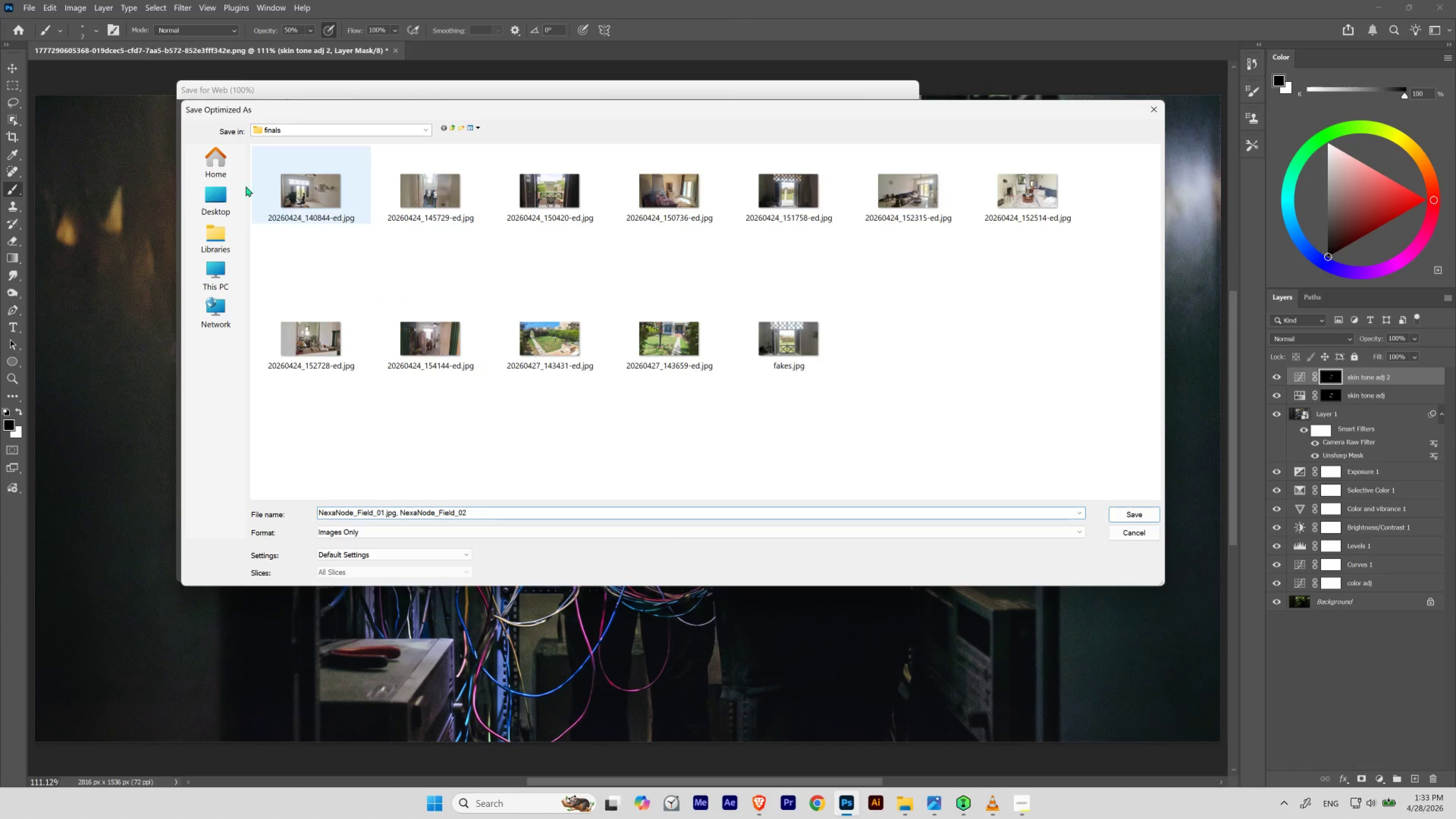 
left_click([225, 168])
 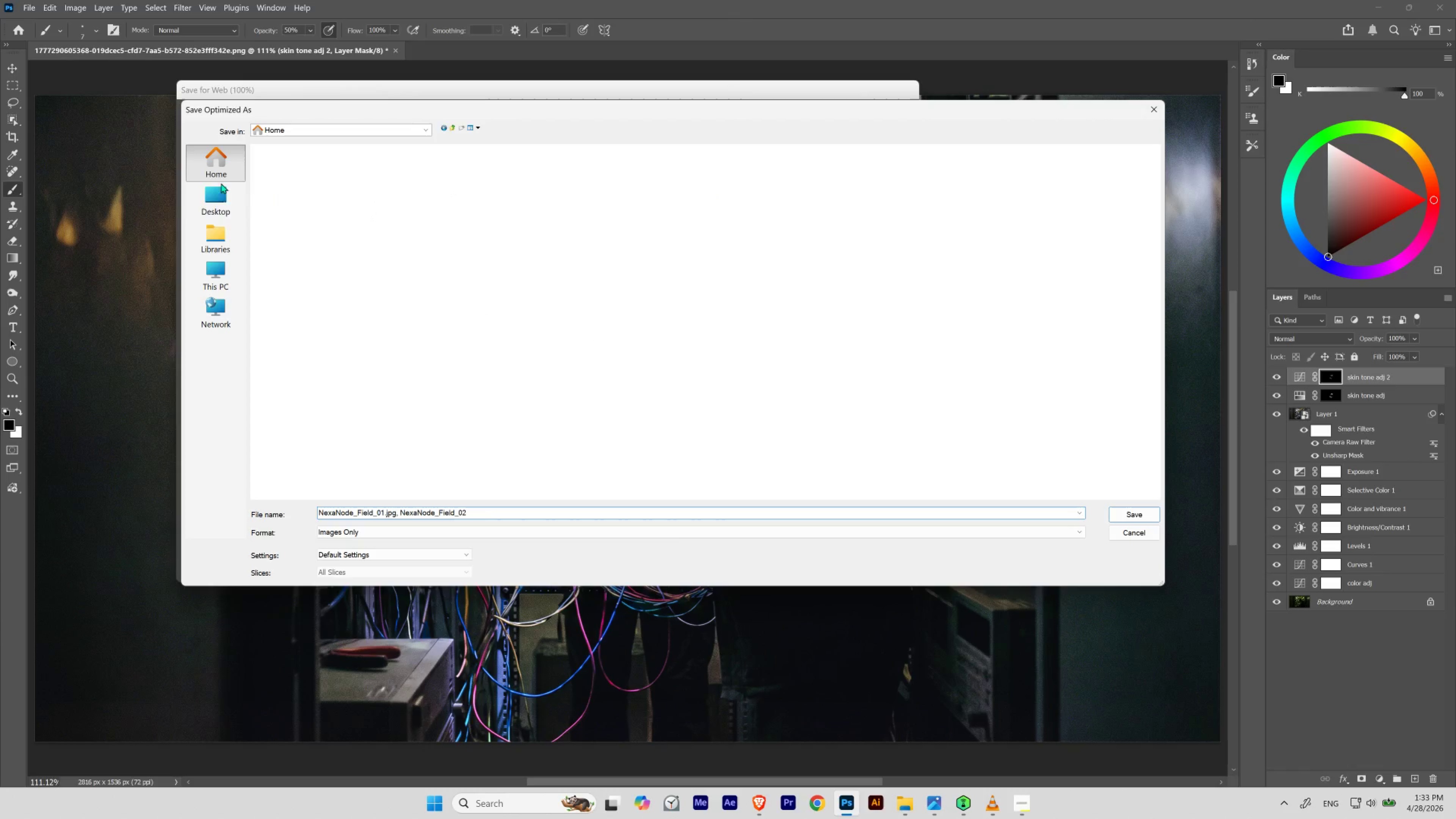 
left_click([217, 198])
 